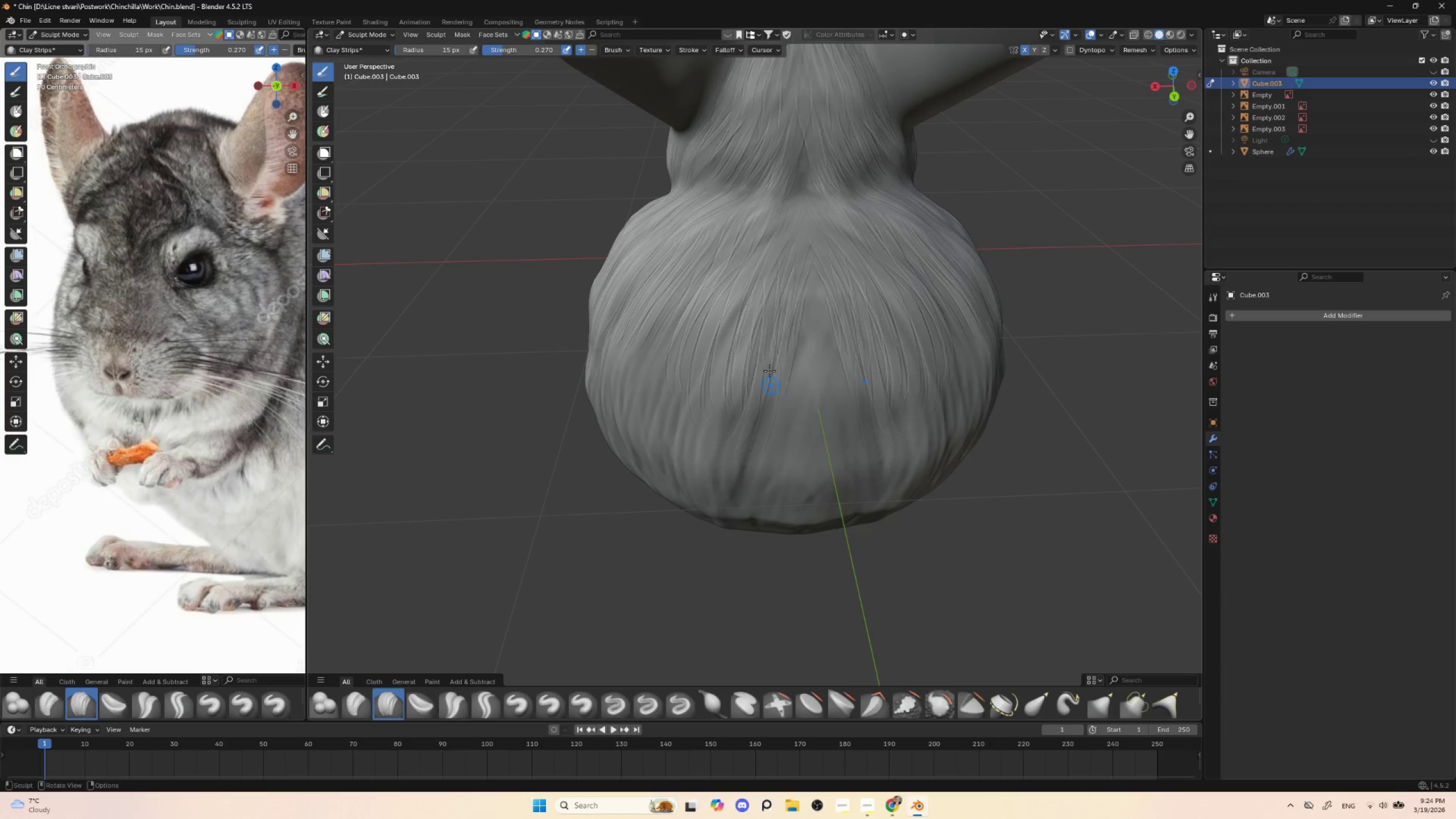 
left_click_drag(start_coordinate=[786, 330], to_coordinate=[766, 423])
 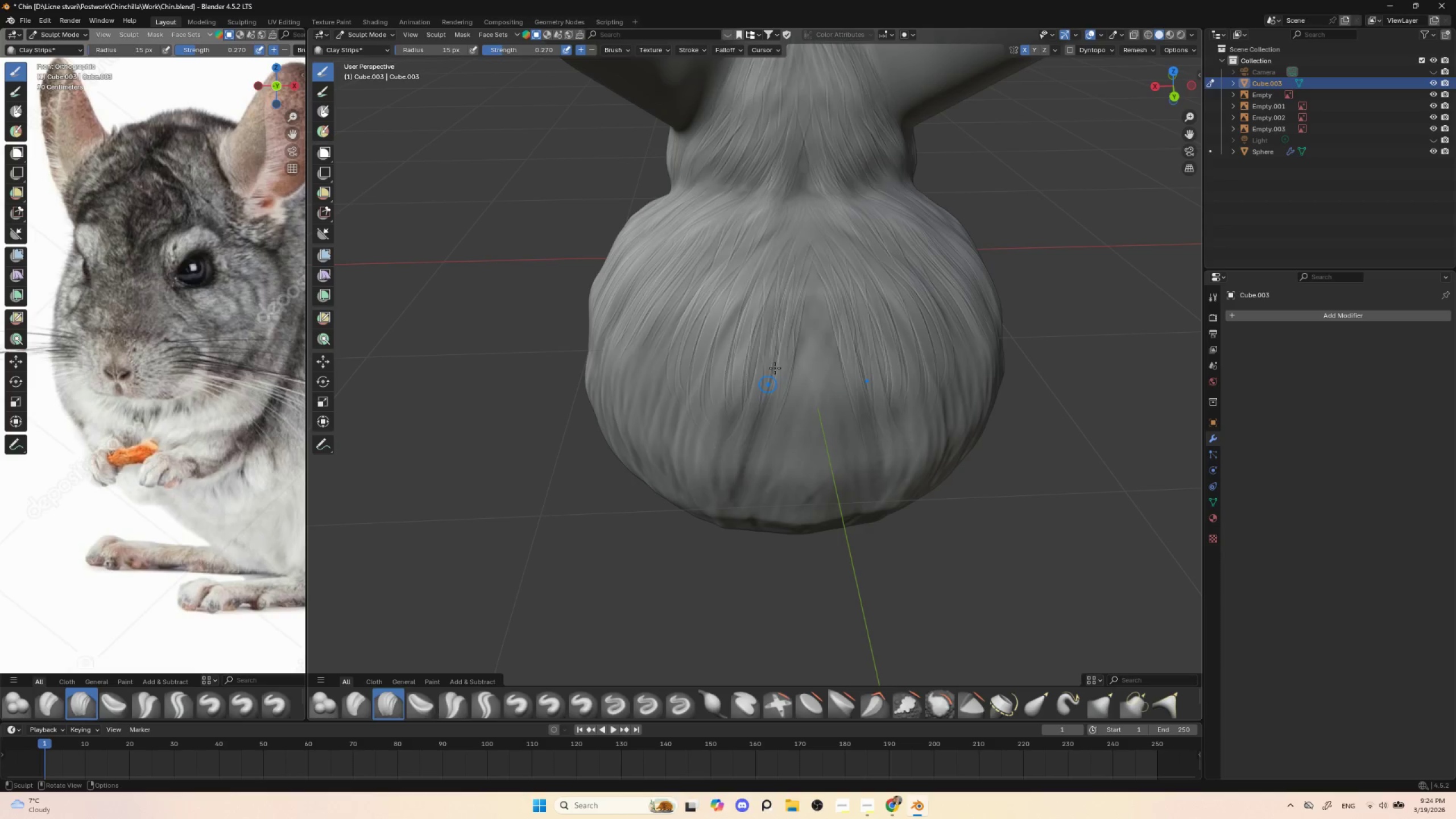 
left_click_drag(start_coordinate=[795, 353], to_coordinate=[772, 436])
 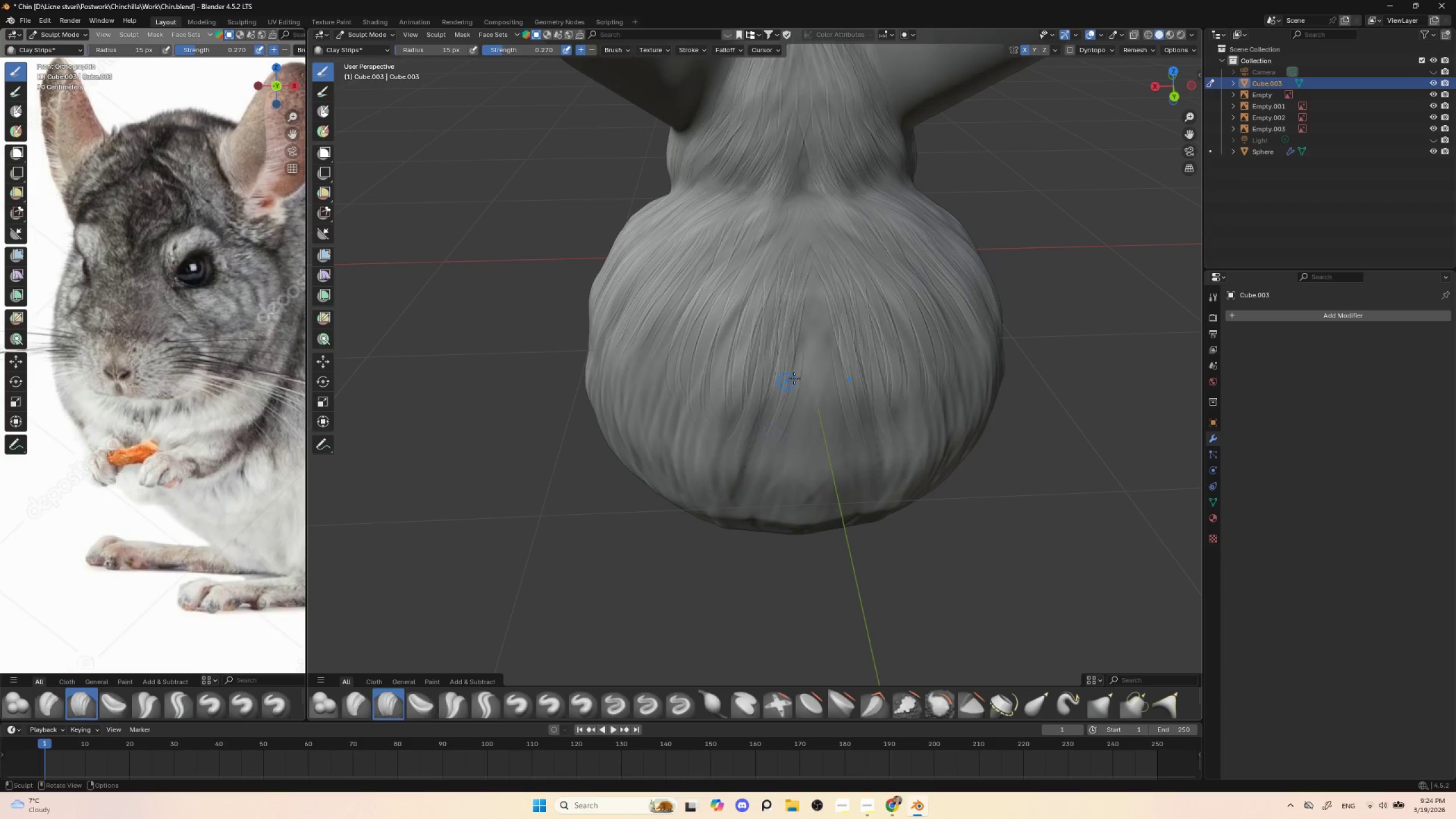 
left_click_drag(start_coordinate=[795, 380], to_coordinate=[766, 458])
 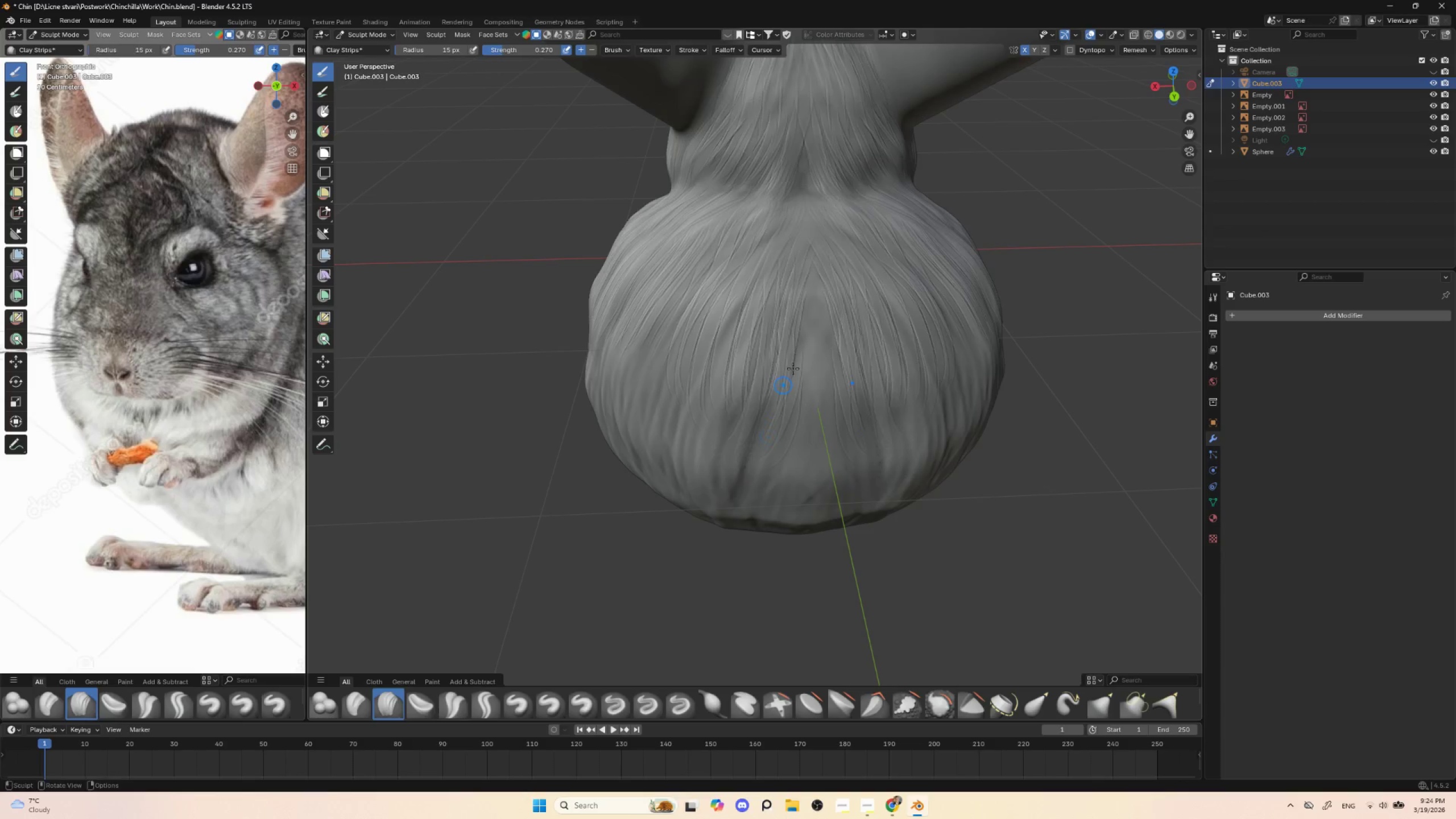 
left_click_drag(start_coordinate=[799, 361], to_coordinate=[795, 444])
 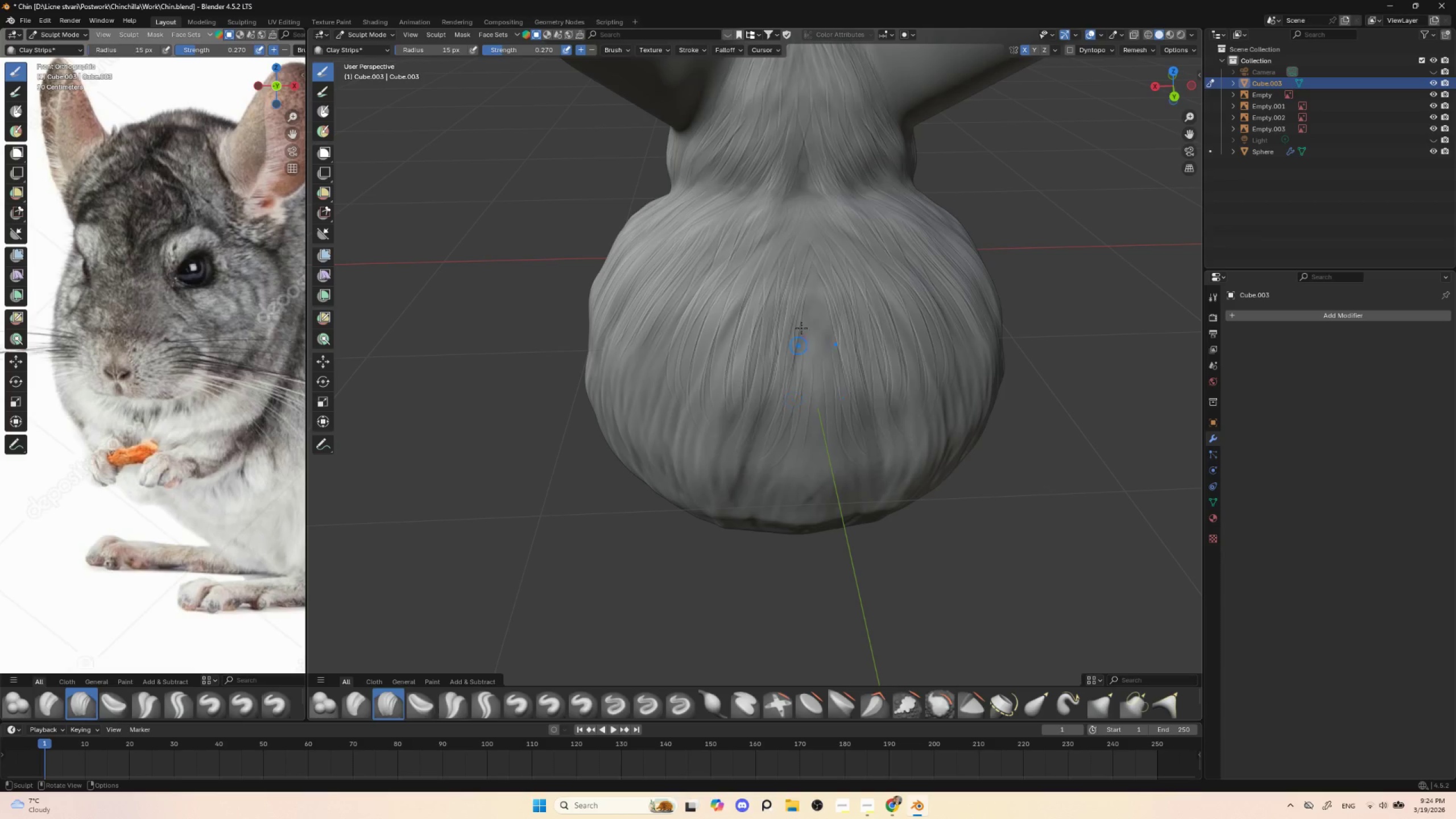 
left_click_drag(start_coordinate=[805, 311], to_coordinate=[796, 434])
 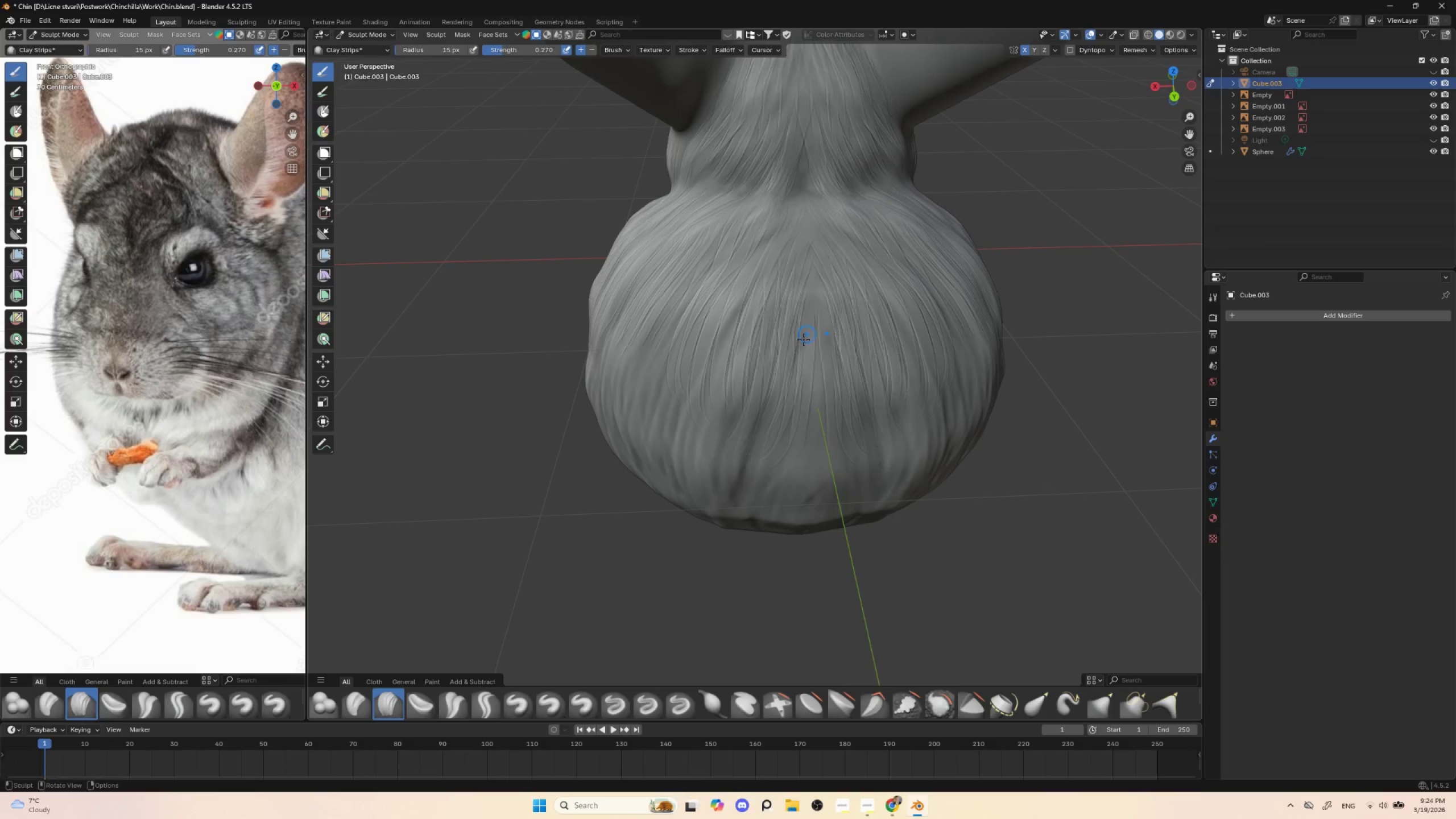 
left_click_drag(start_coordinate=[812, 329], to_coordinate=[804, 433])
 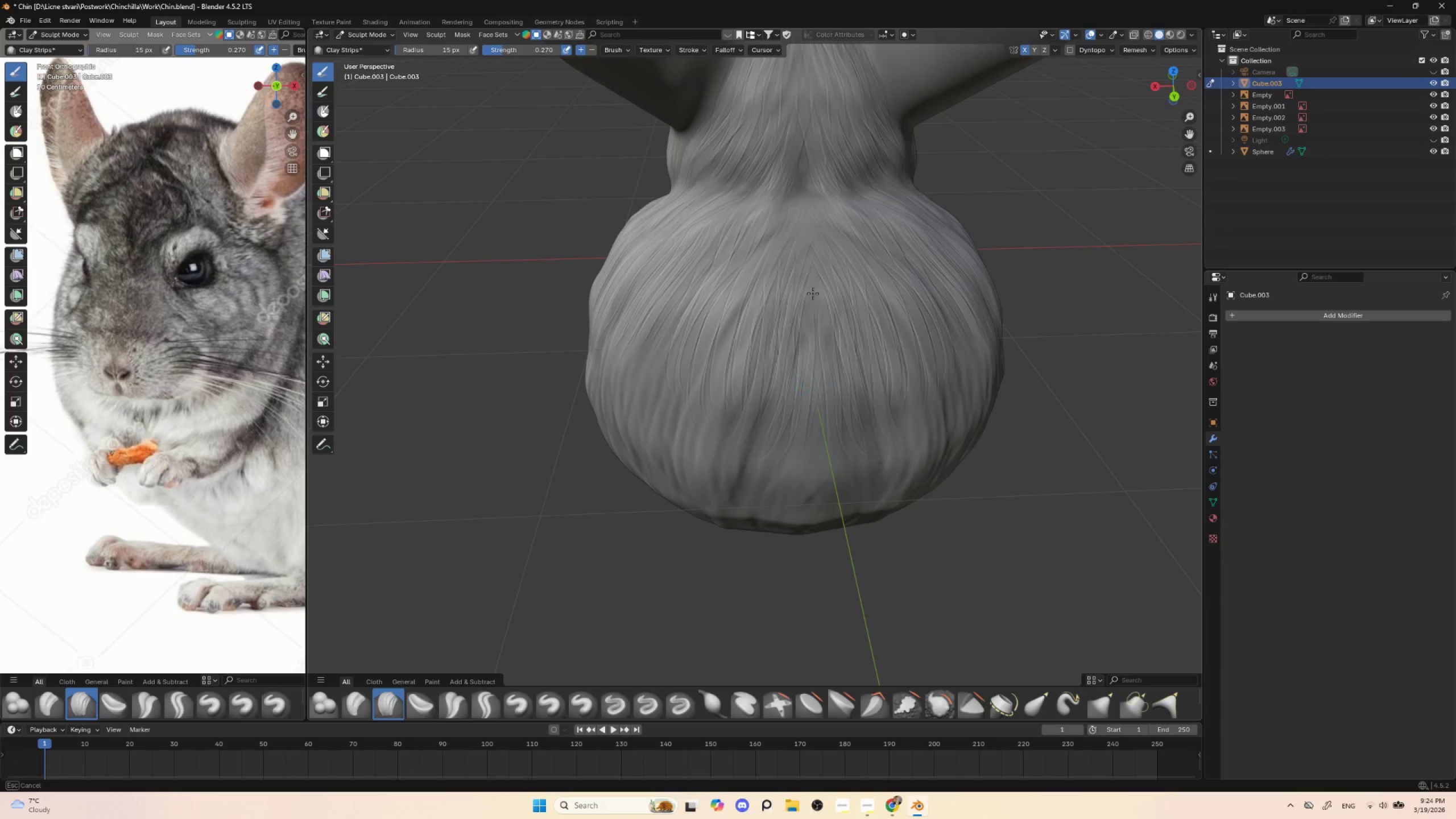 
left_click_drag(start_coordinate=[813, 296], to_coordinate=[808, 427])
 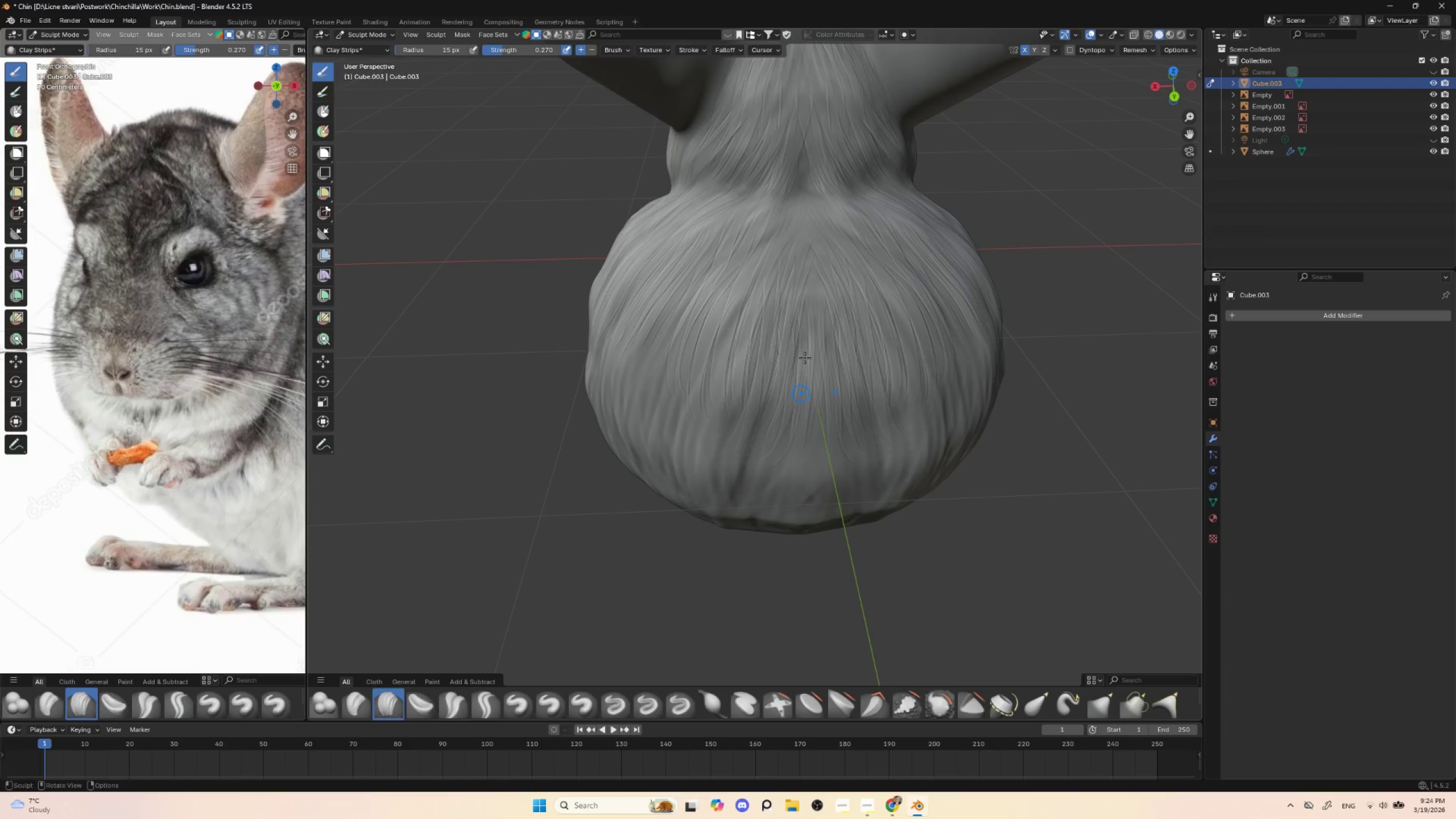 
left_click_drag(start_coordinate=[814, 309], to_coordinate=[816, 305])
 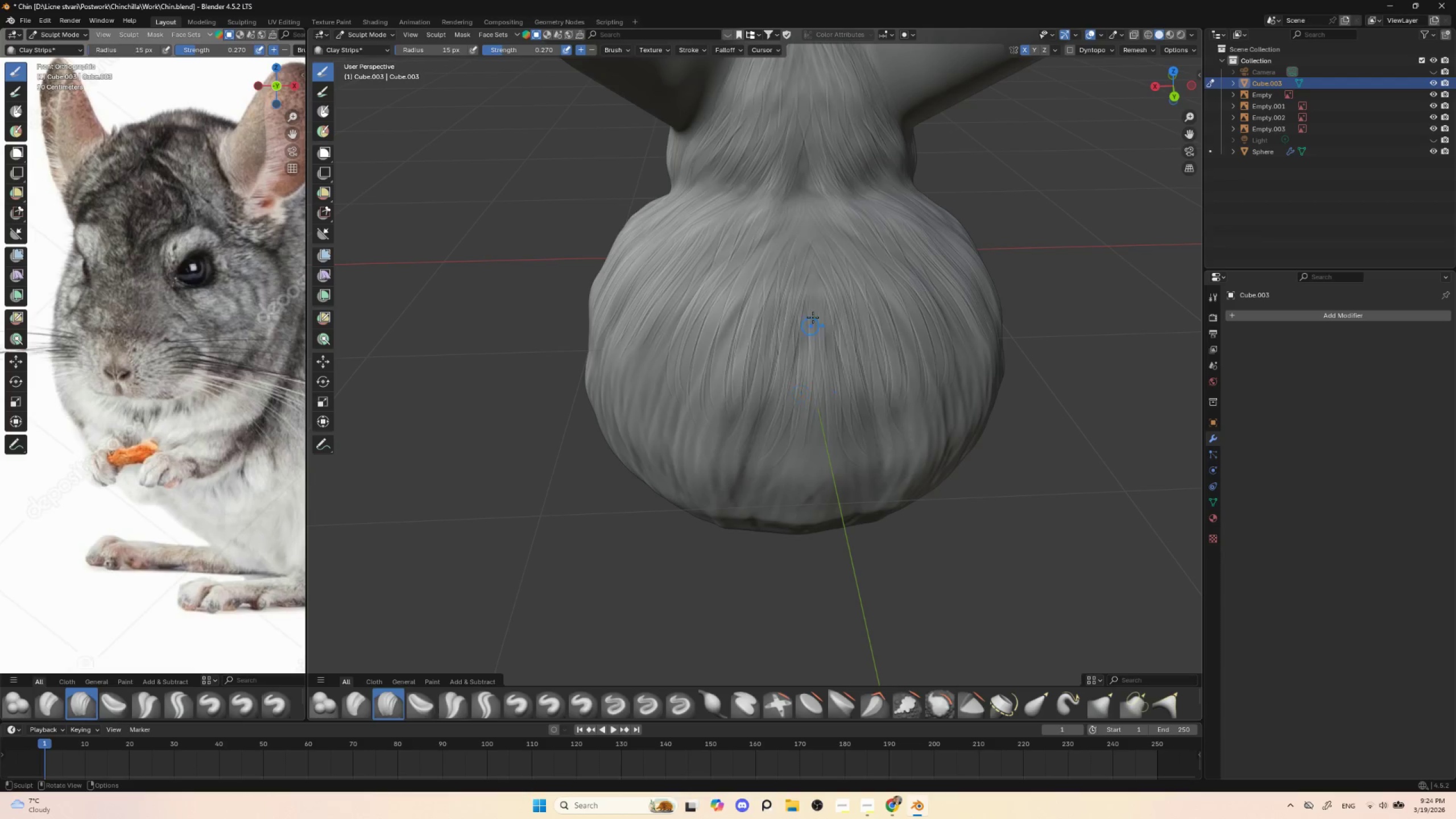 
left_click_drag(start_coordinate=[818, 305], to_coordinate=[803, 442])
 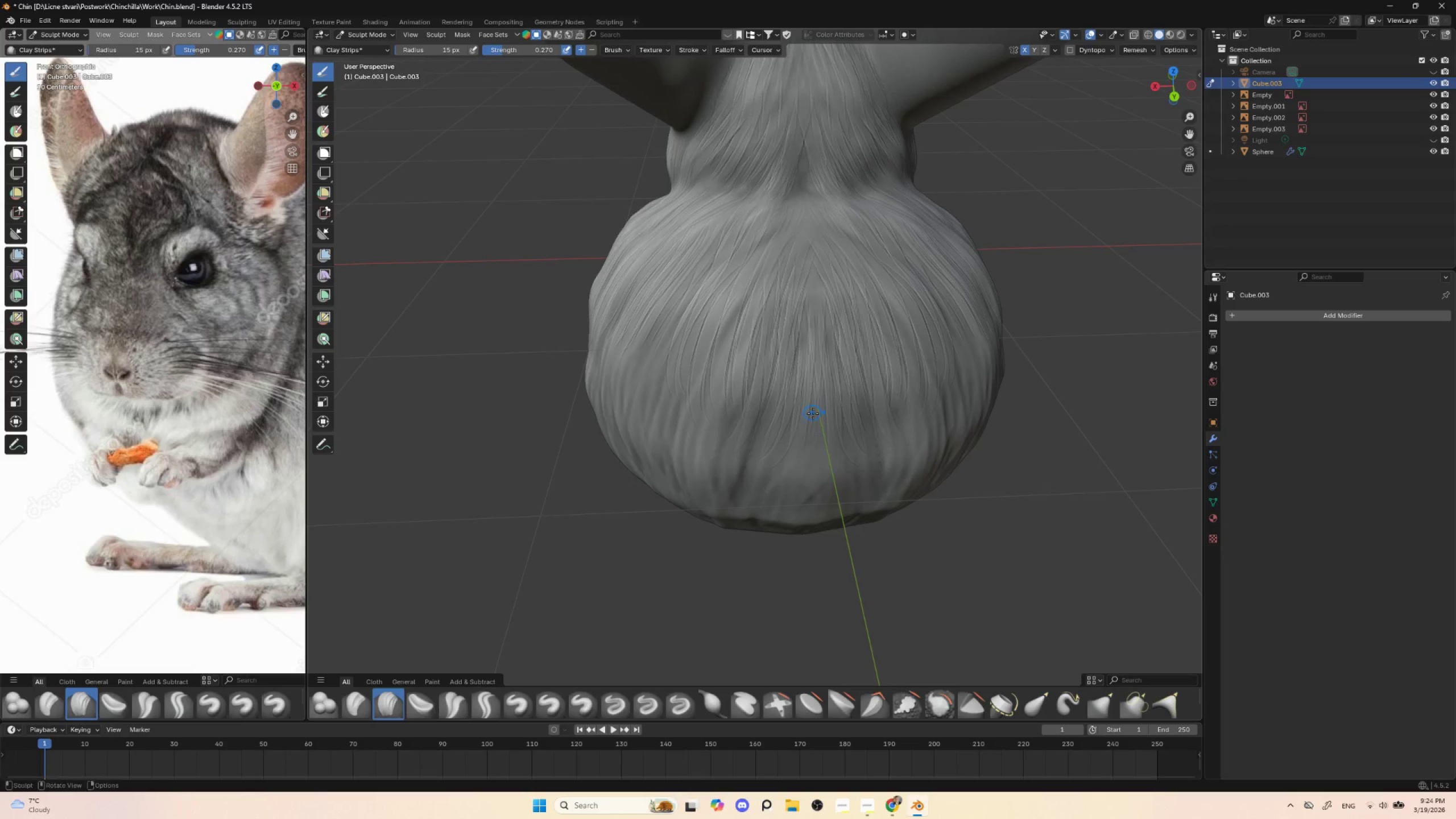 
left_click_drag(start_coordinate=[813, 413], to_coordinate=[783, 469])
 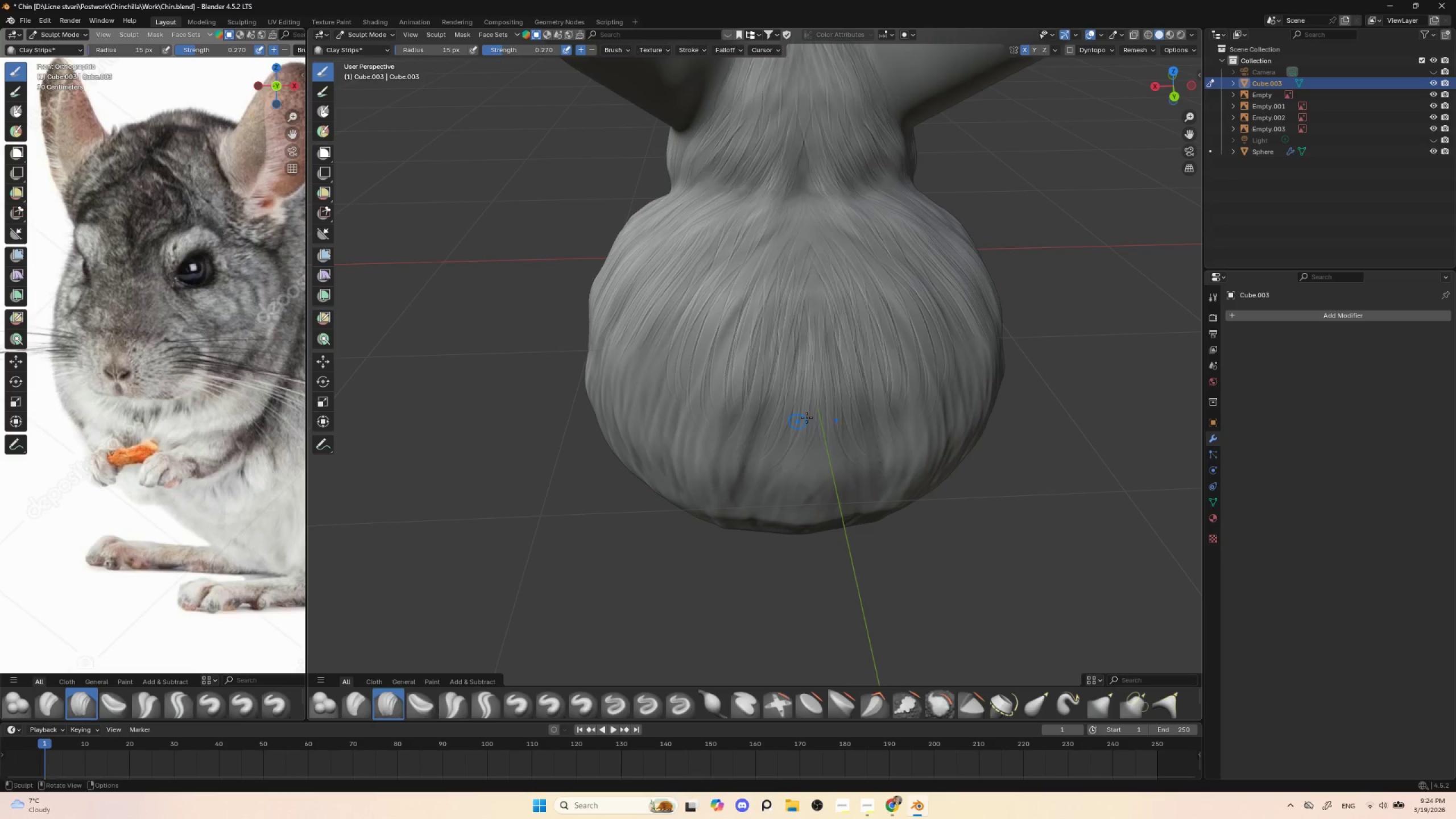 
left_click_drag(start_coordinate=[808, 422], to_coordinate=[783, 499])
 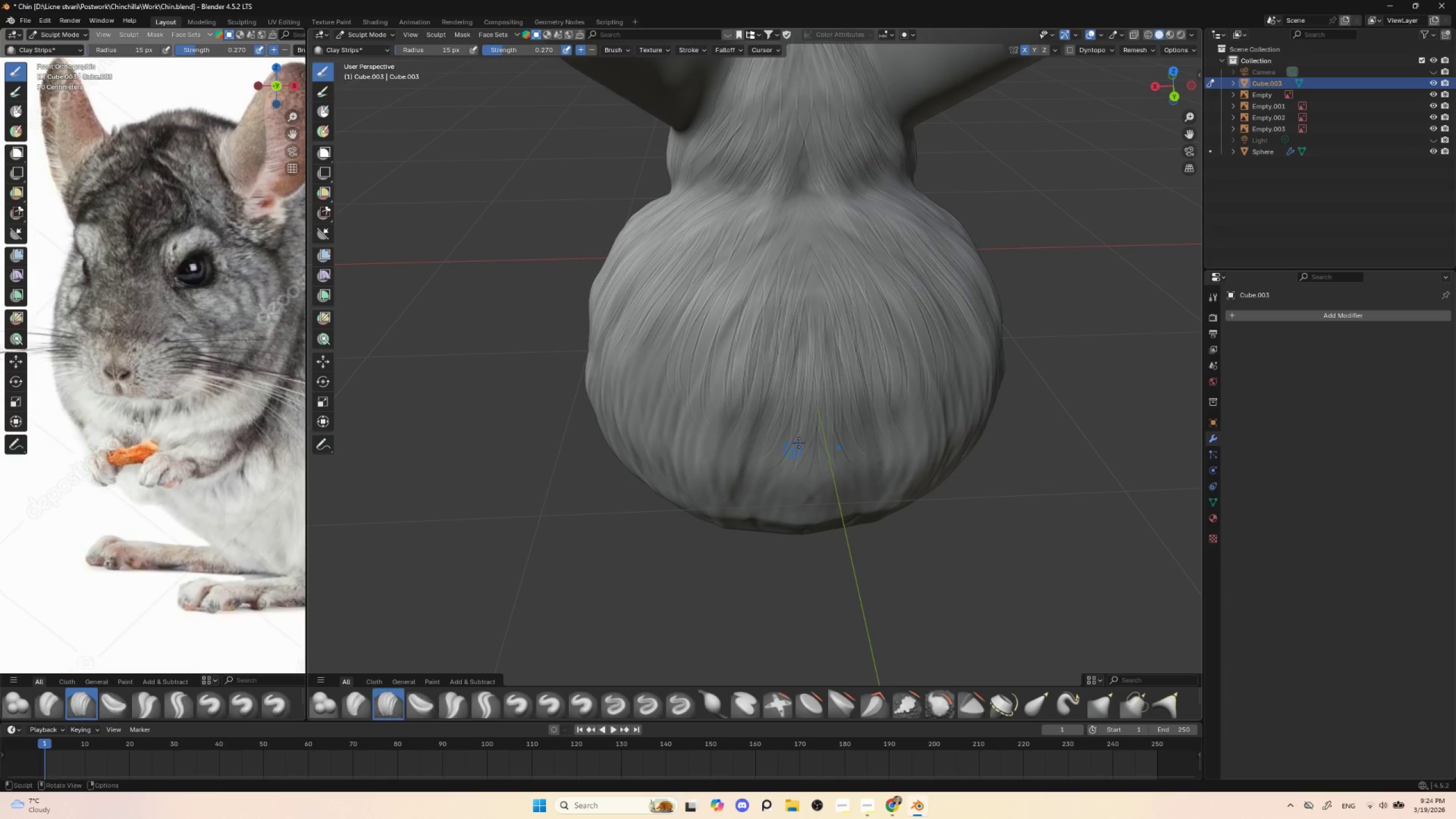 
left_click_drag(start_coordinate=[801, 446], to_coordinate=[774, 513])
 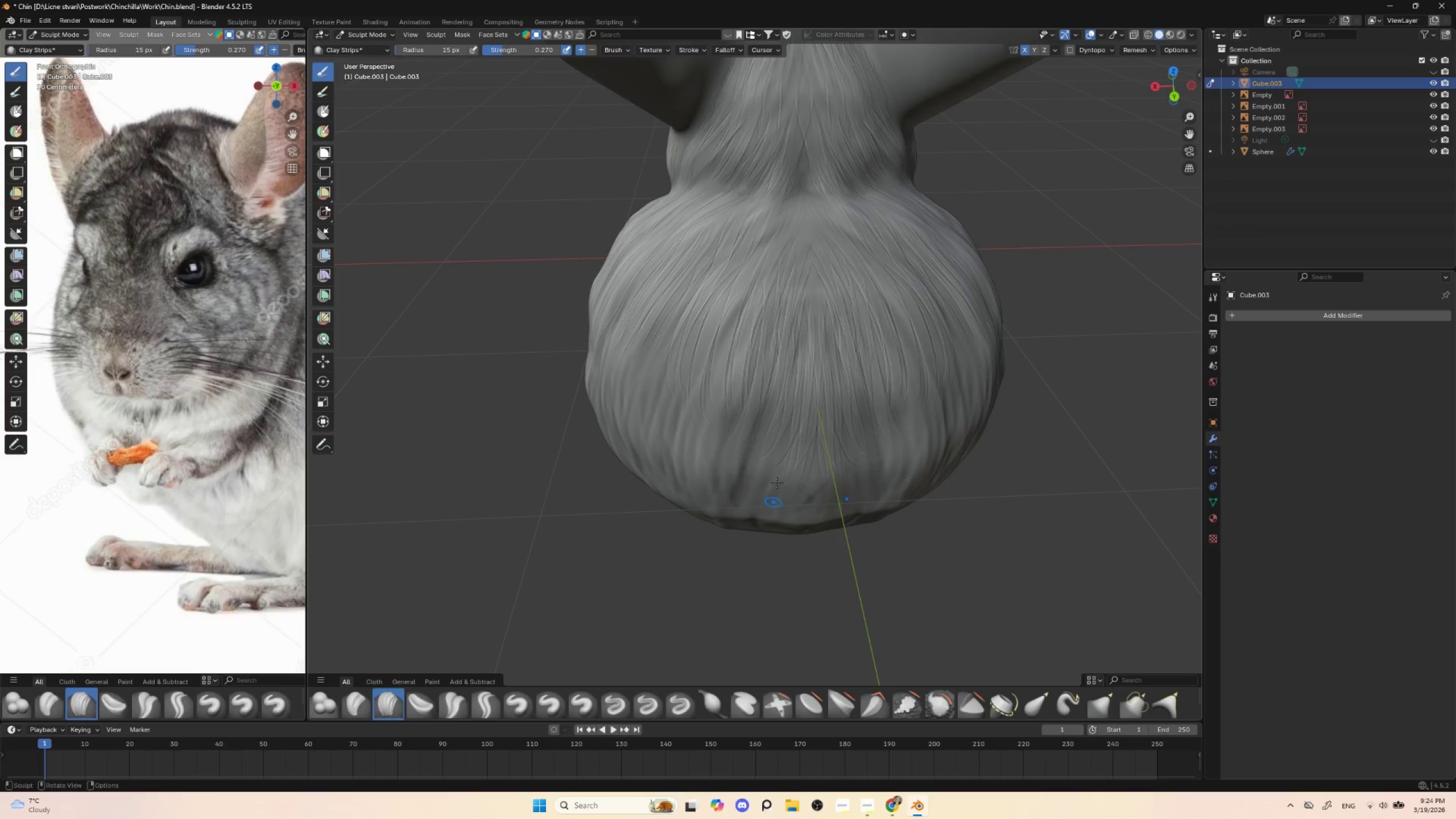 
left_click_drag(start_coordinate=[809, 434], to_coordinate=[788, 510])
 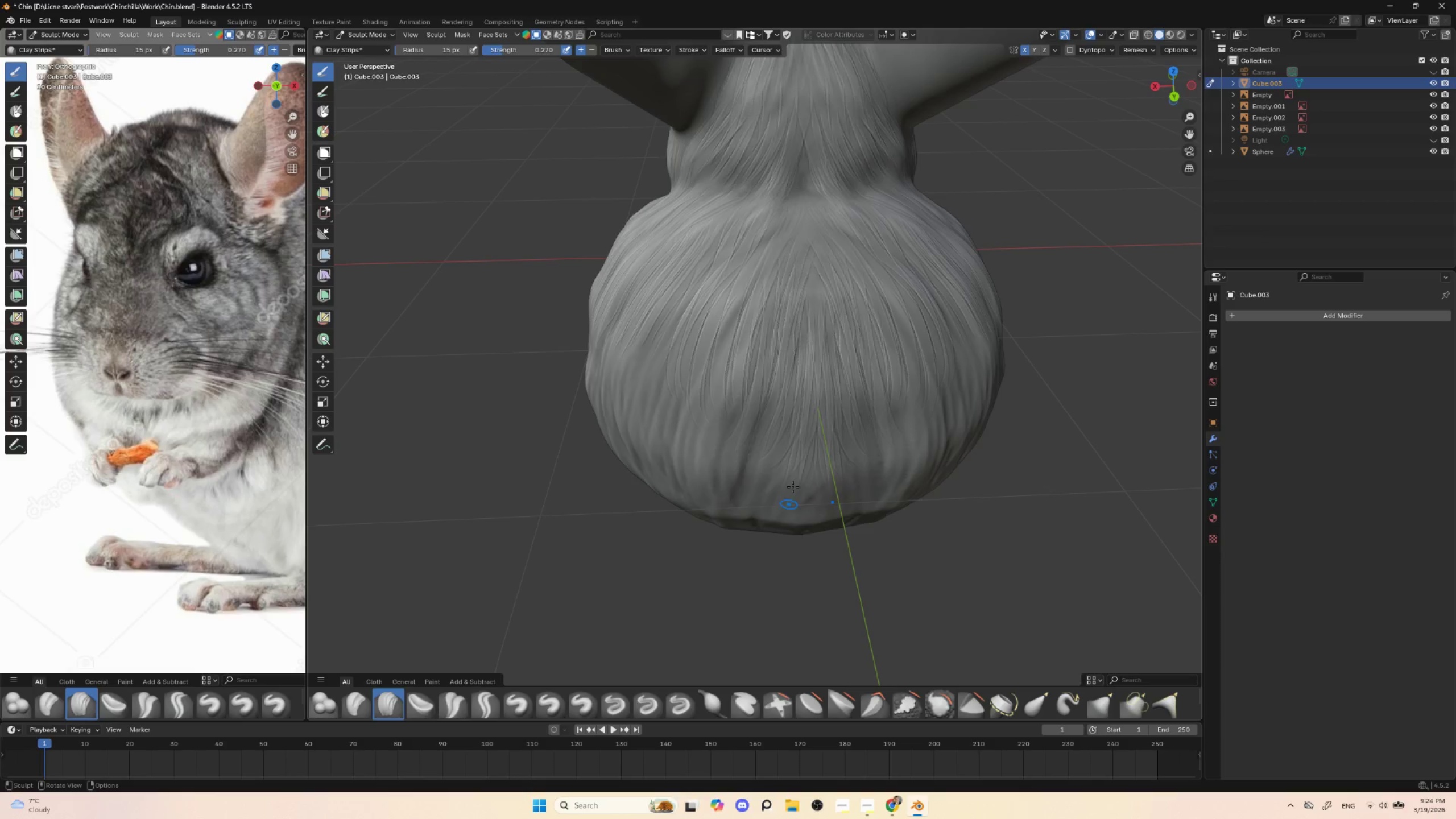 
left_click_drag(start_coordinate=[813, 465], to_coordinate=[791, 520])
 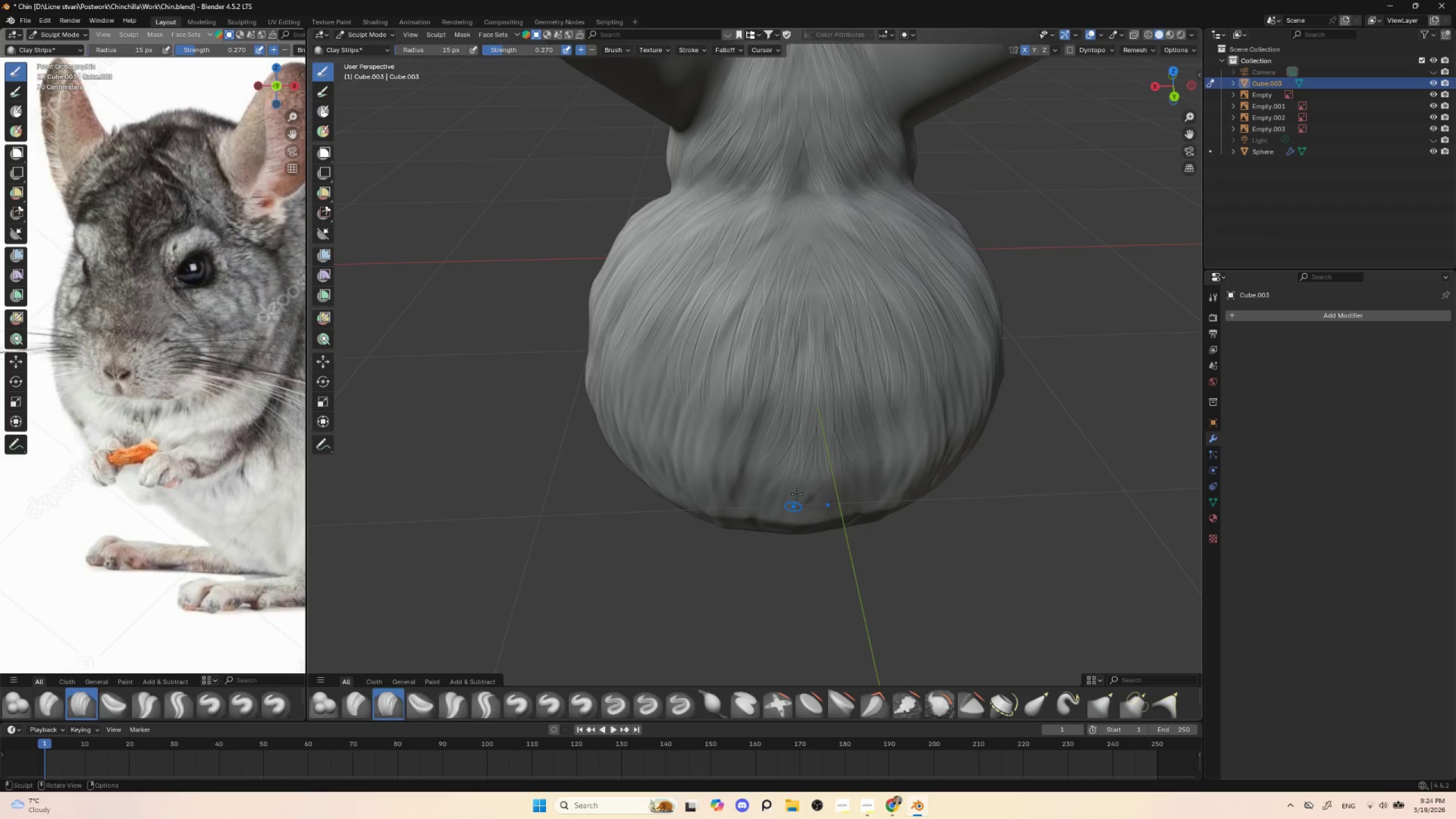 
left_click_drag(start_coordinate=[816, 466], to_coordinate=[804, 522])
 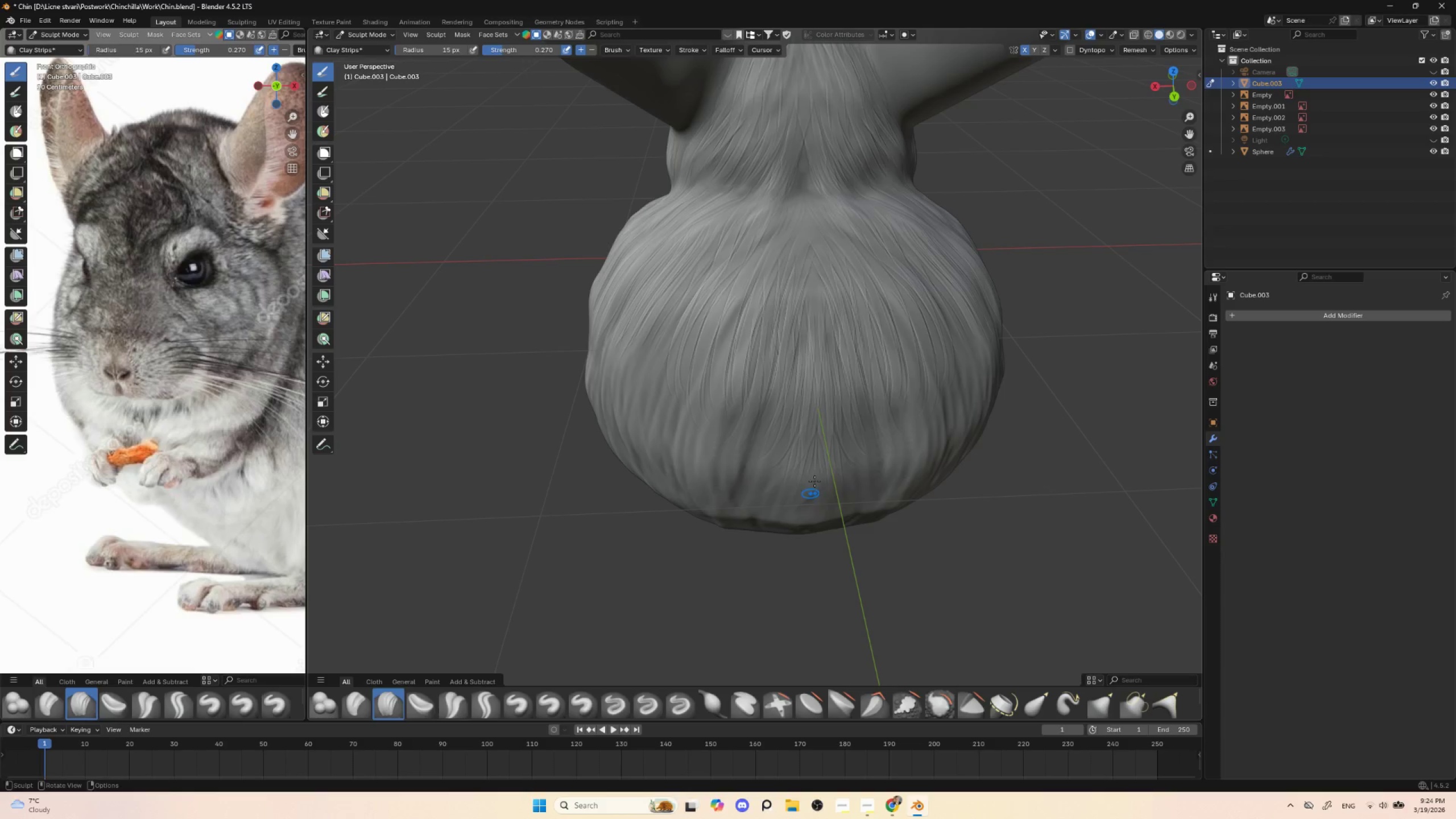 
left_click_drag(start_coordinate=[818, 481], to_coordinate=[808, 523])
 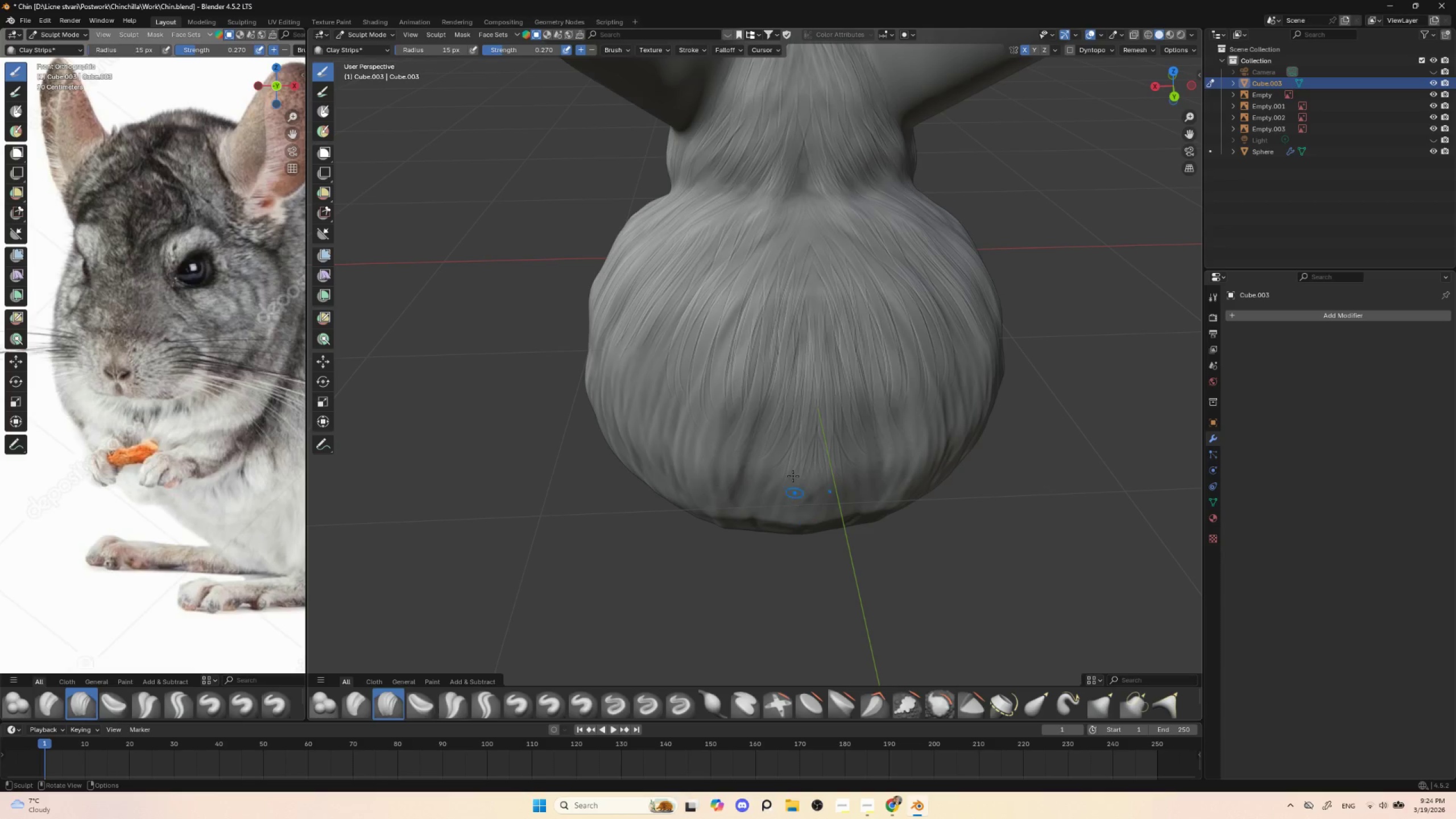 
left_click_drag(start_coordinate=[798, 436], to_coordinate=[776, 522])
 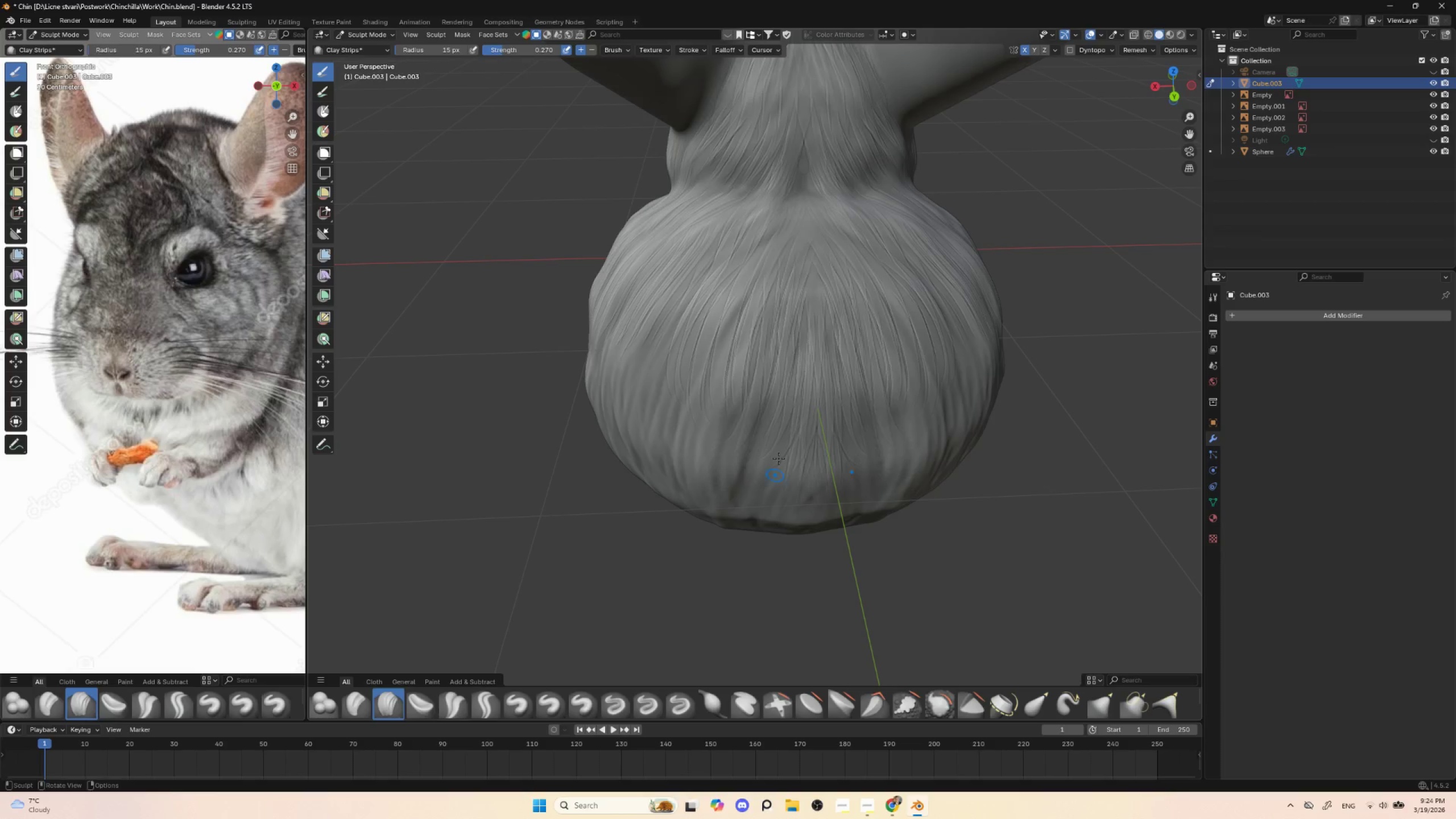 
left_click_drag(start_coordinate=[784, 439], to_coordinate=[760, 517])
 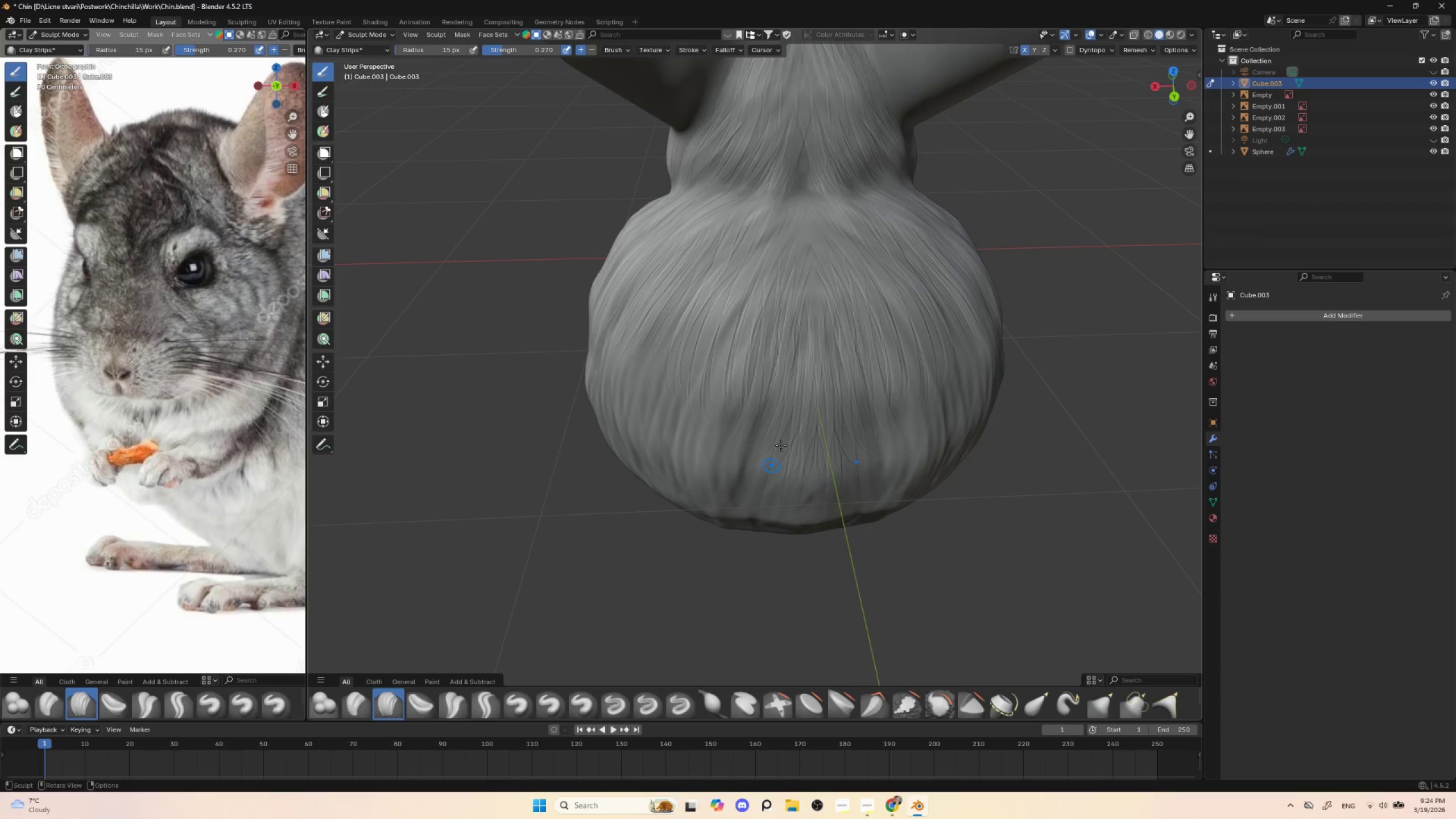 
left_click_drag(start_coordinate=[788, 436], to_coordinate=[742, 510])
 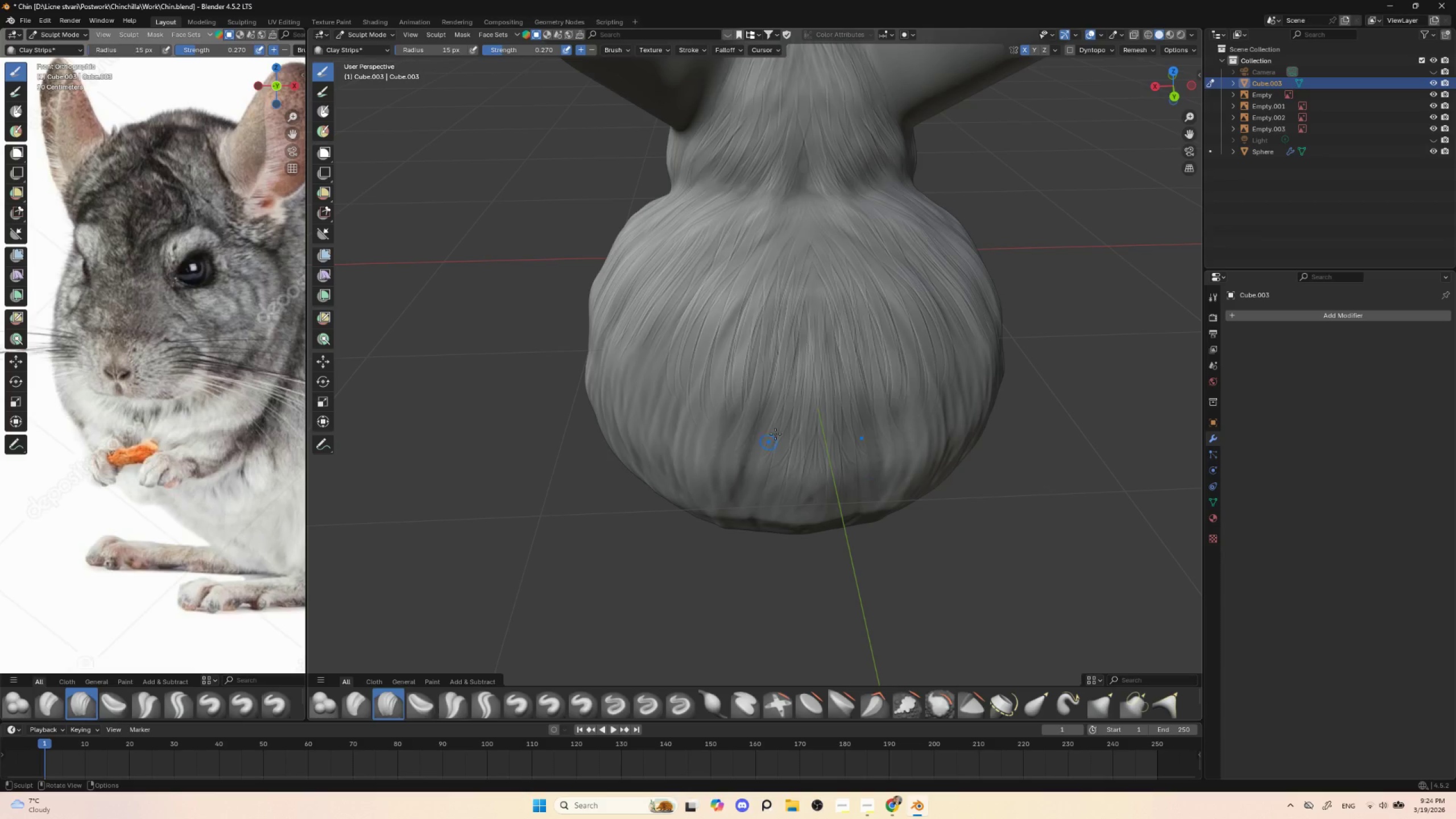 
left_click_drag(start_coordinate=[780, 434], to_coordinate=[743, 513])
 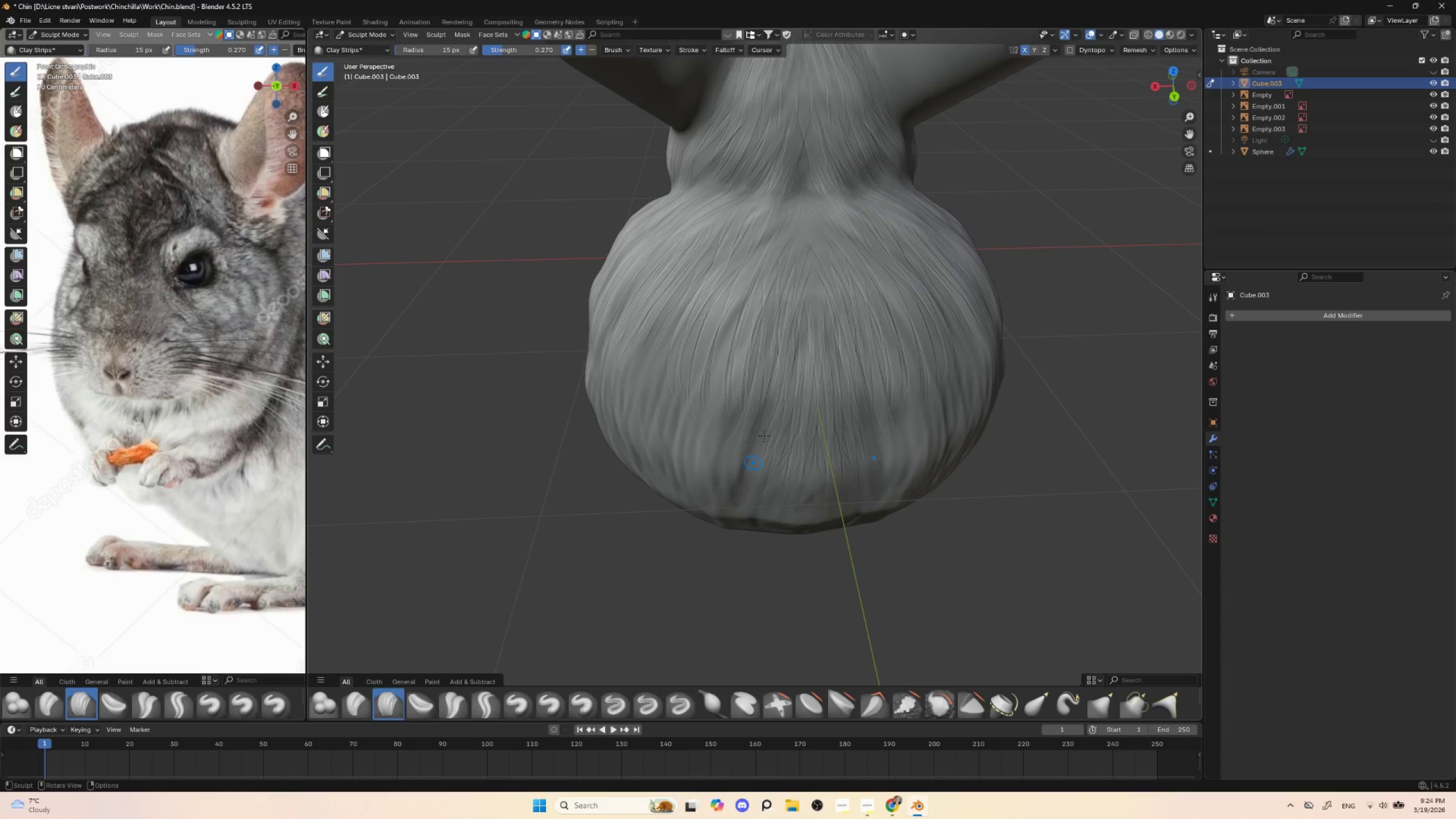 
left_click_drag(start_coordinate=[783, 410], to_coordinate=[743, 487])
 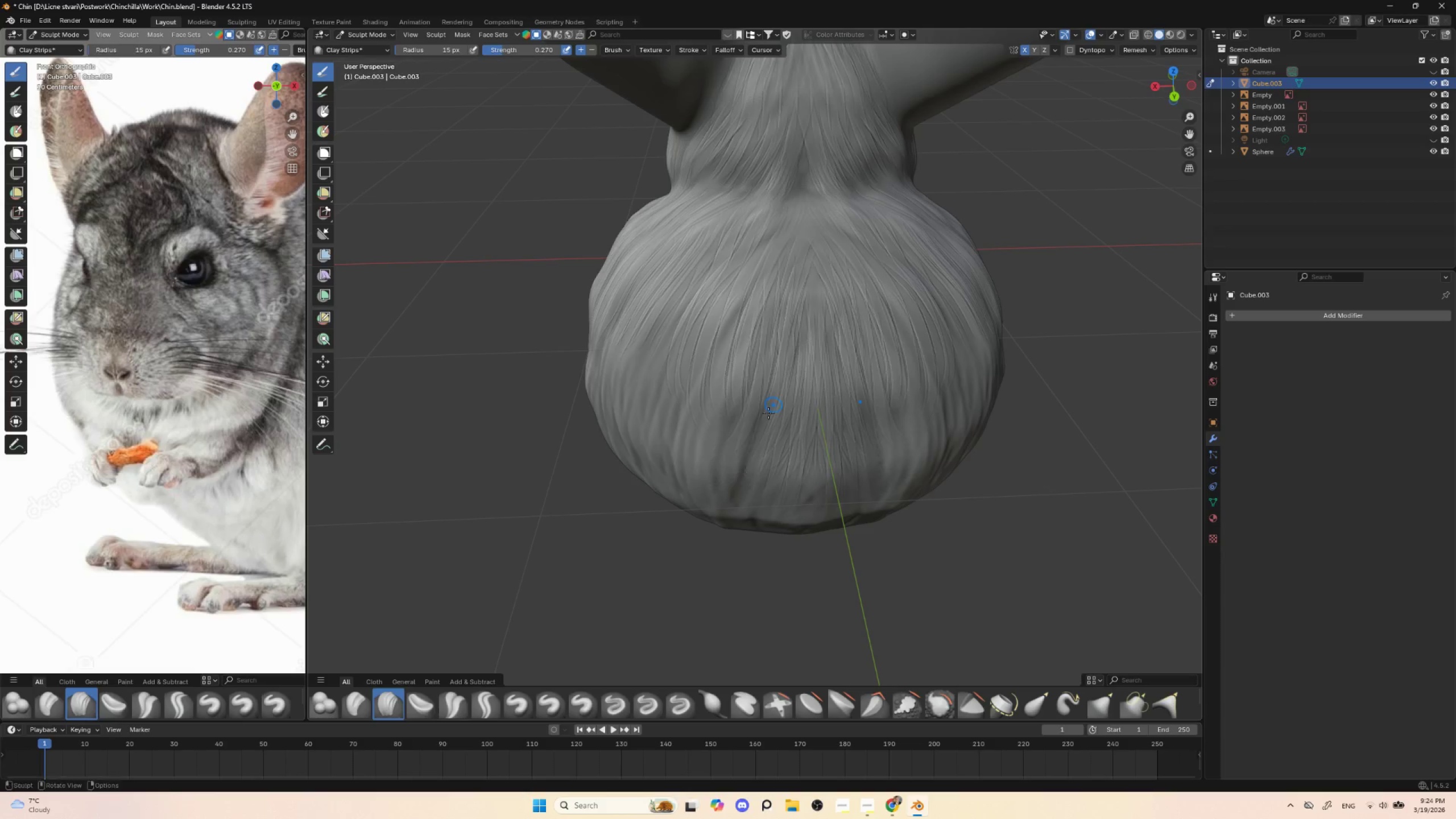 
left_click_drag(start_coordinate=[771, 408], to_coordinate=[735, 477])
 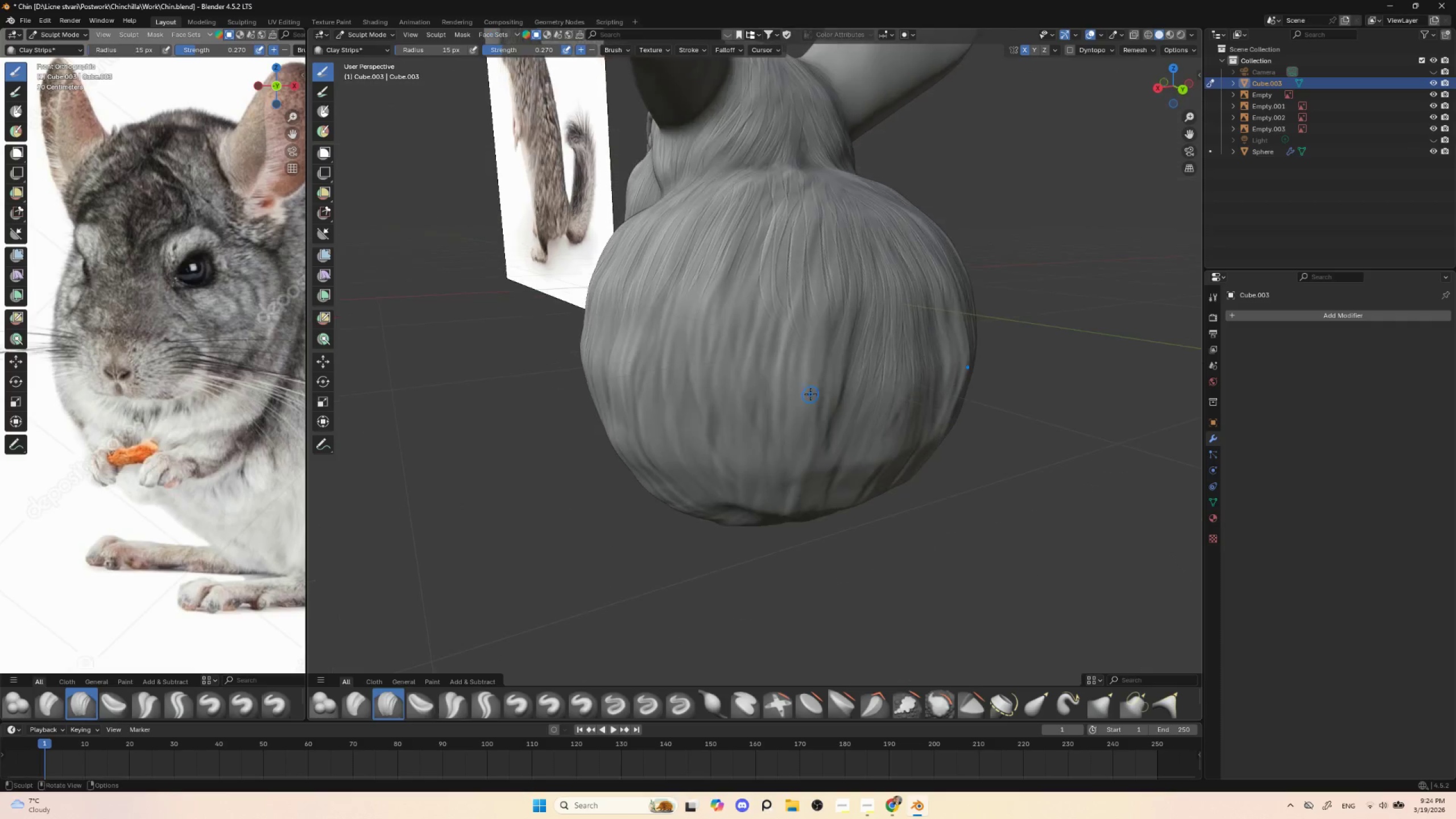 
left_click_drag(start_coordinate=[827, 357], to_coordinate=[796, 442])
 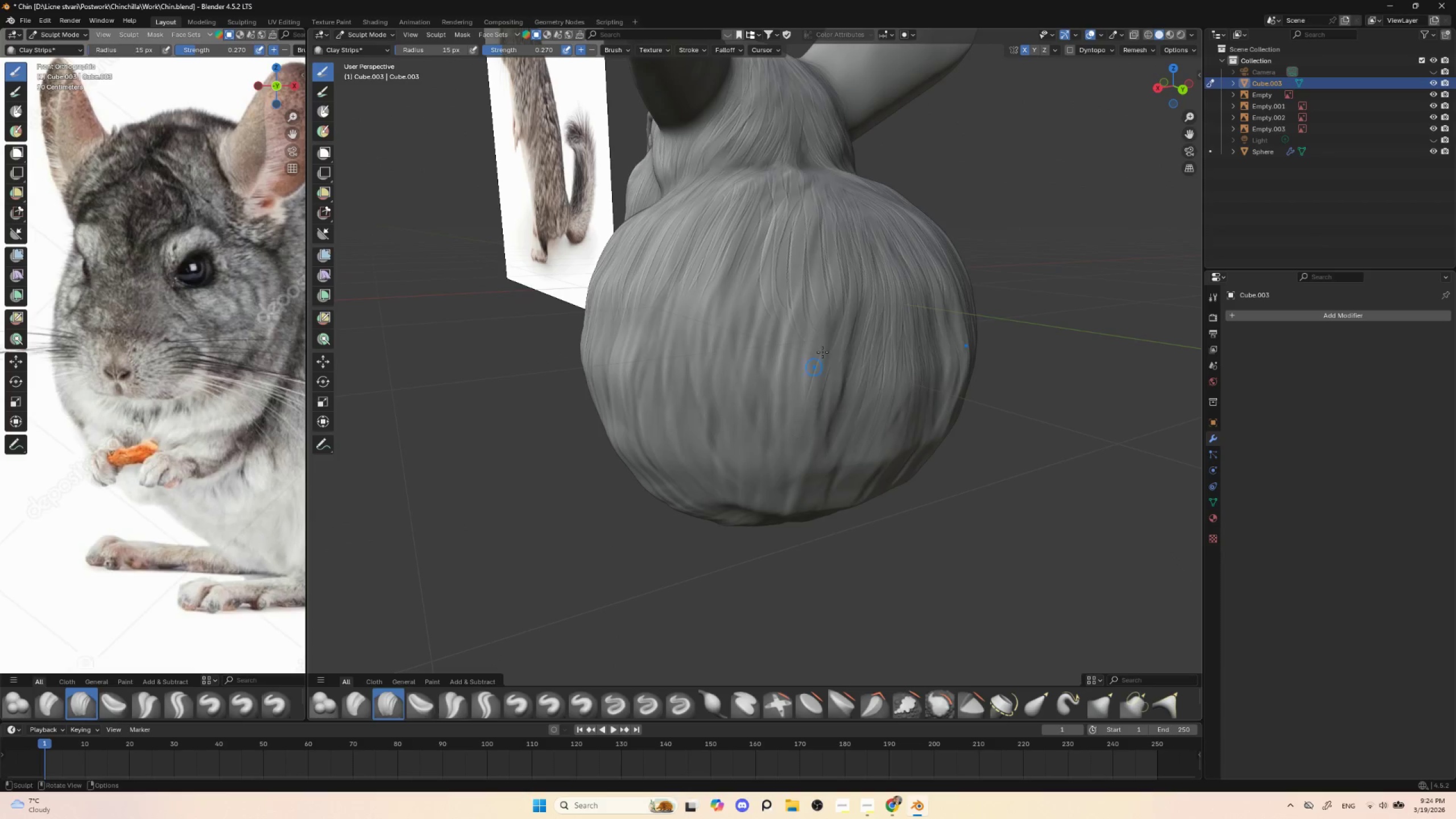 
left_click_drag(start_coordinate=[826, 347], to_coordinate=[805, 438])
 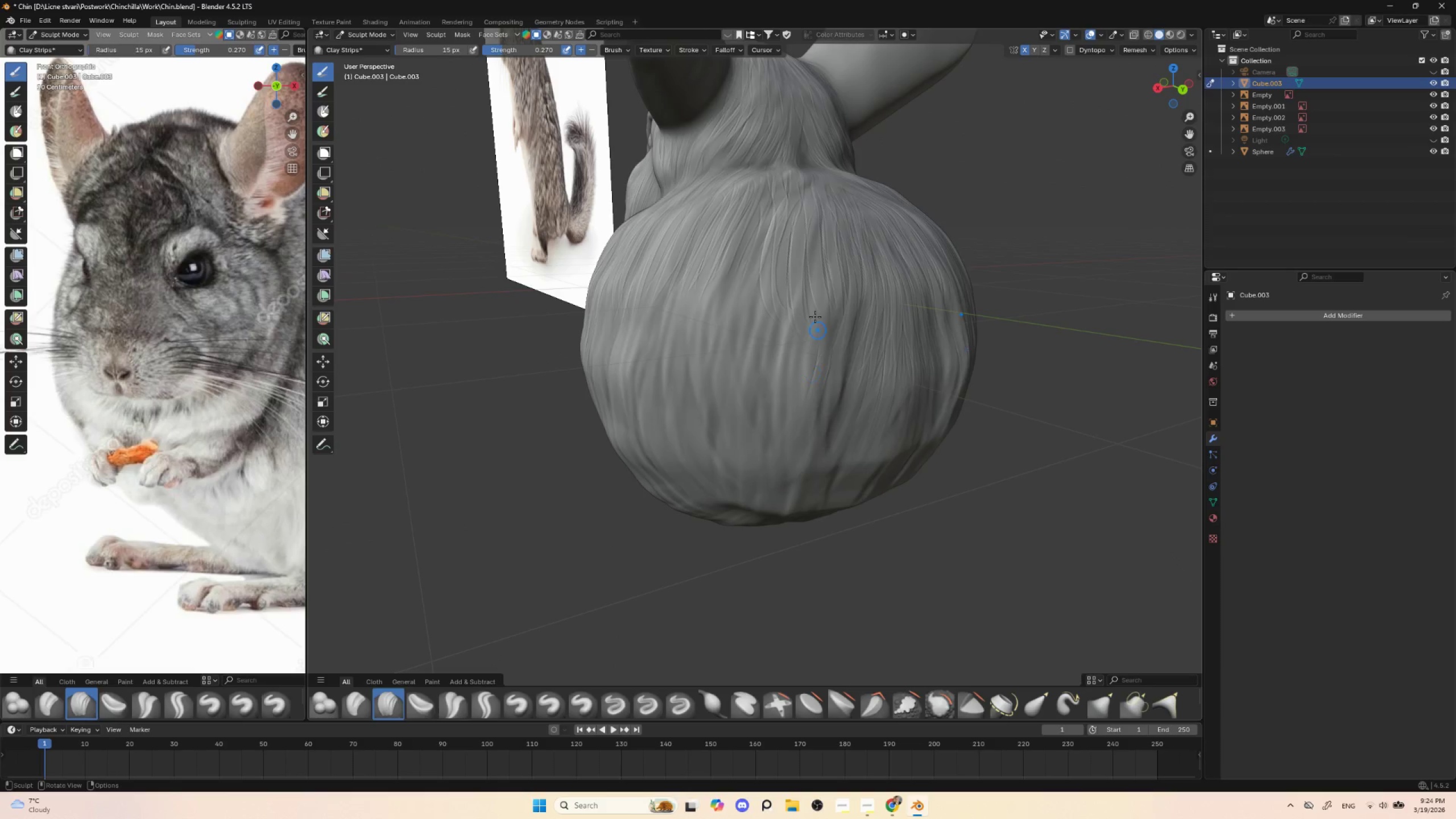 
left_click_drag(start_coordinate=[814, 309], to_coordinate=[800, 437])
 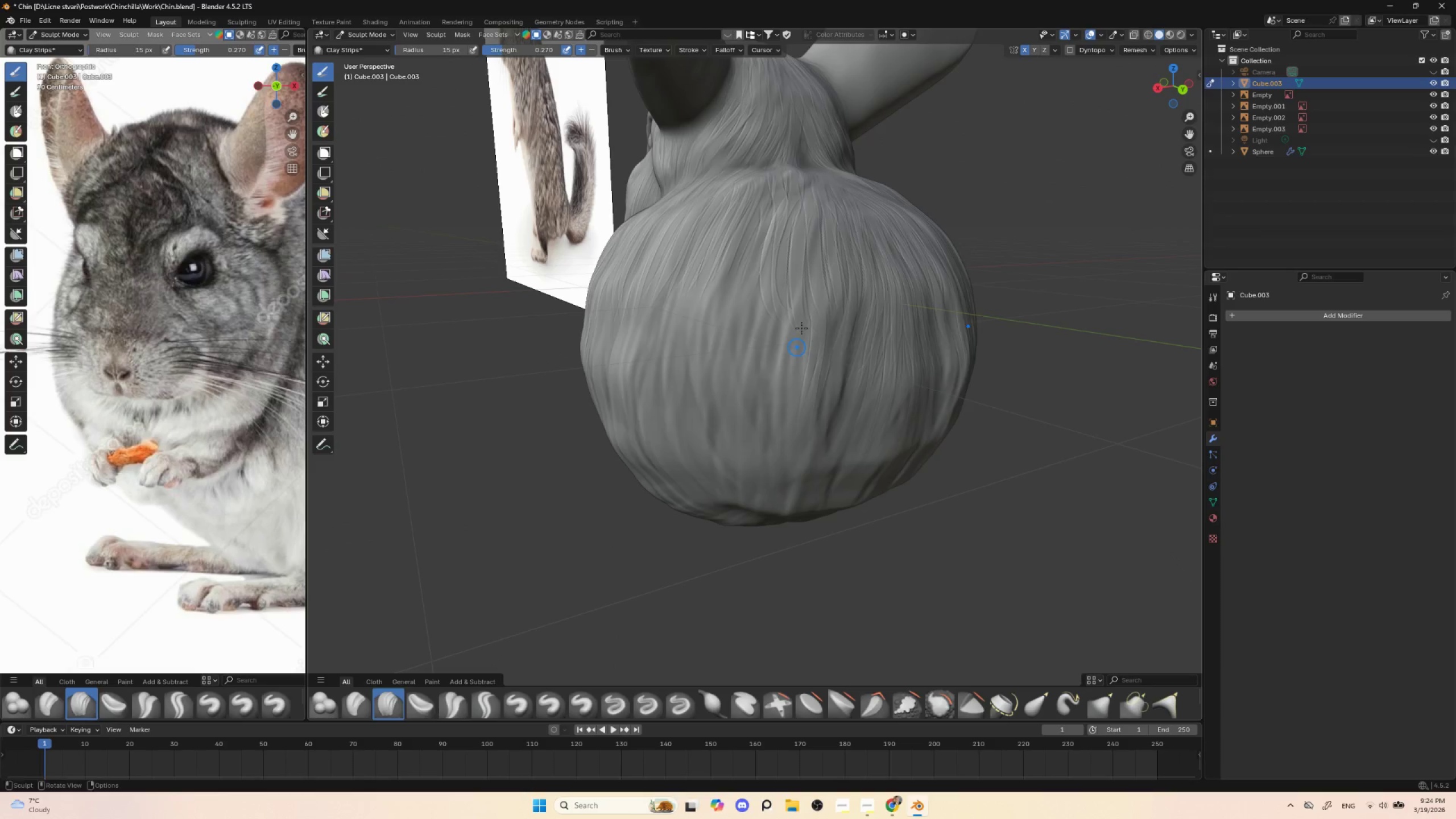 
left_click_drag(start_coordinate=[805, 312], to_coordinate=[795, 444])
 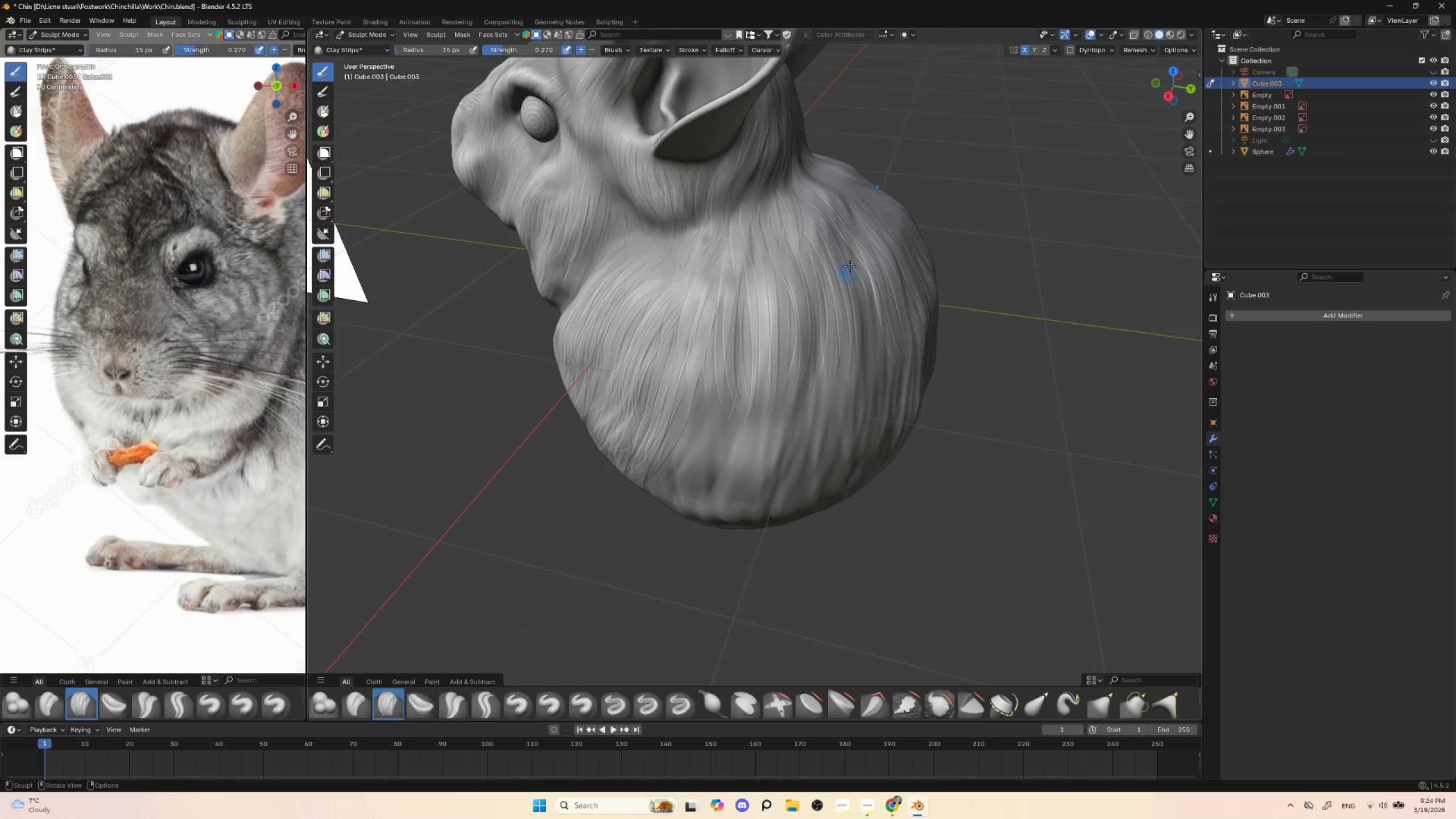 
left_click_drag(start_coordinate=[847, 282], to_coordinate=[853, 394])
 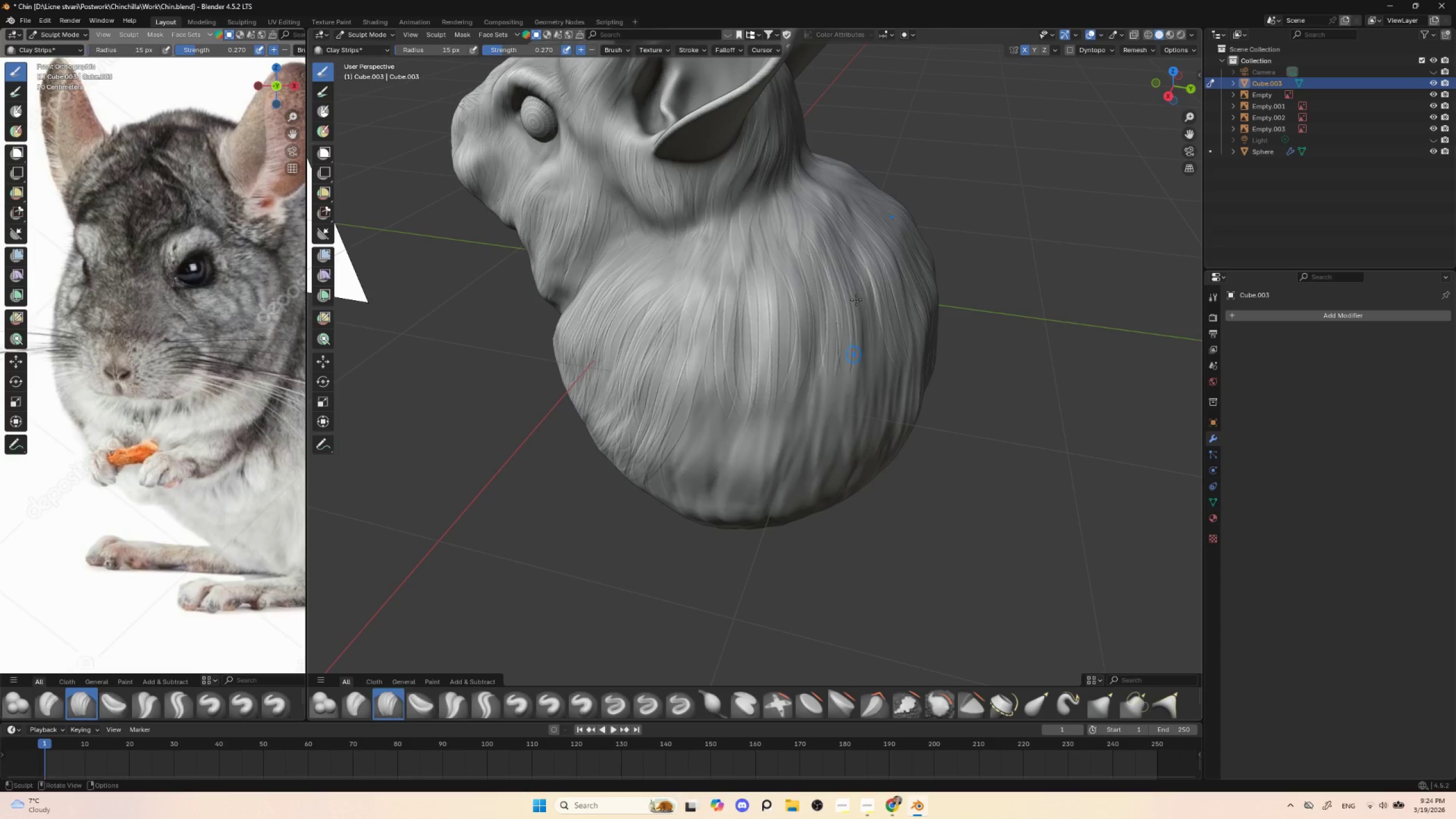 
left_click_drag(start_coordinate=[857, 281], to_coordinate=[858, 430])
 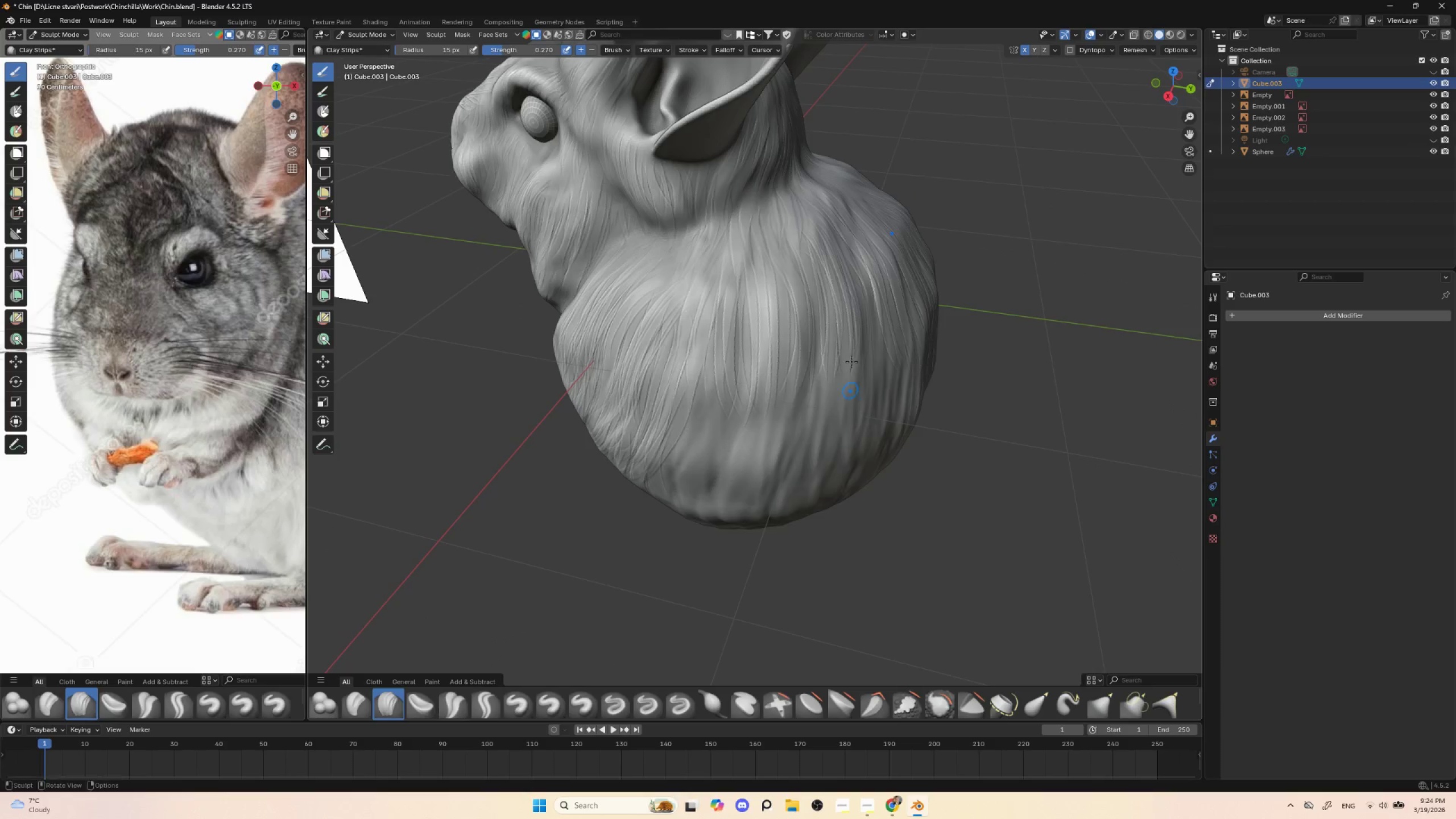 
left_click_drag(start_coordinate=[866, 334], to_coordinate=[872, 442])
 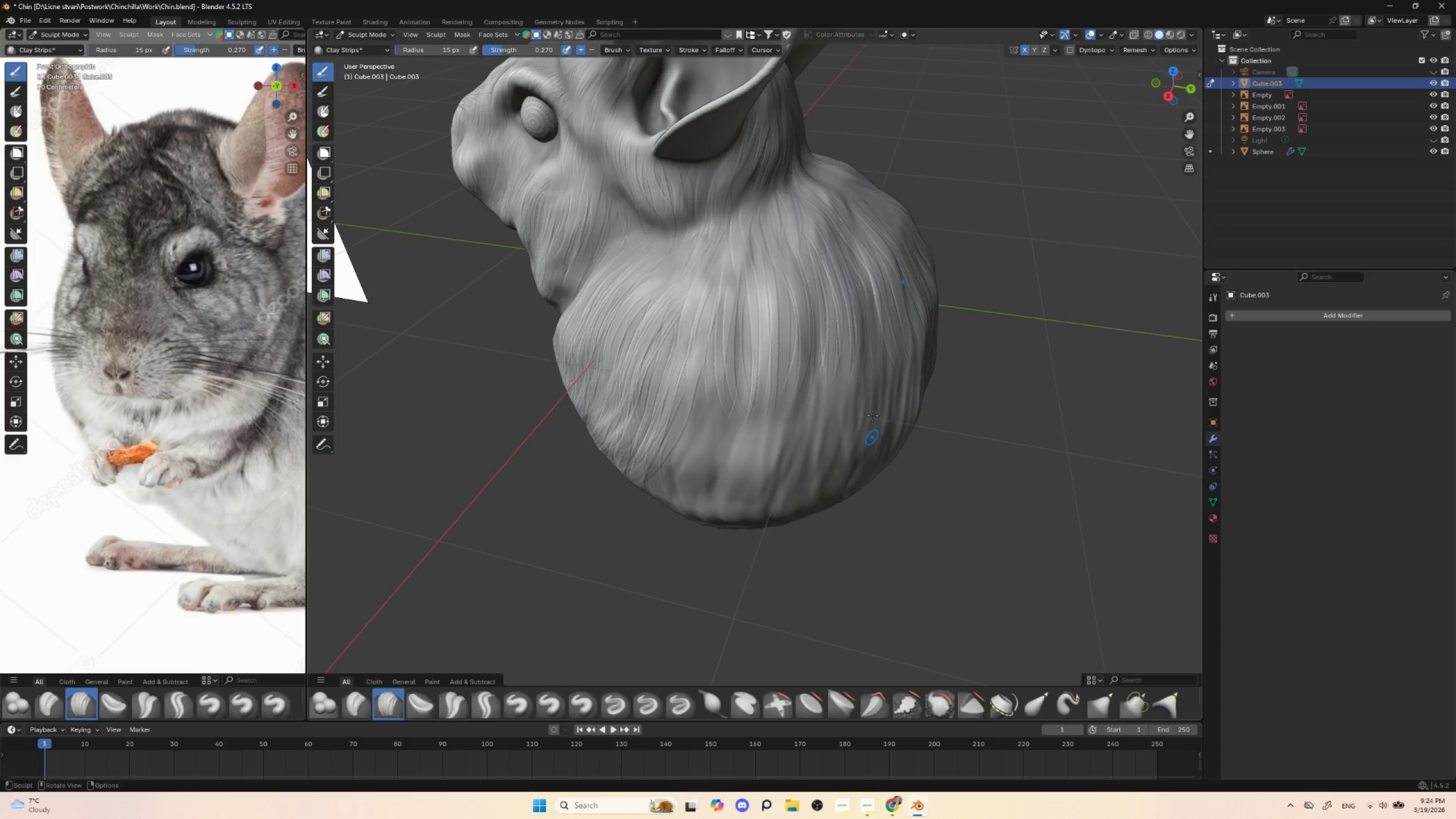 
left_click_drag(start_coordinate=[886, 353], to_coordinate=[875, 452])
 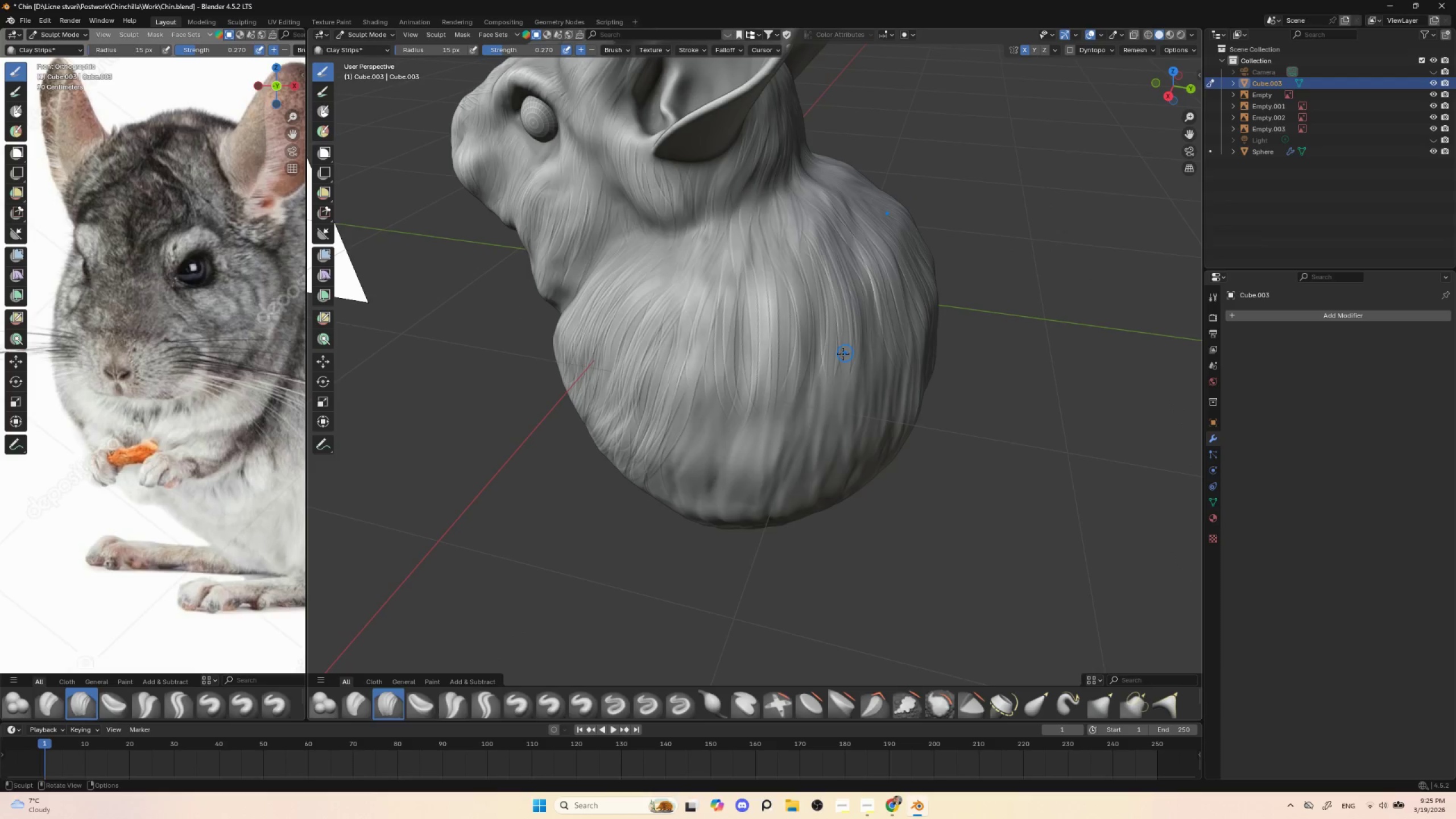 
left_click_drag(start_coordinate=[843, 355], to_coordinate=[835, 452])
 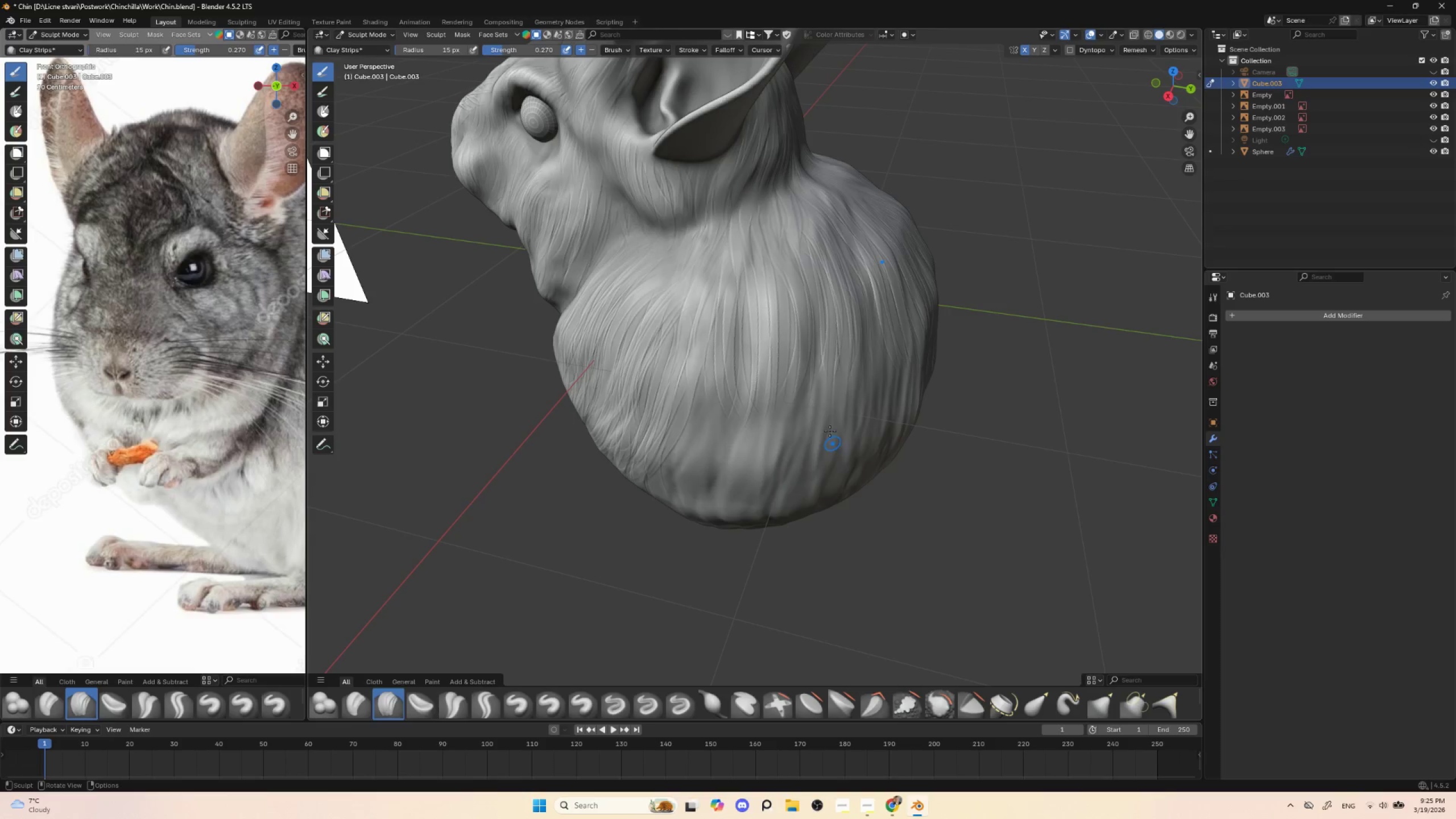 
left_click_drag(start_coordinate=[826, 359], to_coordinate=[821, 459])
 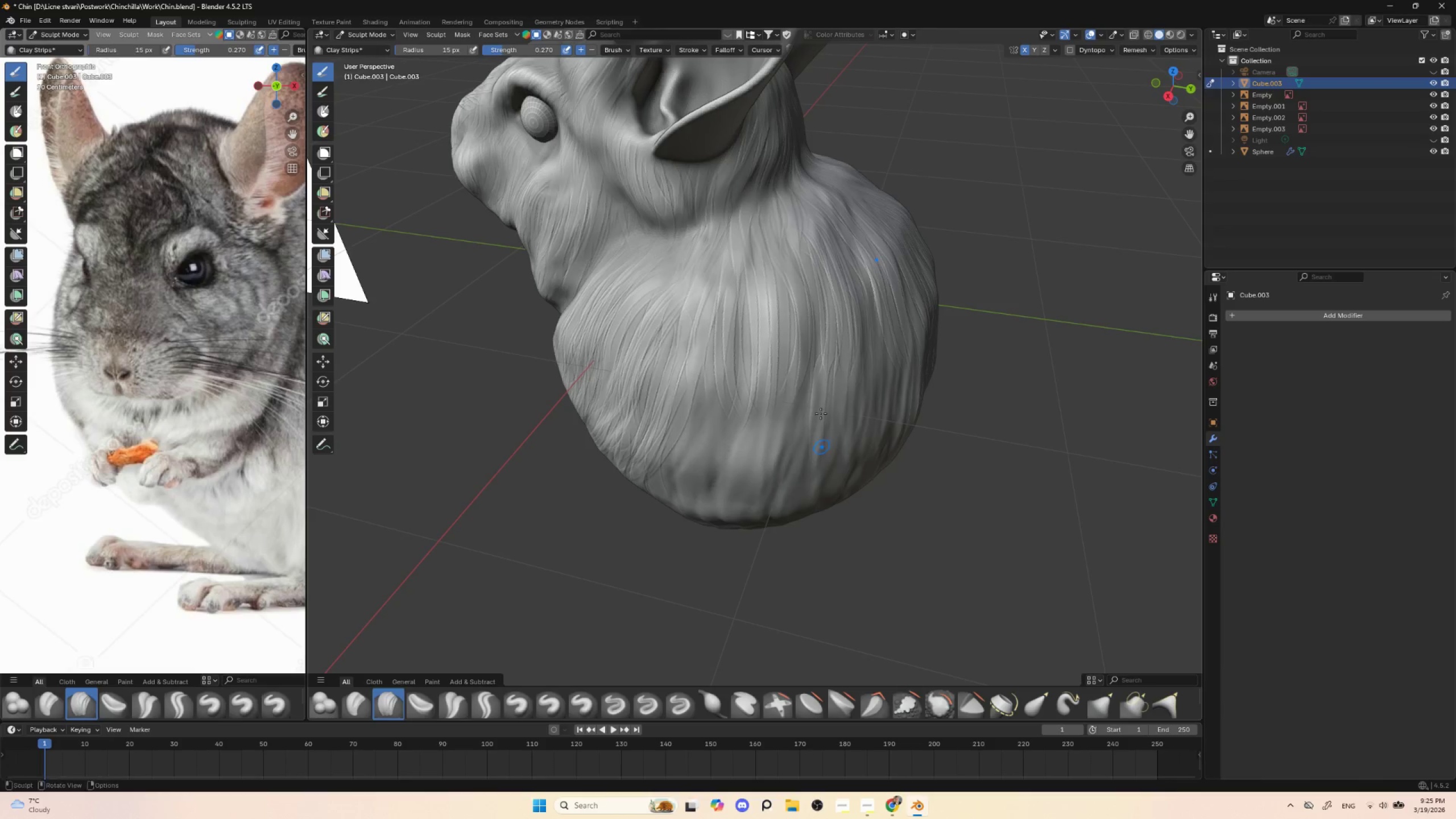 
left_click_drag(start_coordinate=[813, 371], to_coordinate=[798, 454])
 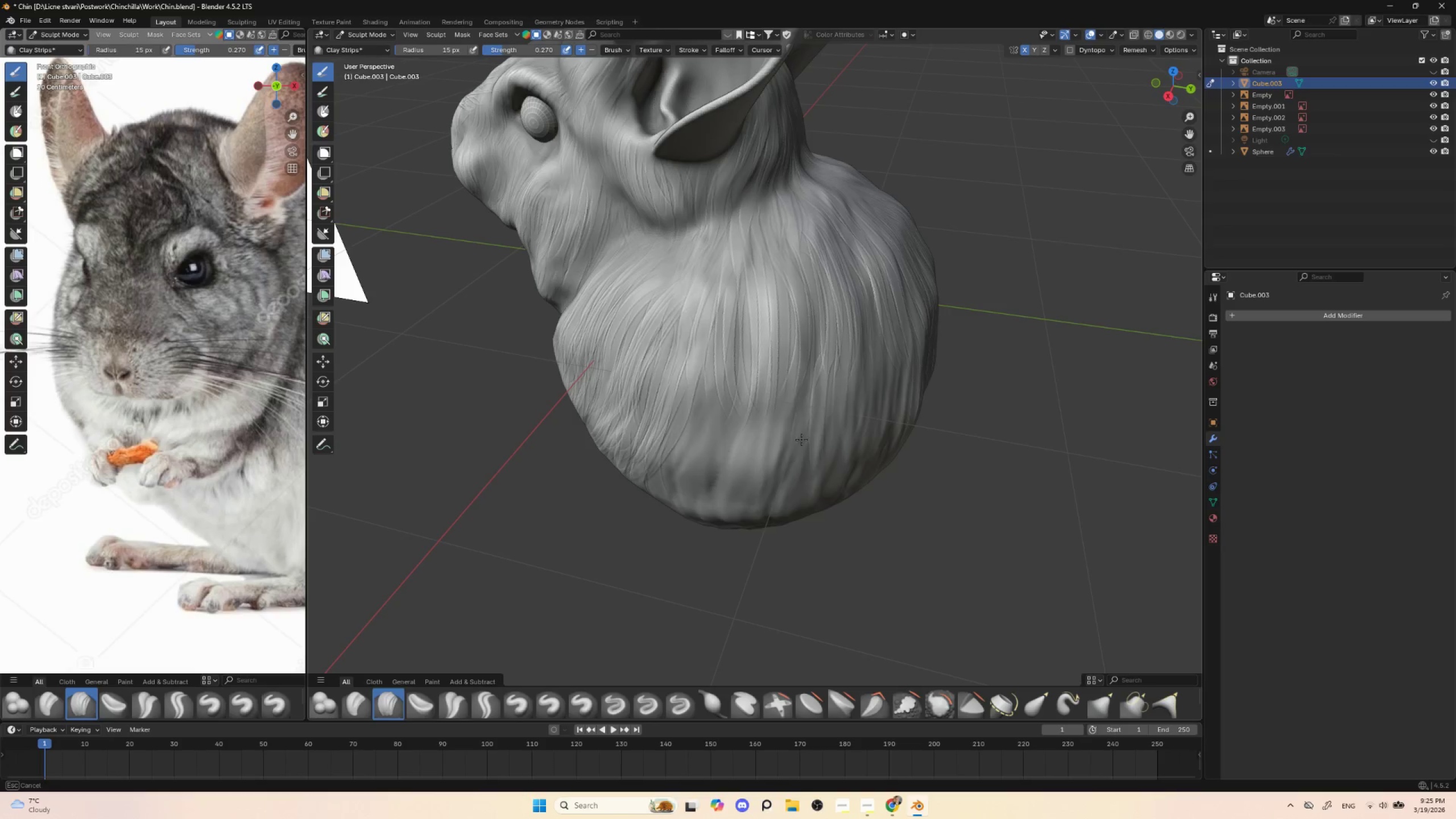 
left_click_drag(start_coordinate=[800, 379], to_coordinate=[792, 469])
 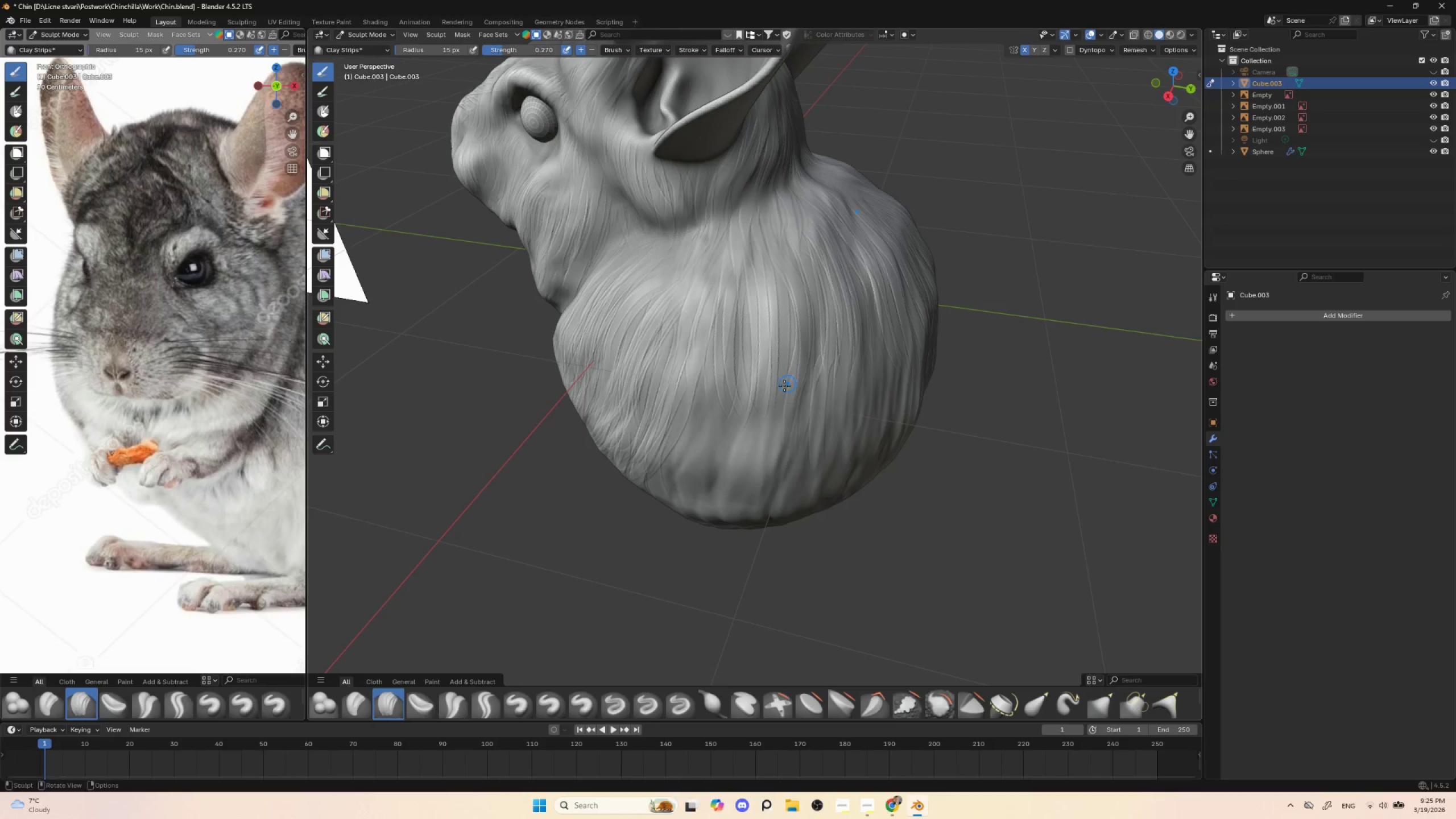 
left_click_drag(start_coordinate=[787, 383], to_coordinate=[778, 478])
 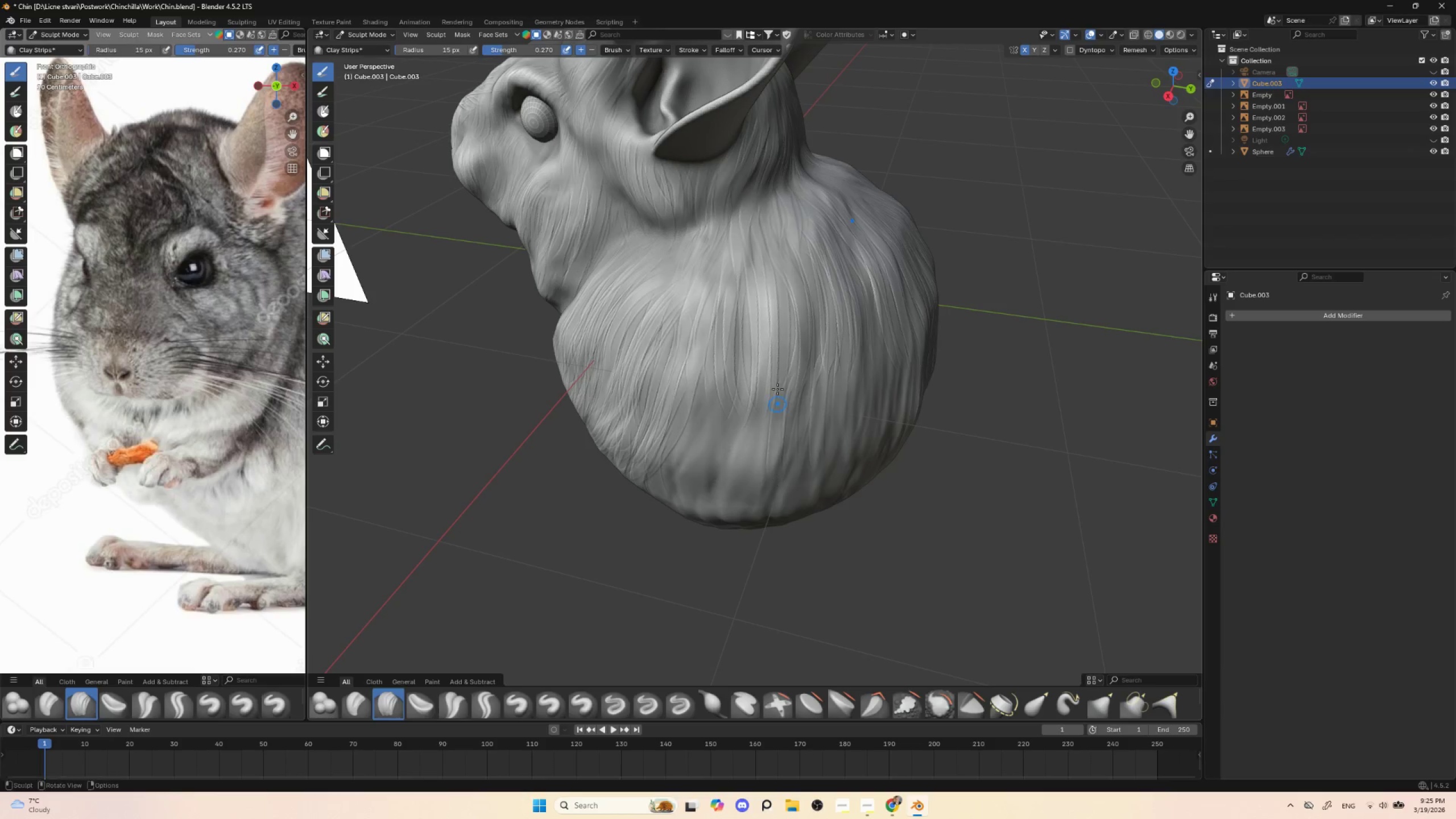 
left_click_drag(start_coordinate=[777, 389], to_coordinate=[768, 482])
 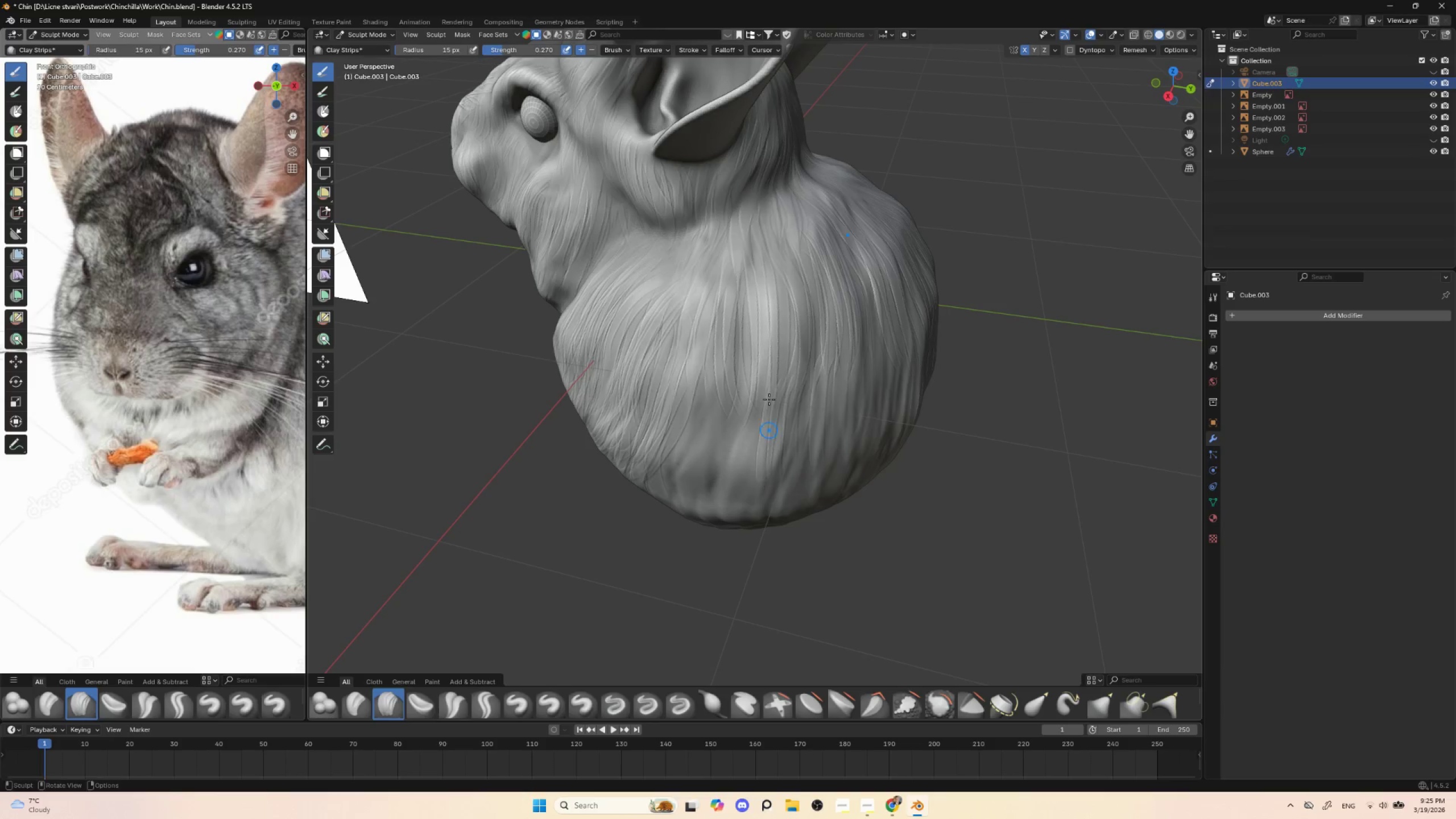 
left_click_drag(start_coordinate=[767, 401], to_coordinate=[764, 476])
 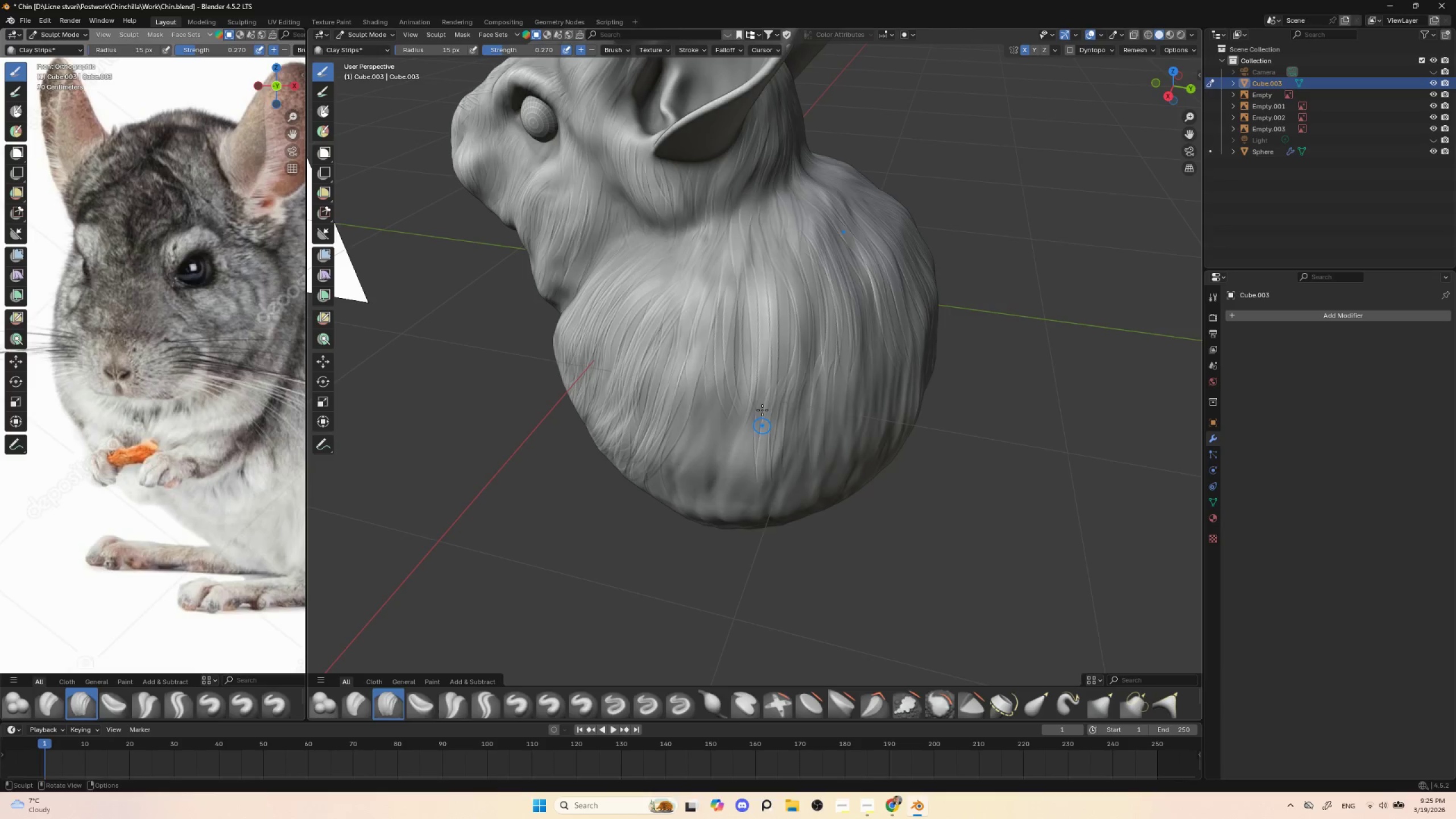 
left_click_drag(start_coordinate=[764, 394], to_coordinate=[751, 481])
 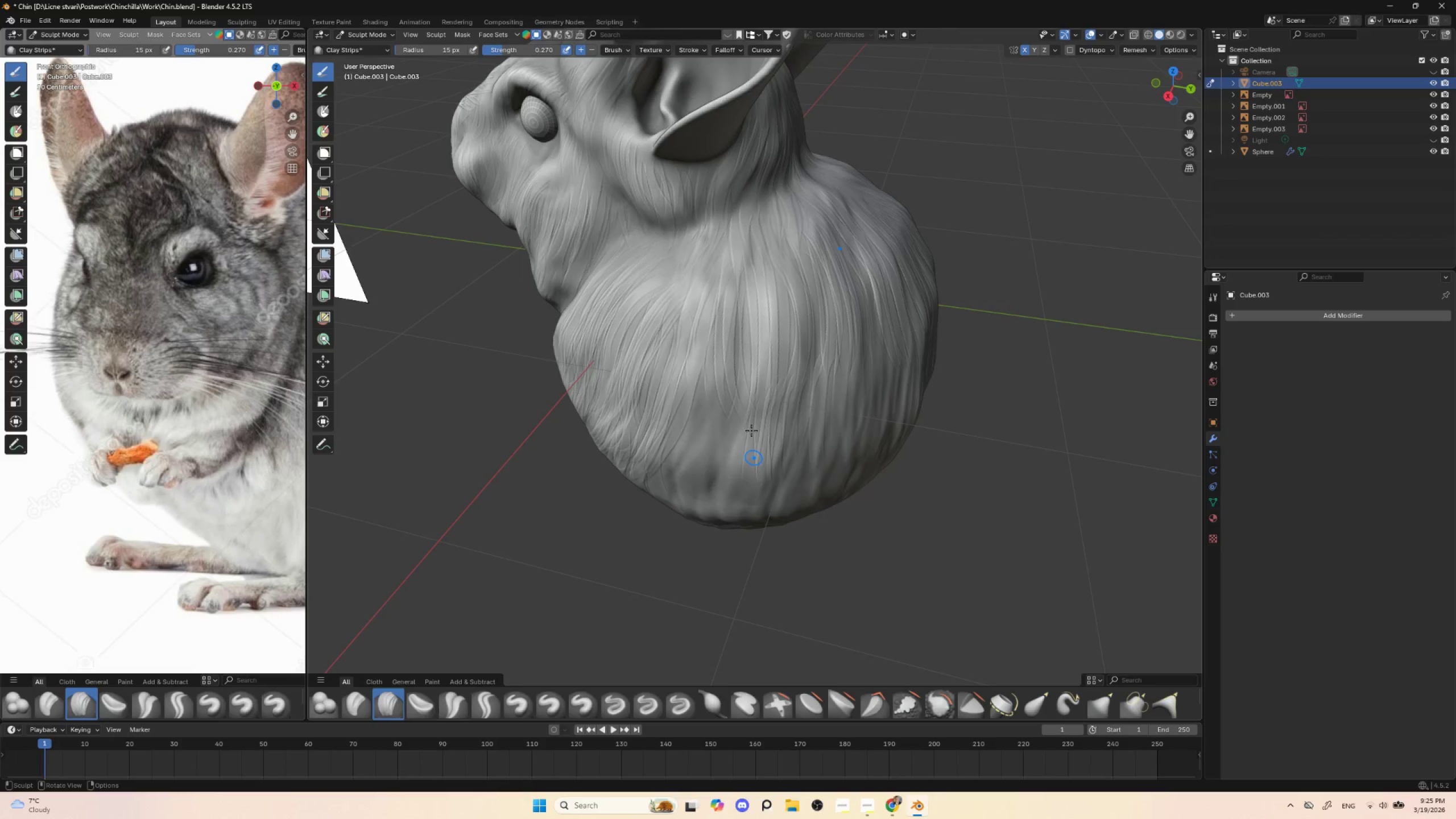 
left_click_drag(start_coordinate=[751, 401], to_coordinate=[740, 484])
 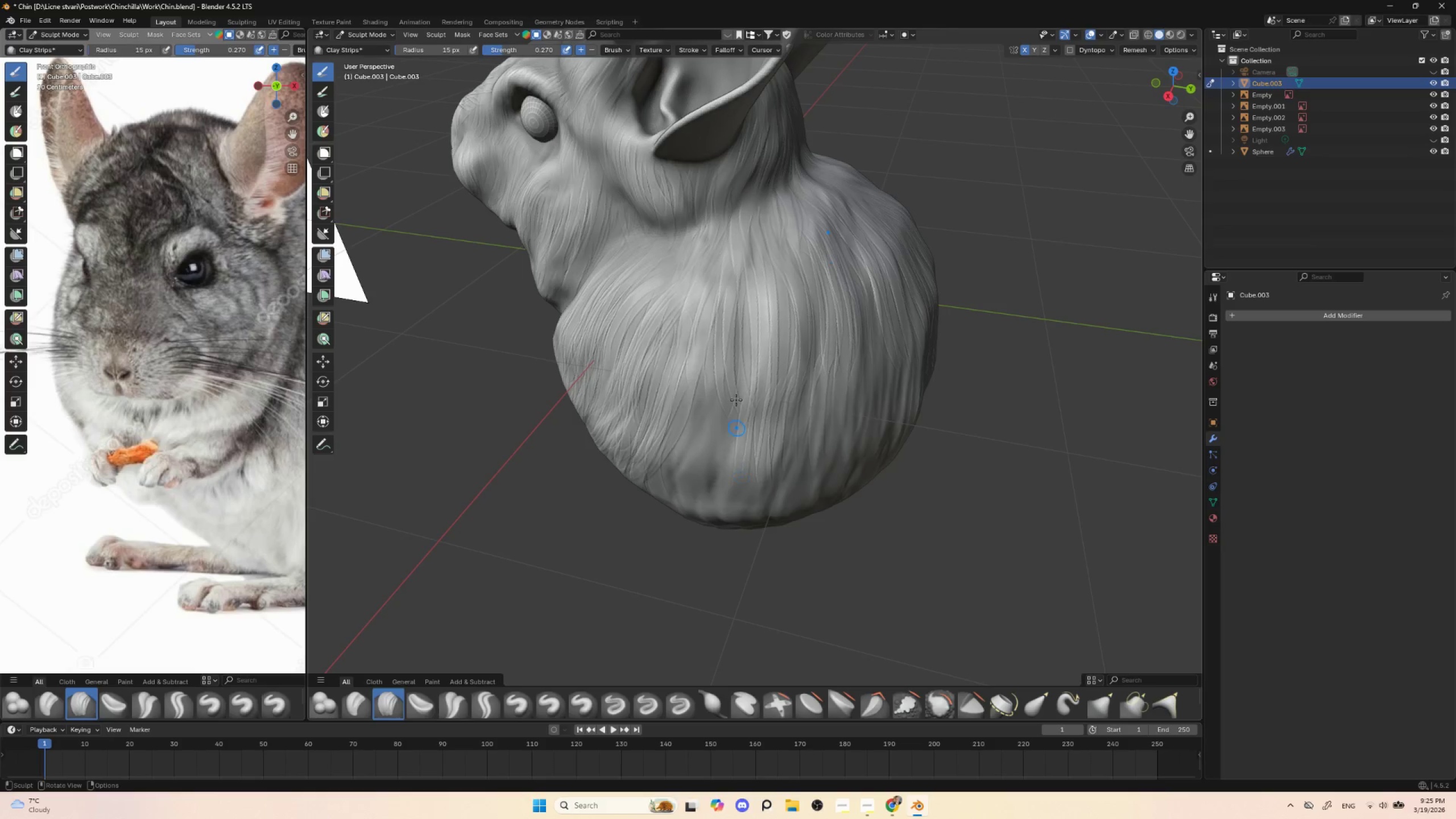 
left_click_drag(start_coordinate=[735, 382], to_coordinate=[710, 489])
 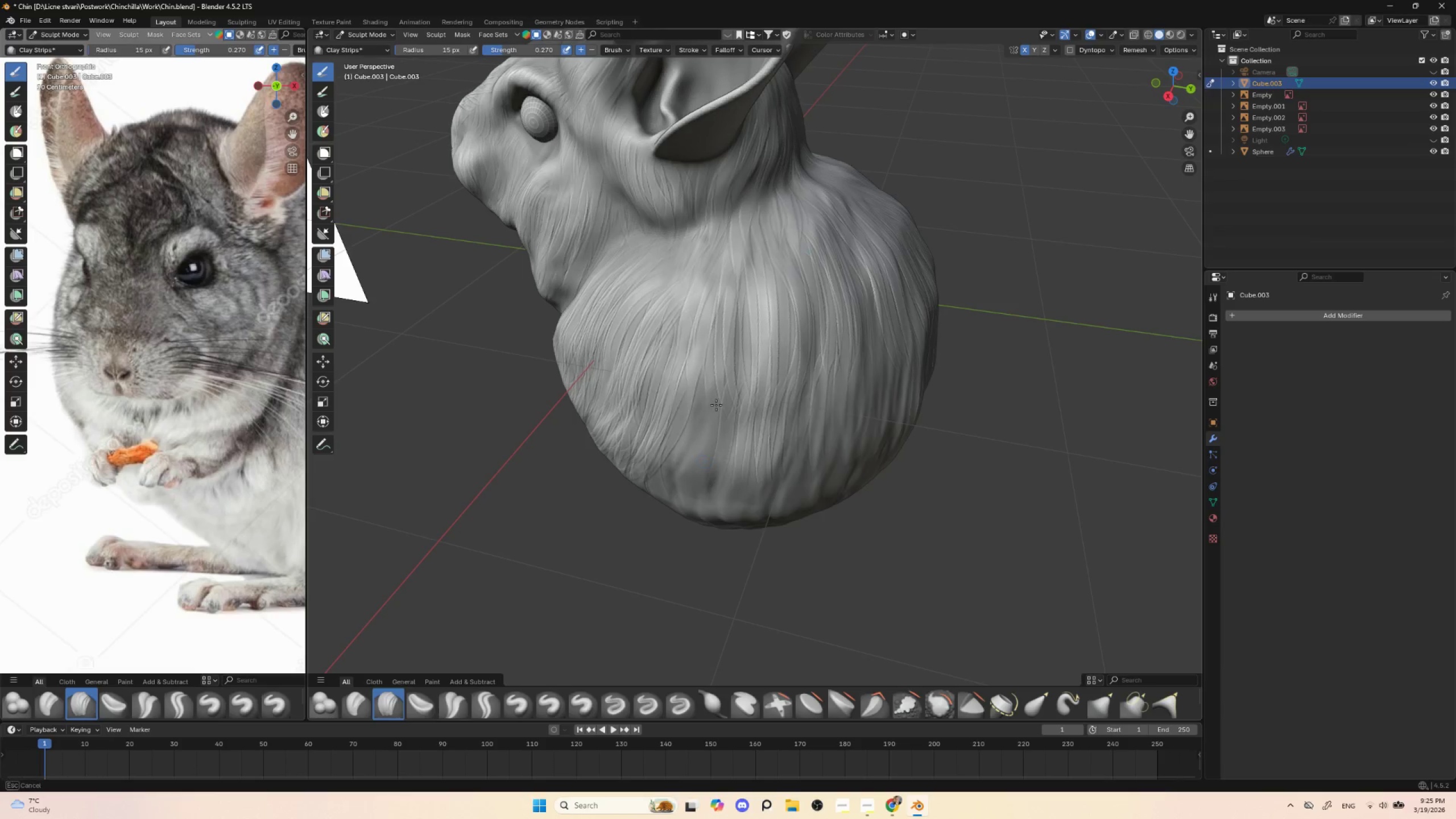 
left_click_drag(start_coordinate=[717, 383], to_coordinate=[693, 486])
 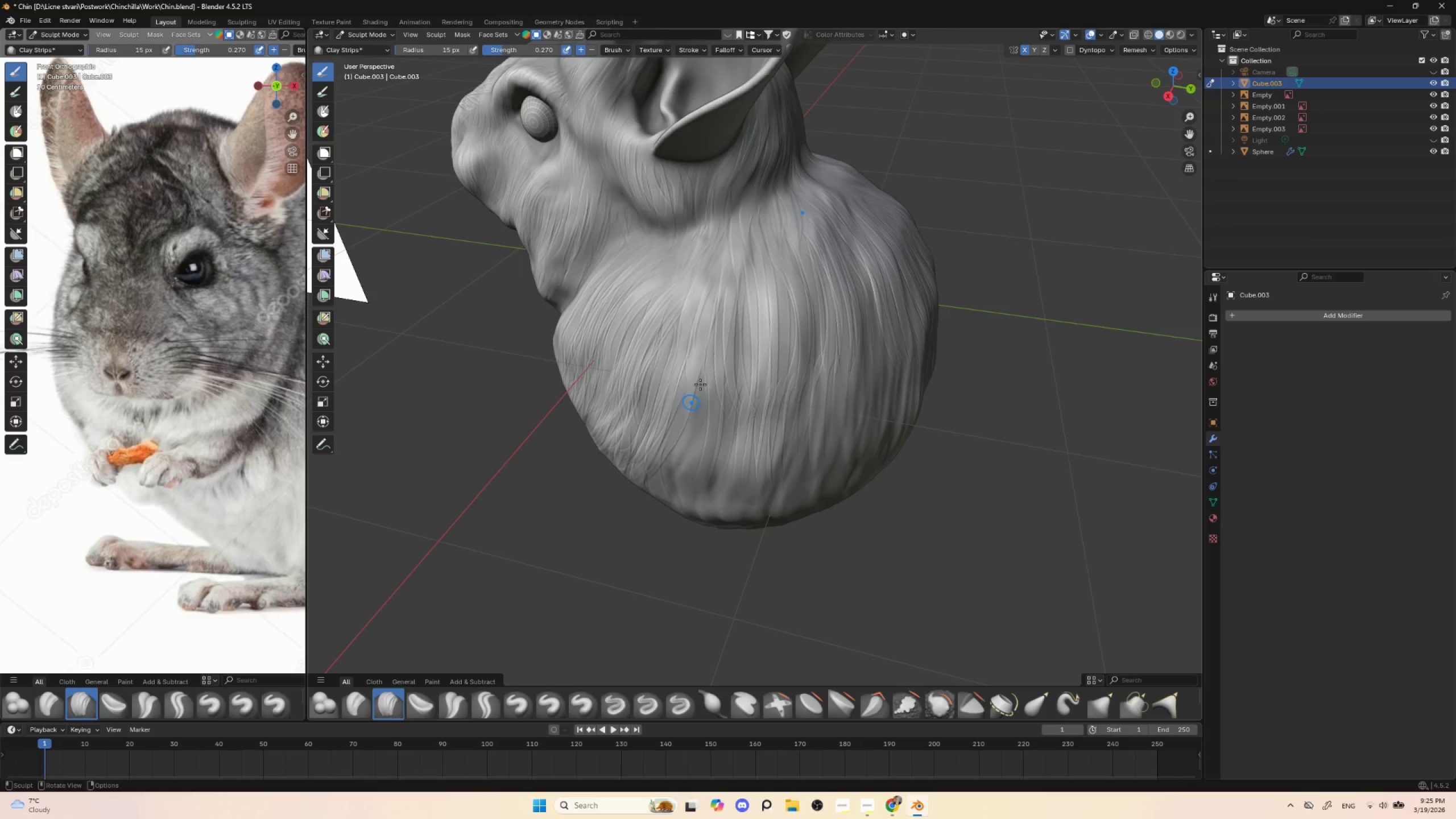 
left_click_drag(start_coordinate=[704, 383], to_coordinate=[680, 479])
 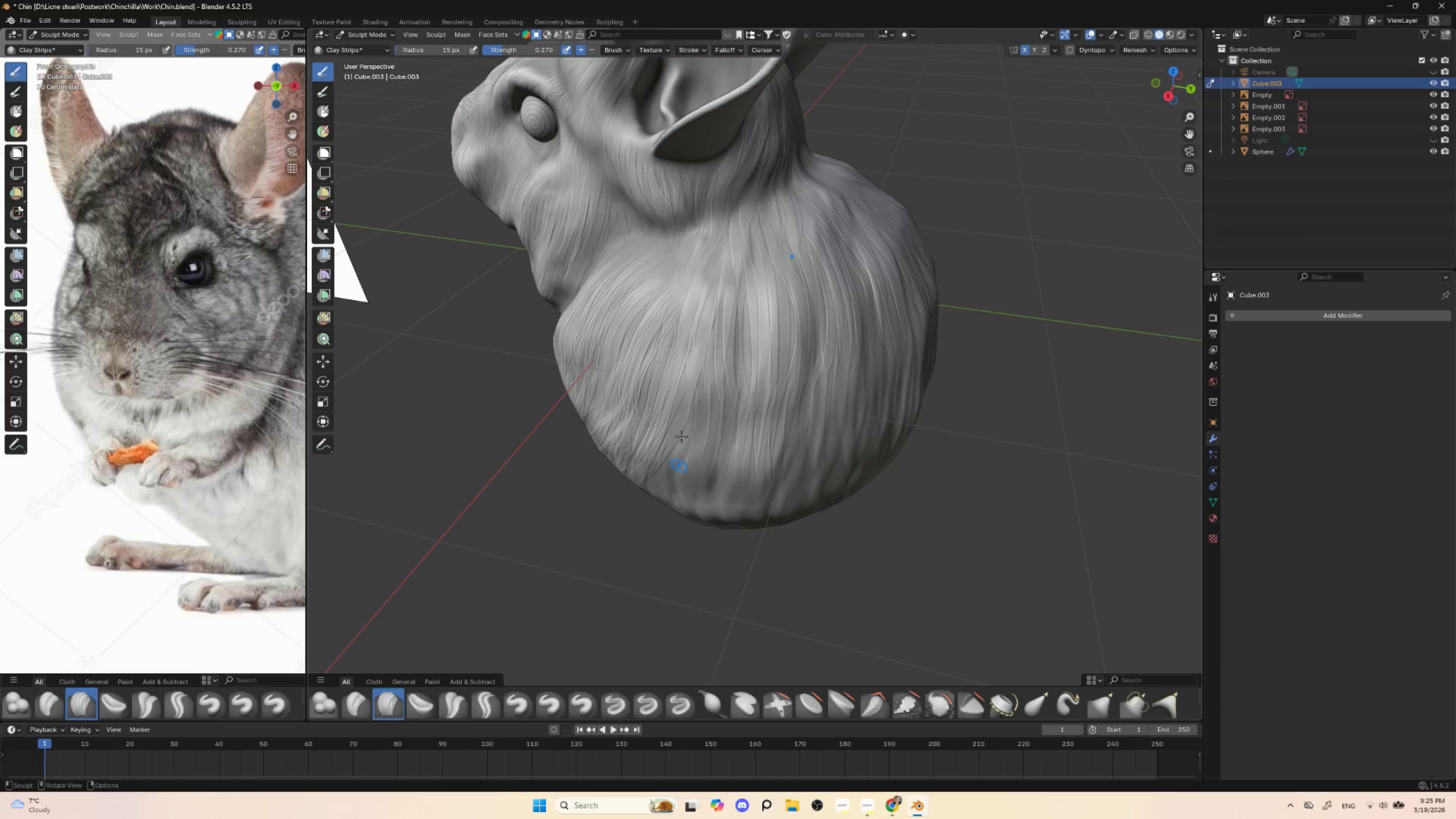 
left_click_drag(start_coordinate=[702, 404], to_coordinate=[672, 478])
 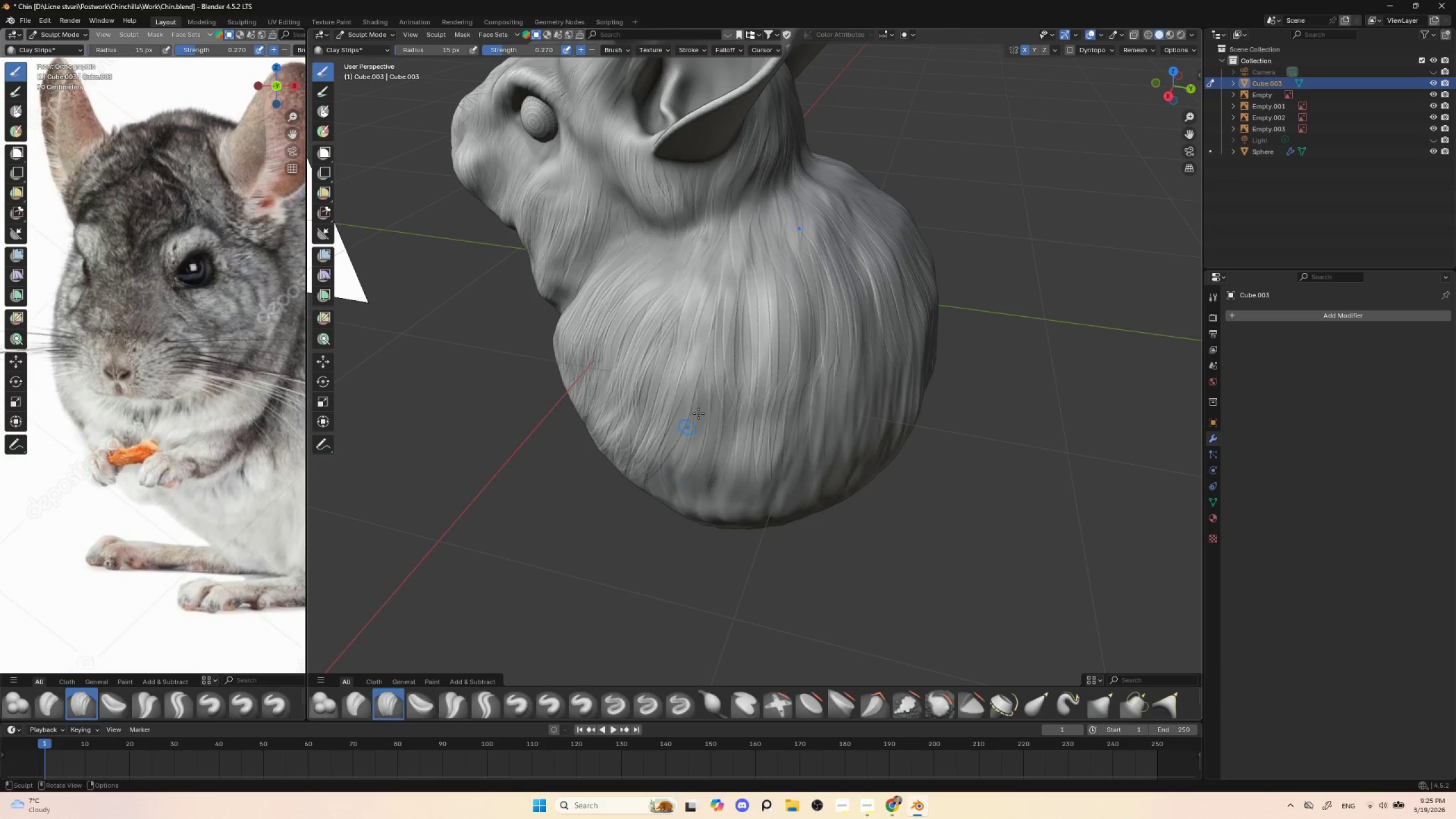 
left_click_drag(start_coordinate=[705, 416], to_coordinate=[689, 480])
 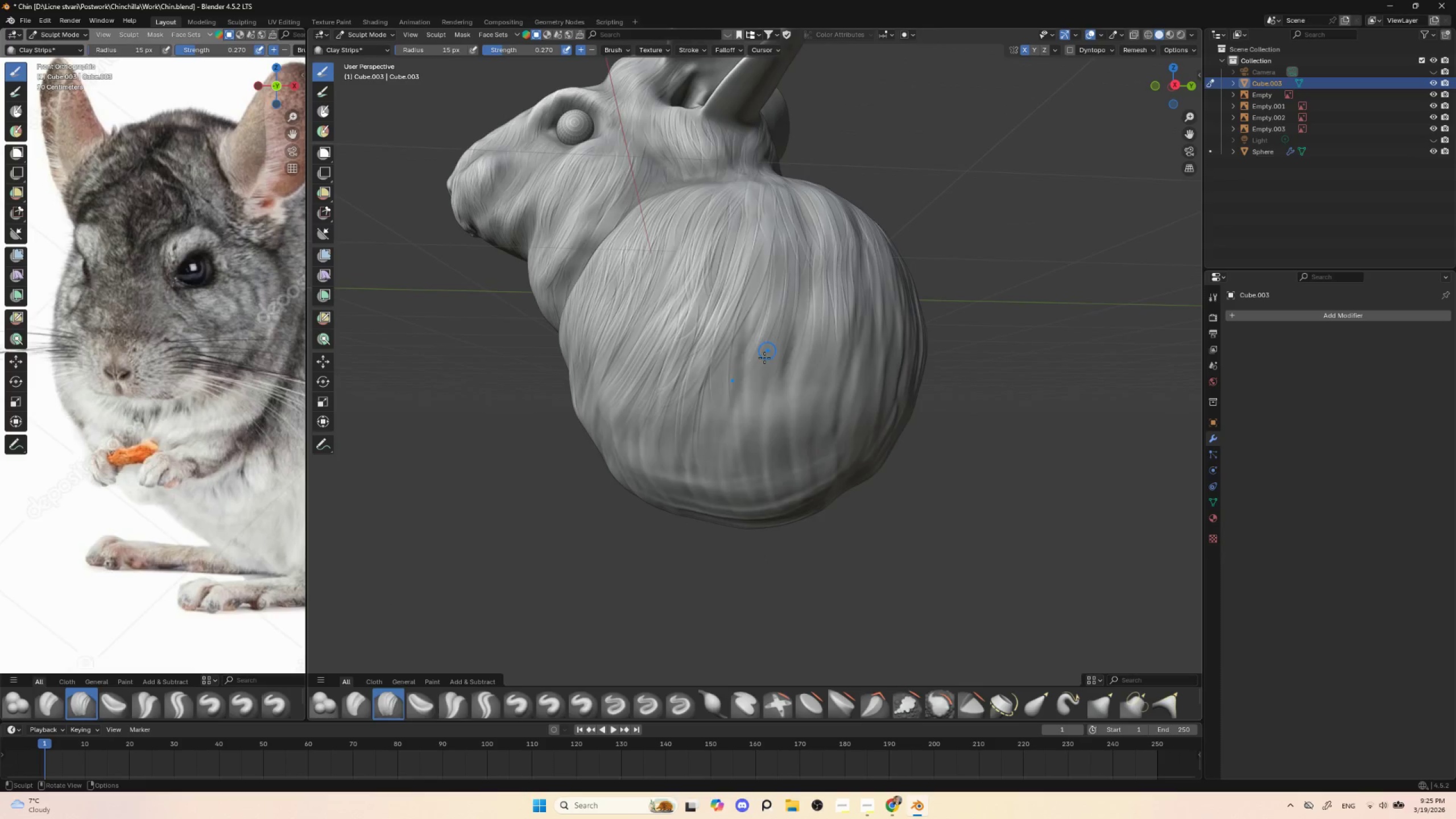 
left_click_drag(start_coordinate=[773, 307], to_coordinate=[754, 418])
 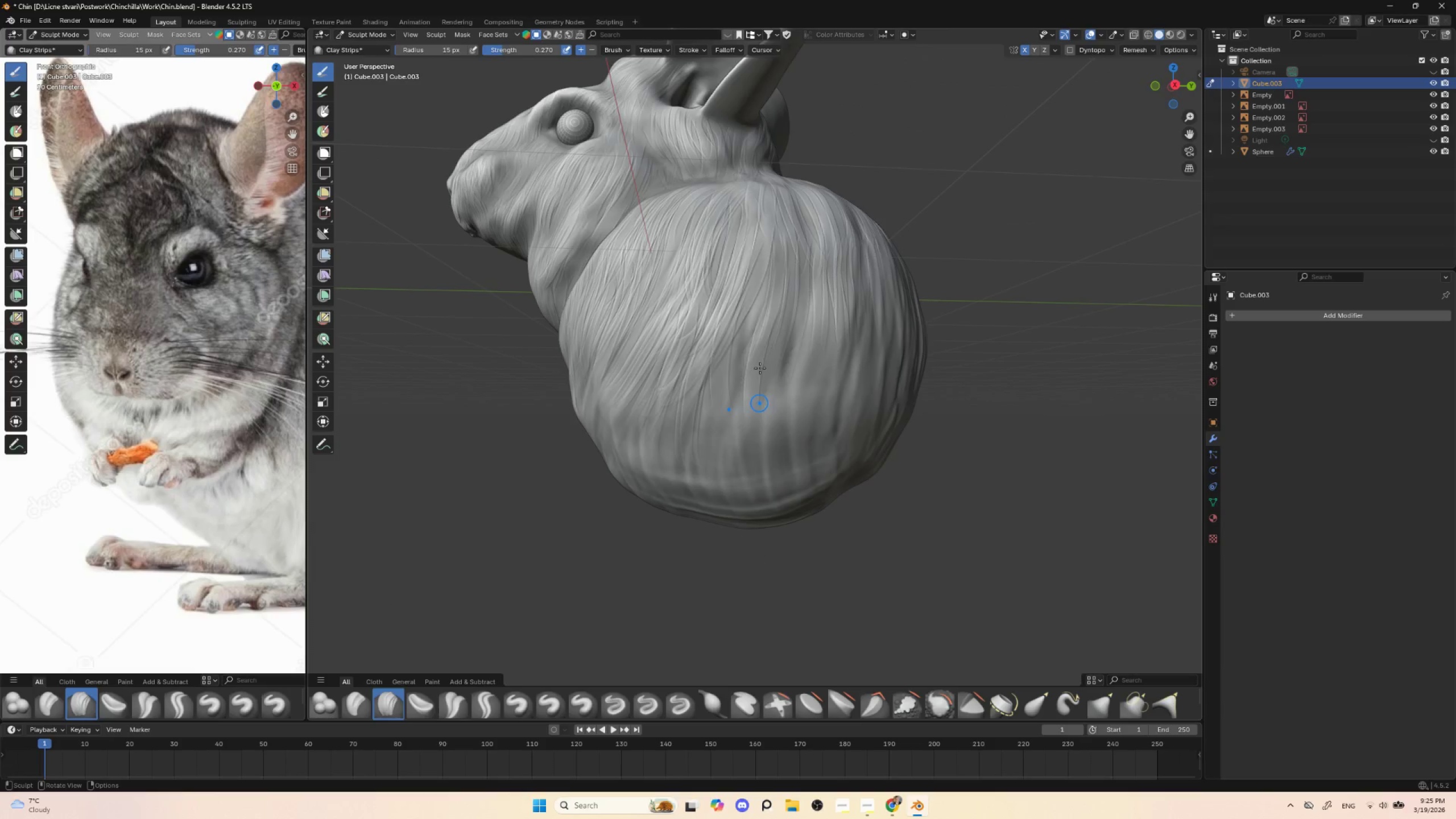 
left_click_drag(start_coordinate=[754, 335], to_coordinate=[747, 429])
 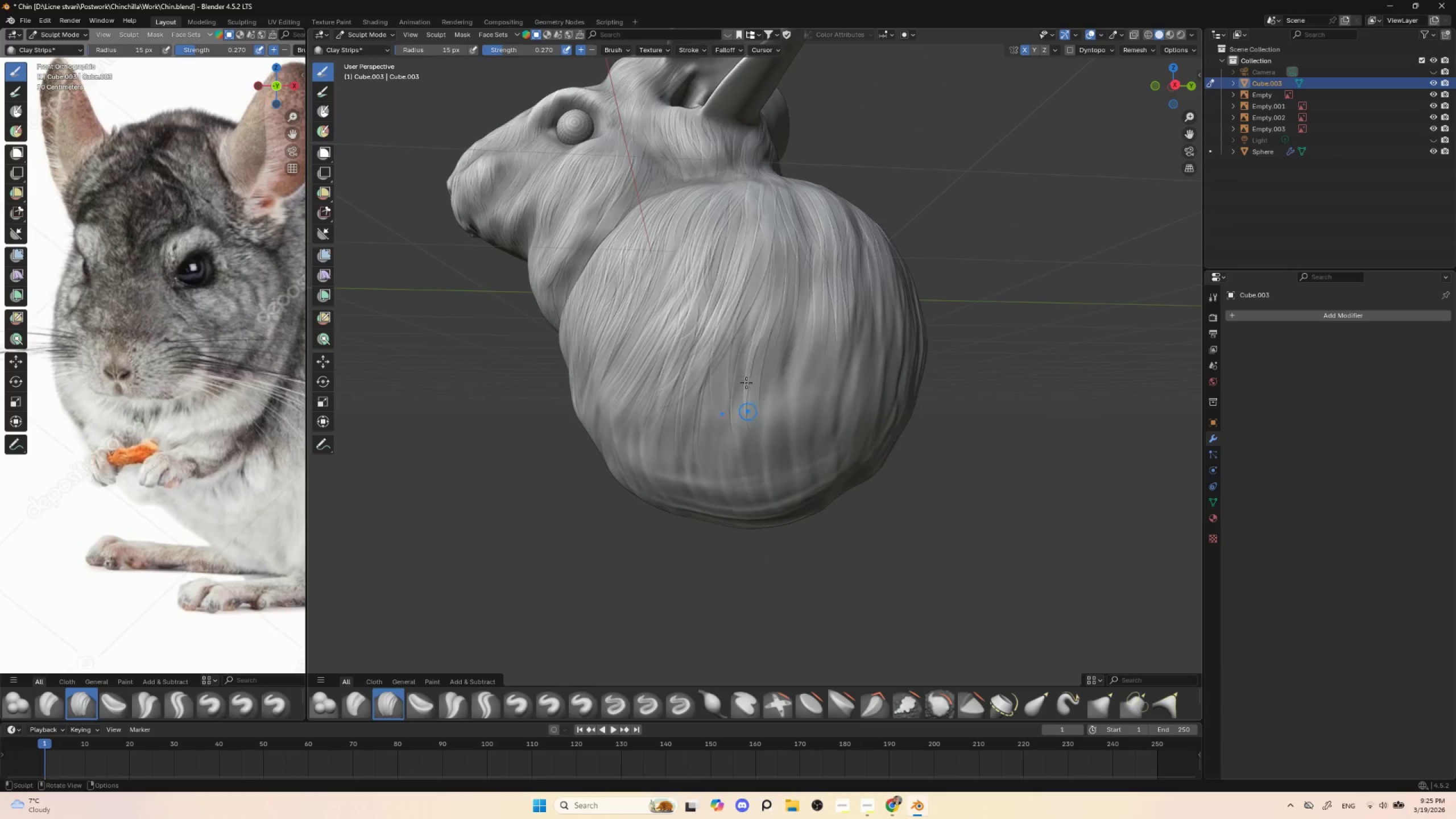 
left_click_drag(start_coordinate=[747, 342], to_coordinate=[744, 452])
 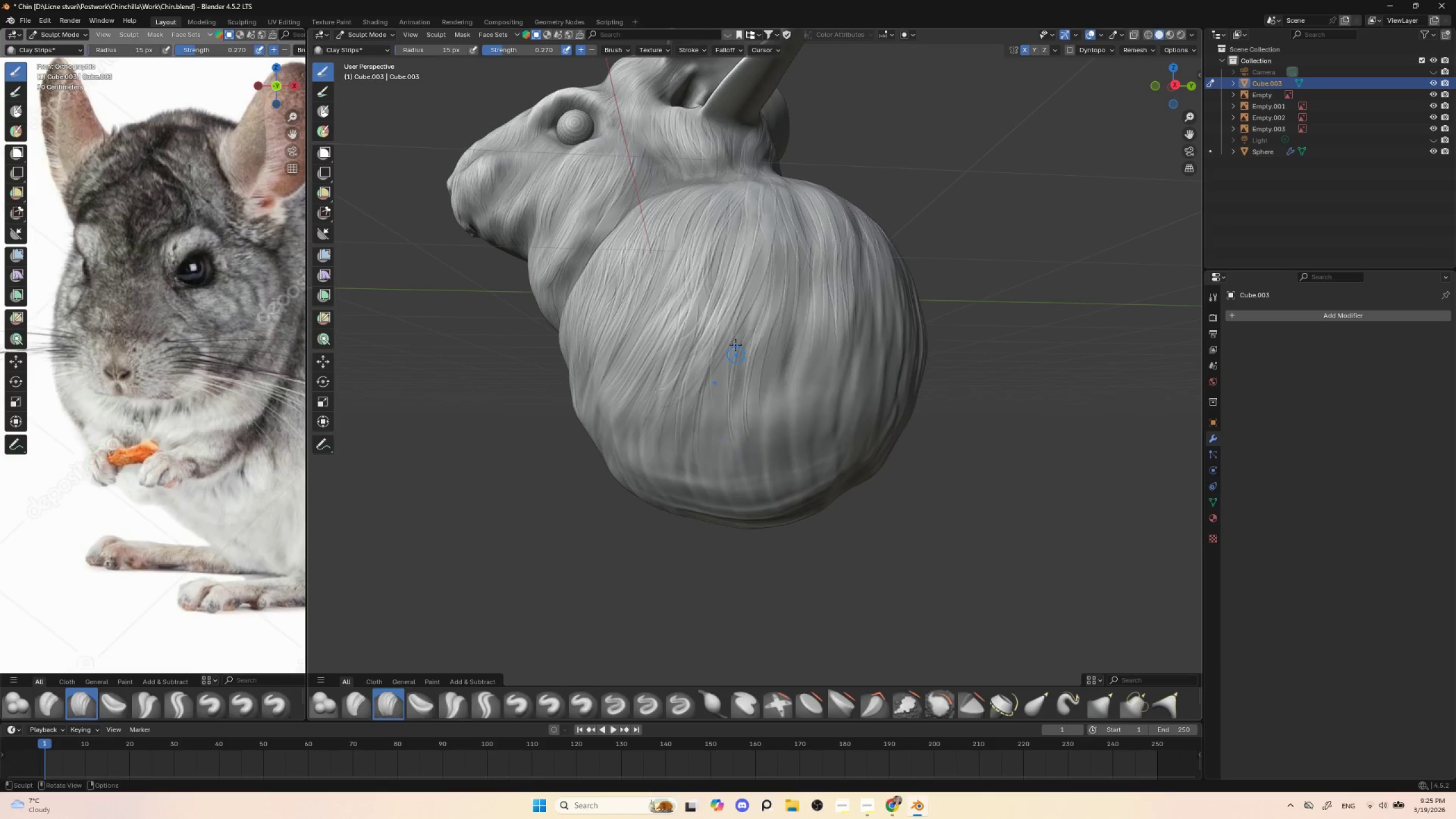 
left_click_drag(start_coordinate=[735, 345], to_coordinate=[738, 469])
 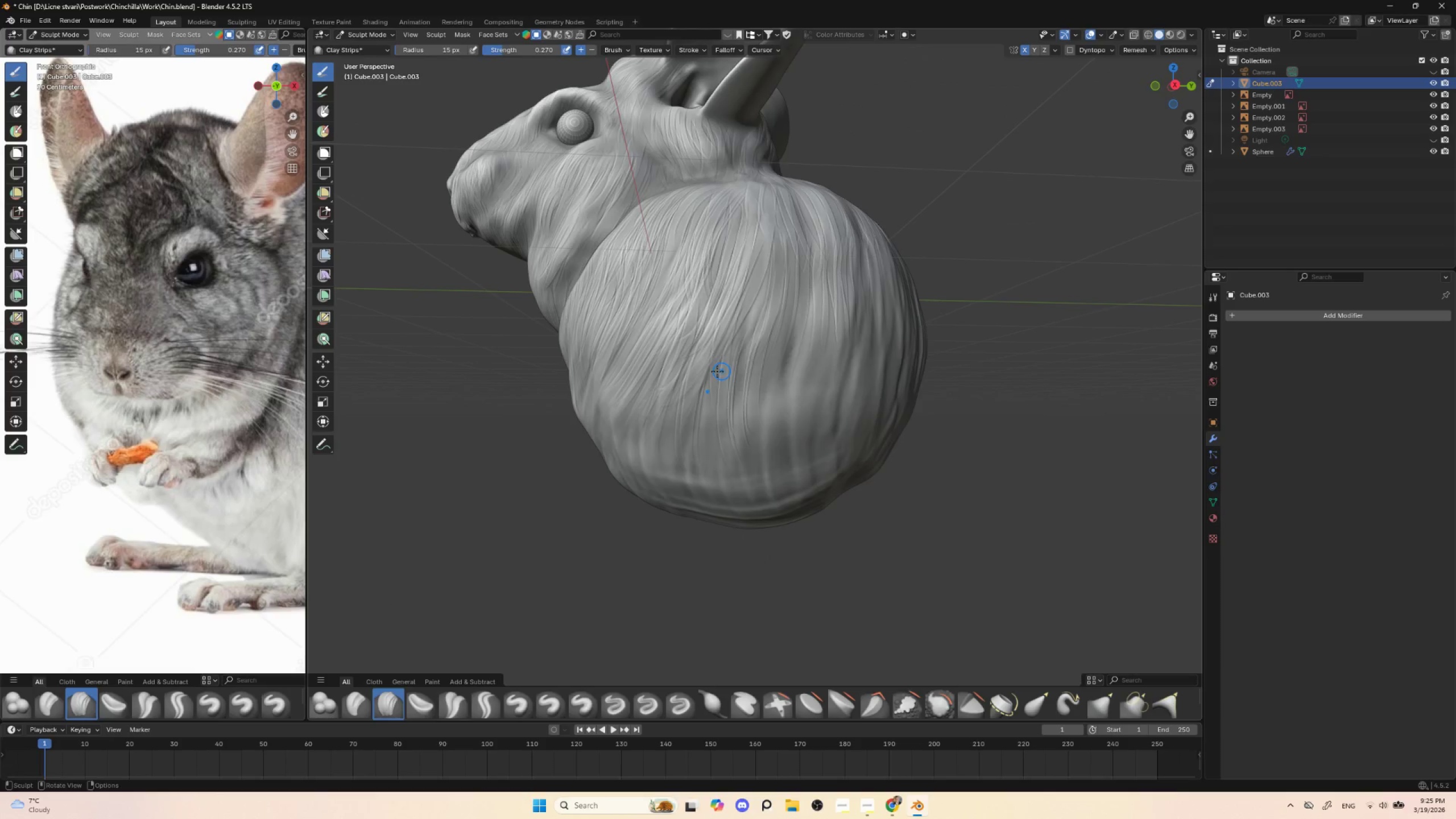 
left_click_drag(start_coordinate=[717, 371], to_coordinate=[725, 470])
 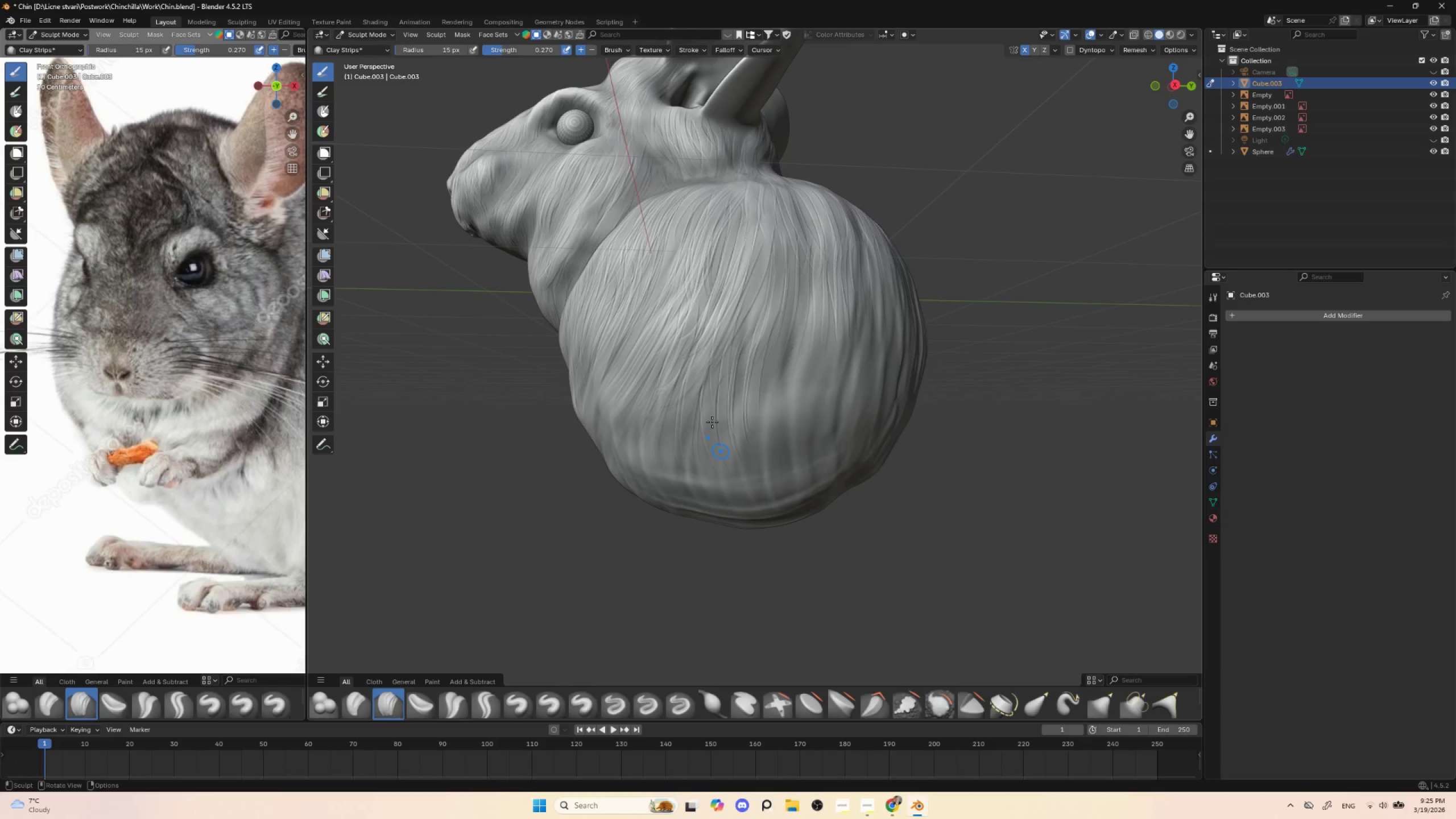 
left_click_drag(start_coordinate=[712, 379], to_coordinate=[702, 485])
 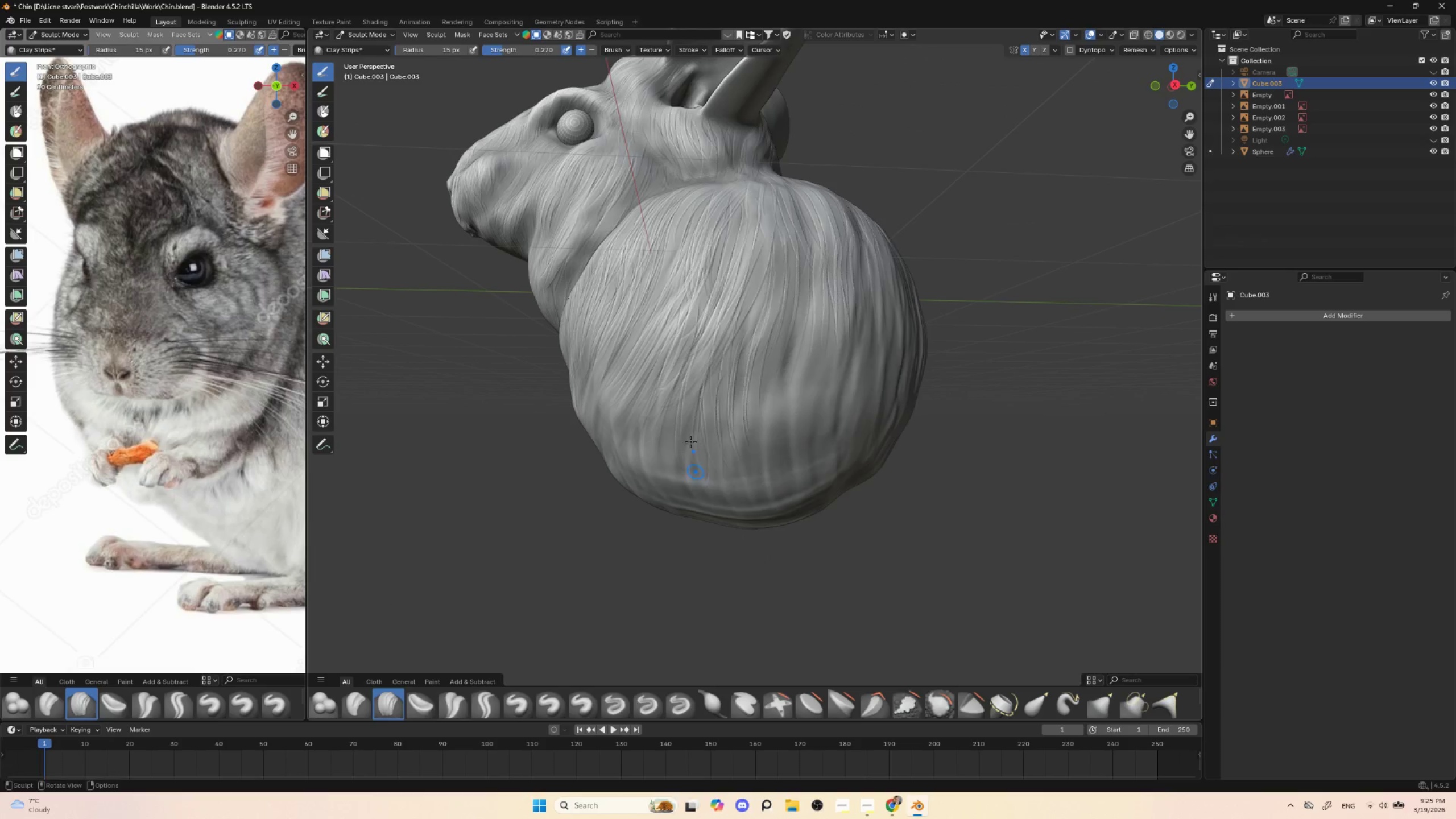 
left_click_drag(start_coordinate=[712, 387], to_coordinate=[704, 482])
 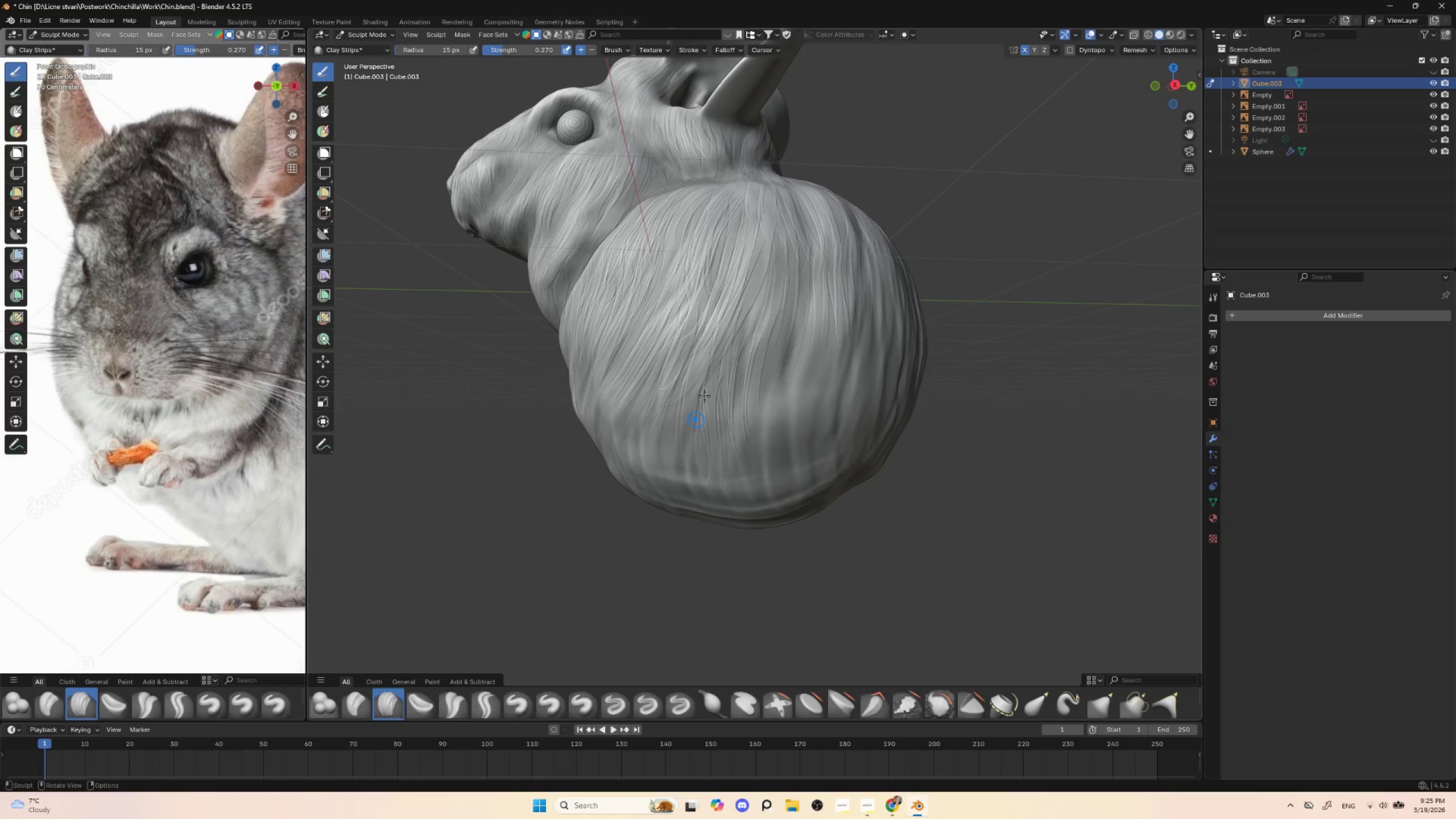 
left_click_drag(start_coordinate=[715, 391], to_coordinate=[700, 481])
 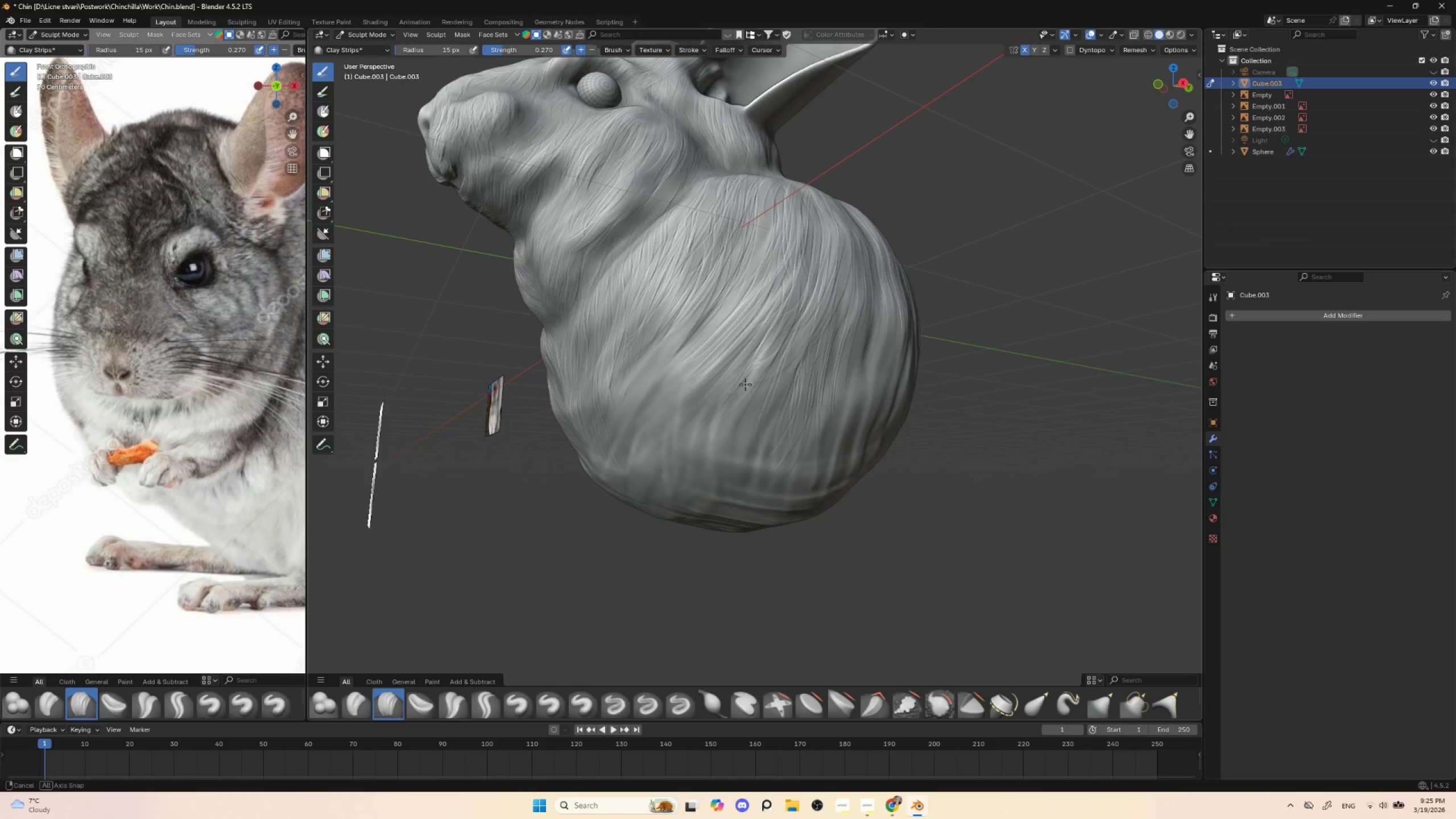 
left_click_drag(start_coordinate=[754, 355], to_coordinate=[717, 442])
 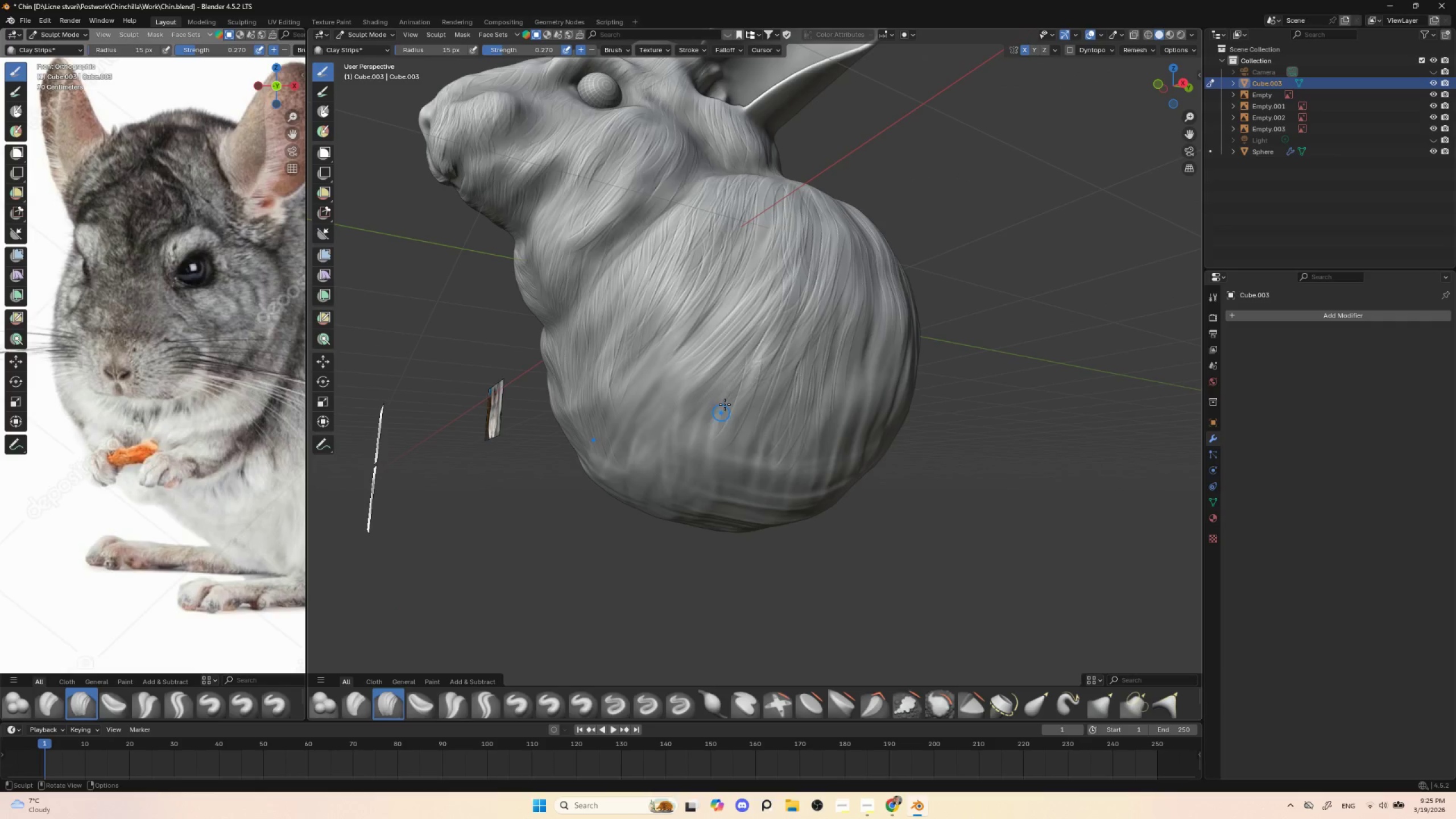 
left_click_drag(start_coordinate=[757, 372], to_coordinate=[723, 447])
 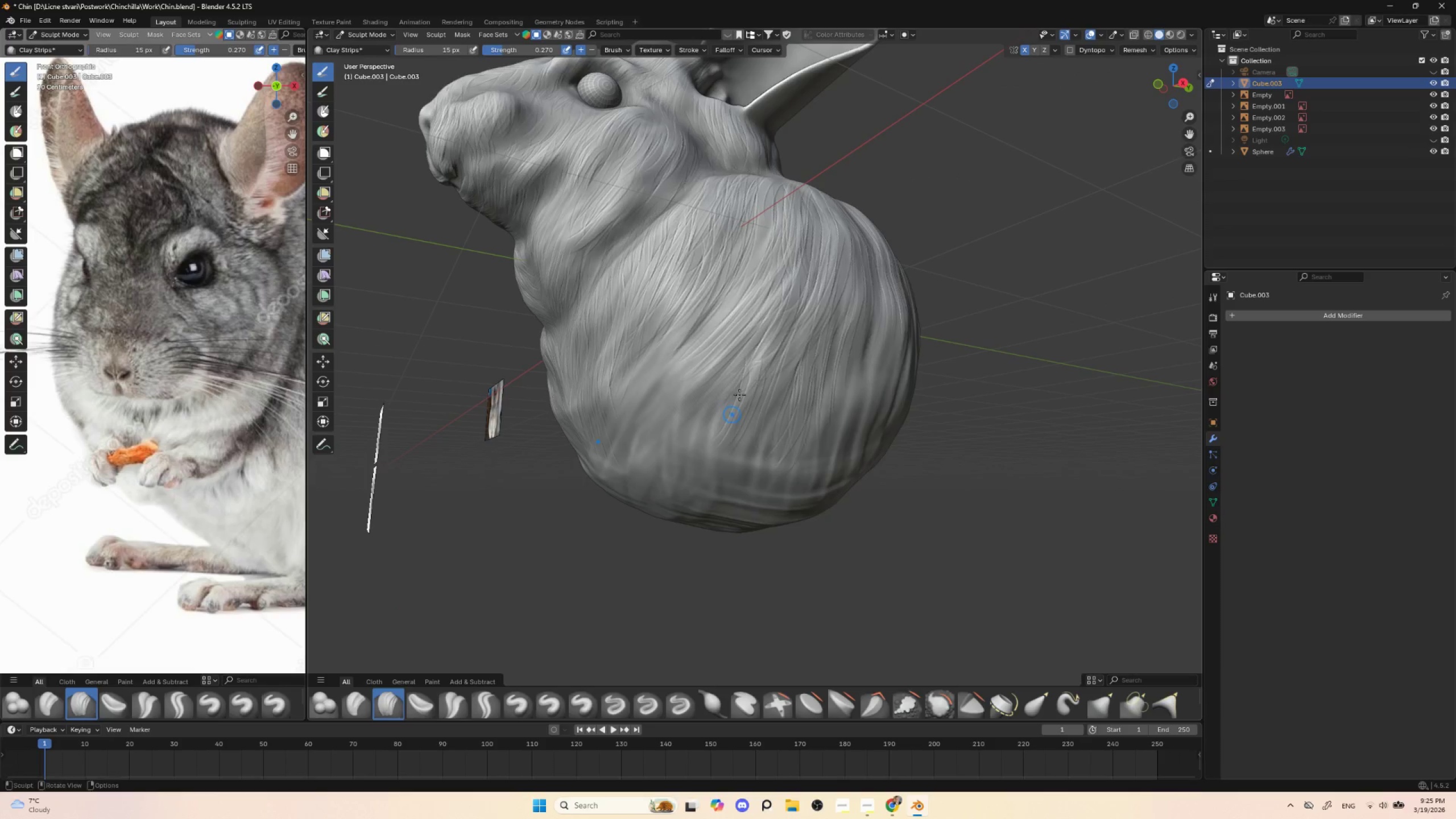 
left_click_drag(start_coordinate=[760, 371], to_coordinate=[730, 461])
 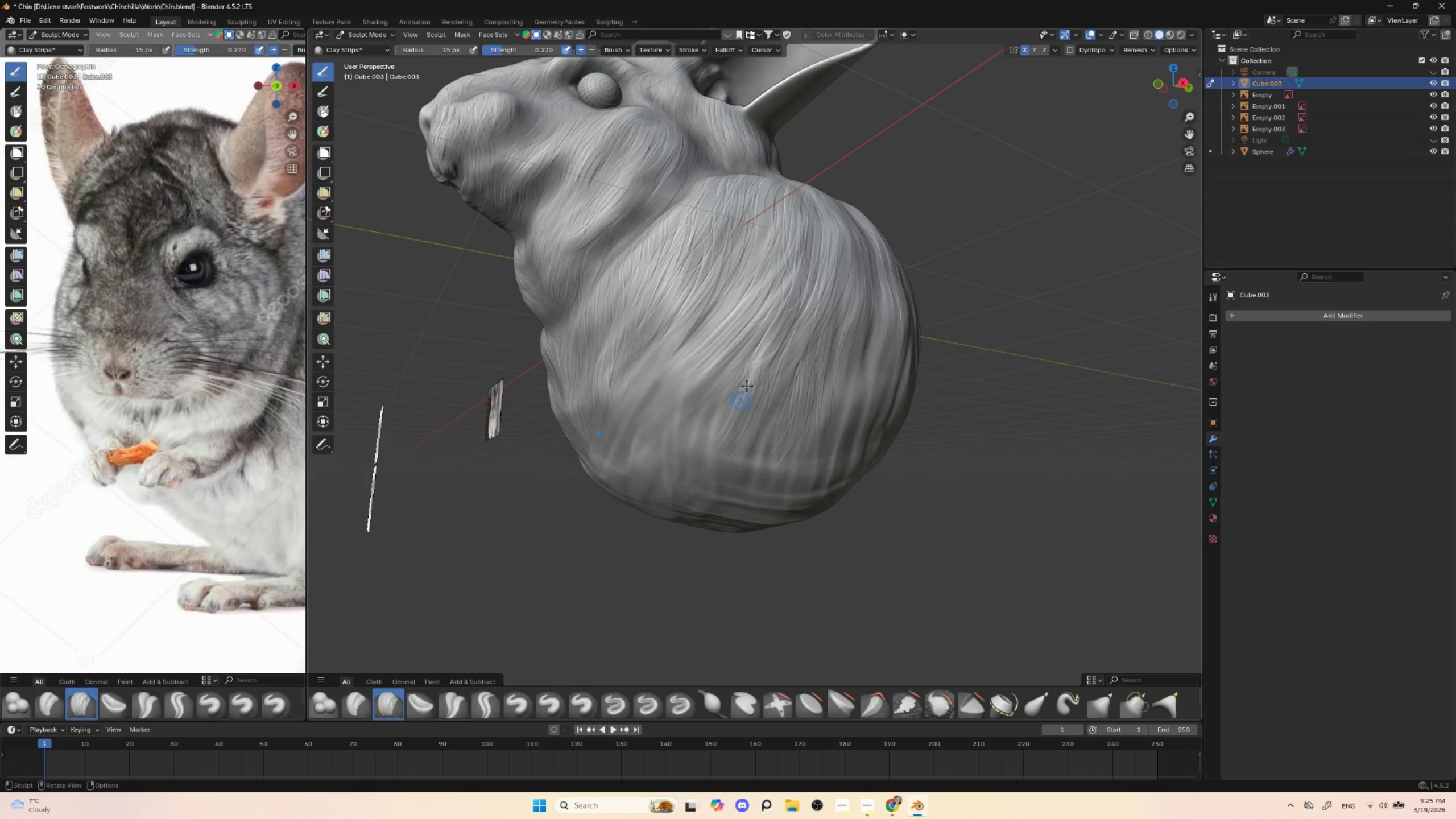 
left_click_drag(start_coordinate=[764, 365], to_coordinate=[733, 461])
 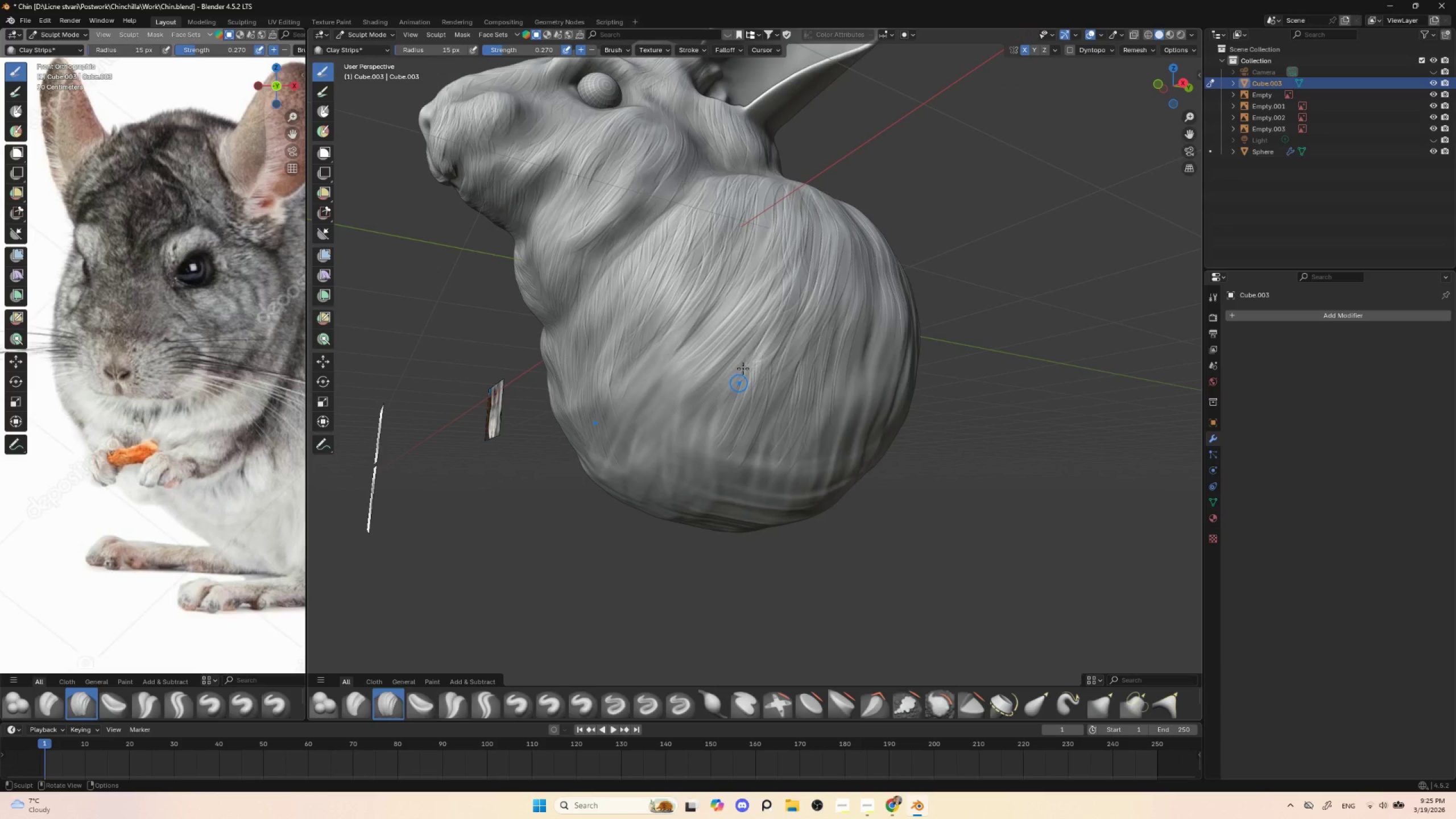 
left_click_drag(start_coordinate=[756, 342], to_coordinate=[706, 453])
 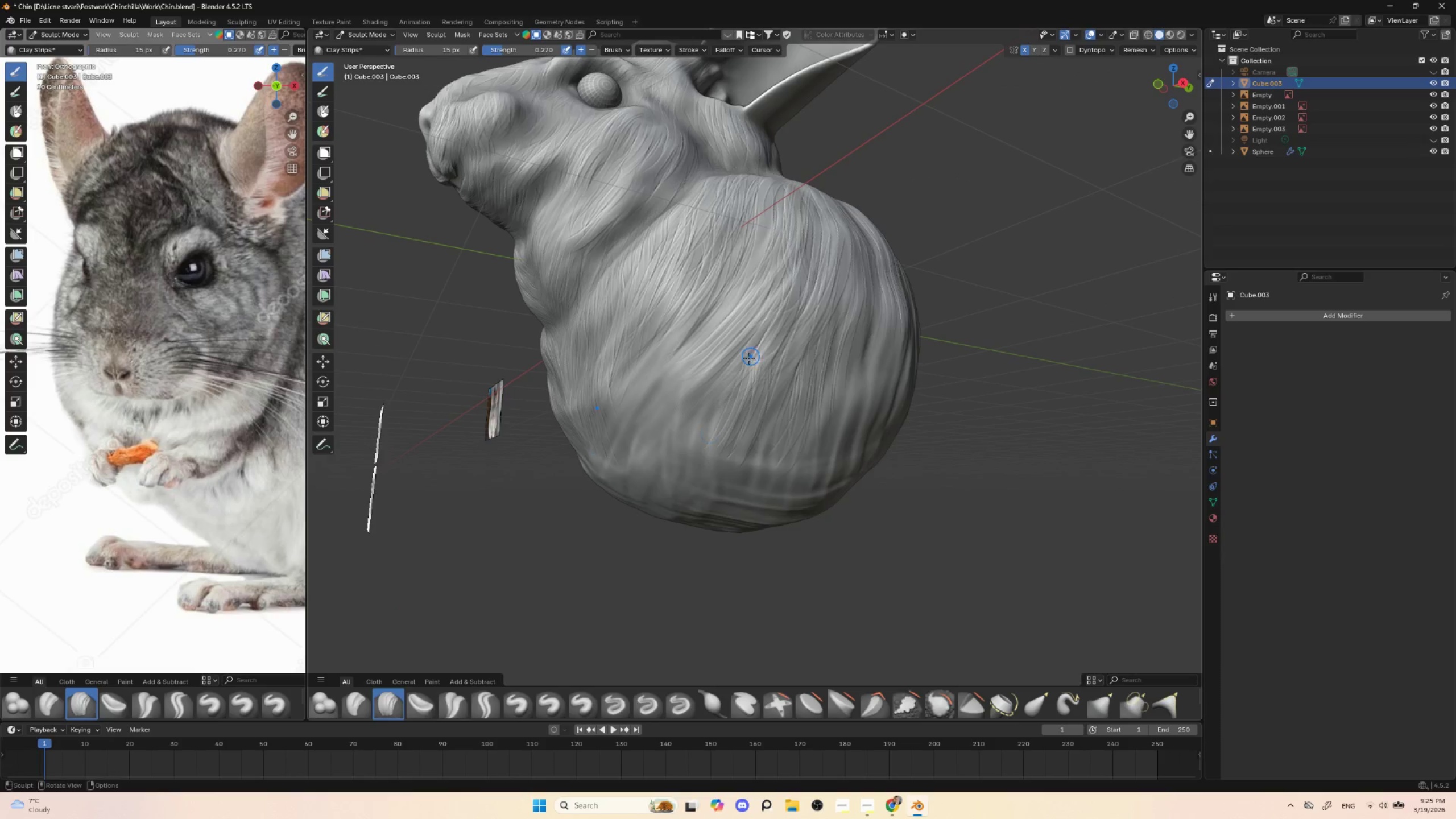 
left_click_drag(start_coordinate=[751, 356], to_coordinate=[712, 441])
 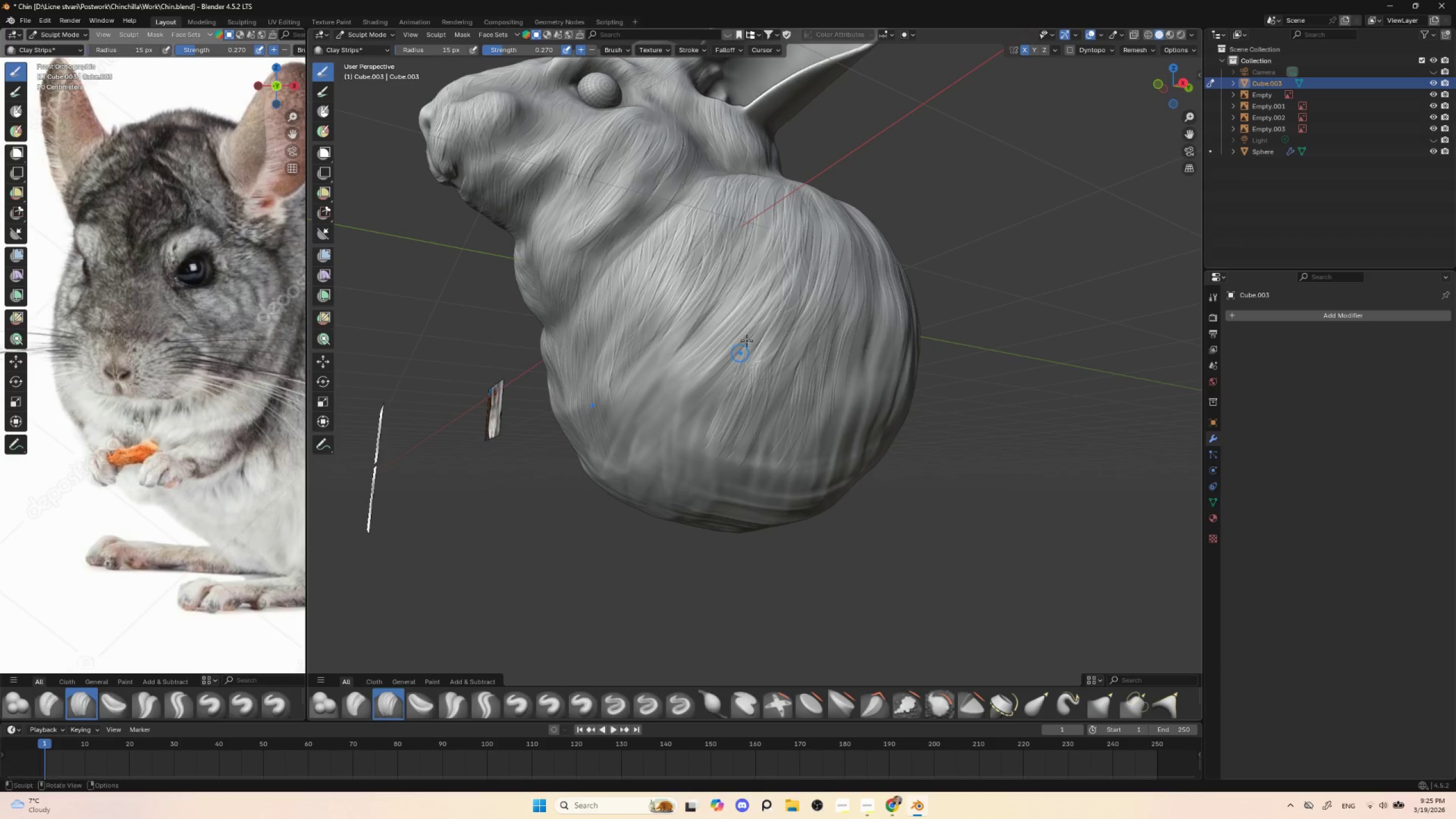 
left_click_drag(start_coordinate=[748, 339], to_coordinate=[709, 425])
 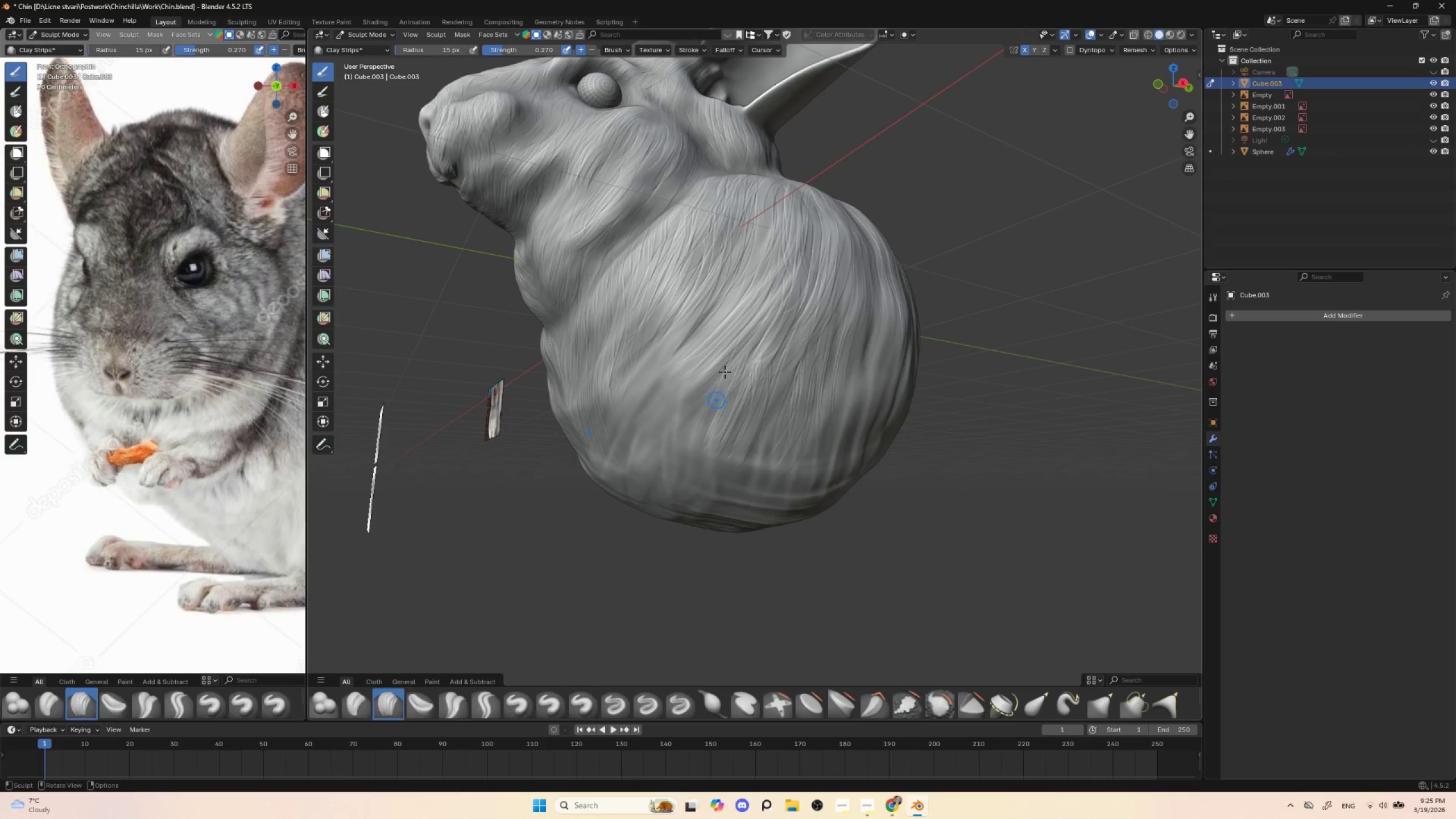 
left_click_drag(start_coordinate=[742, 340], to_coordinate=[700, 427])
 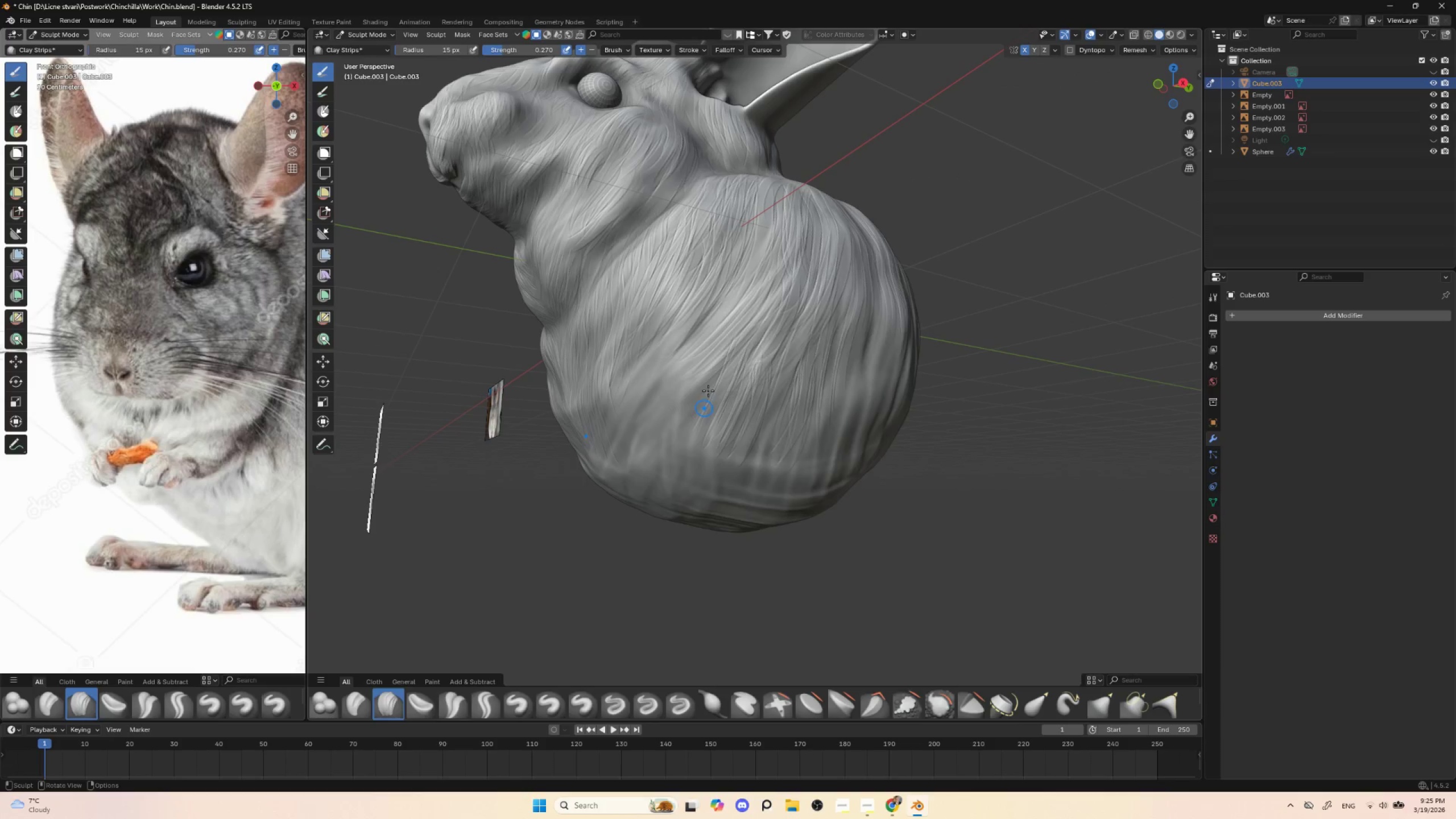 
left_click_drag(start_coordinate=[741, 327], to_coordinate=[704, 394])
 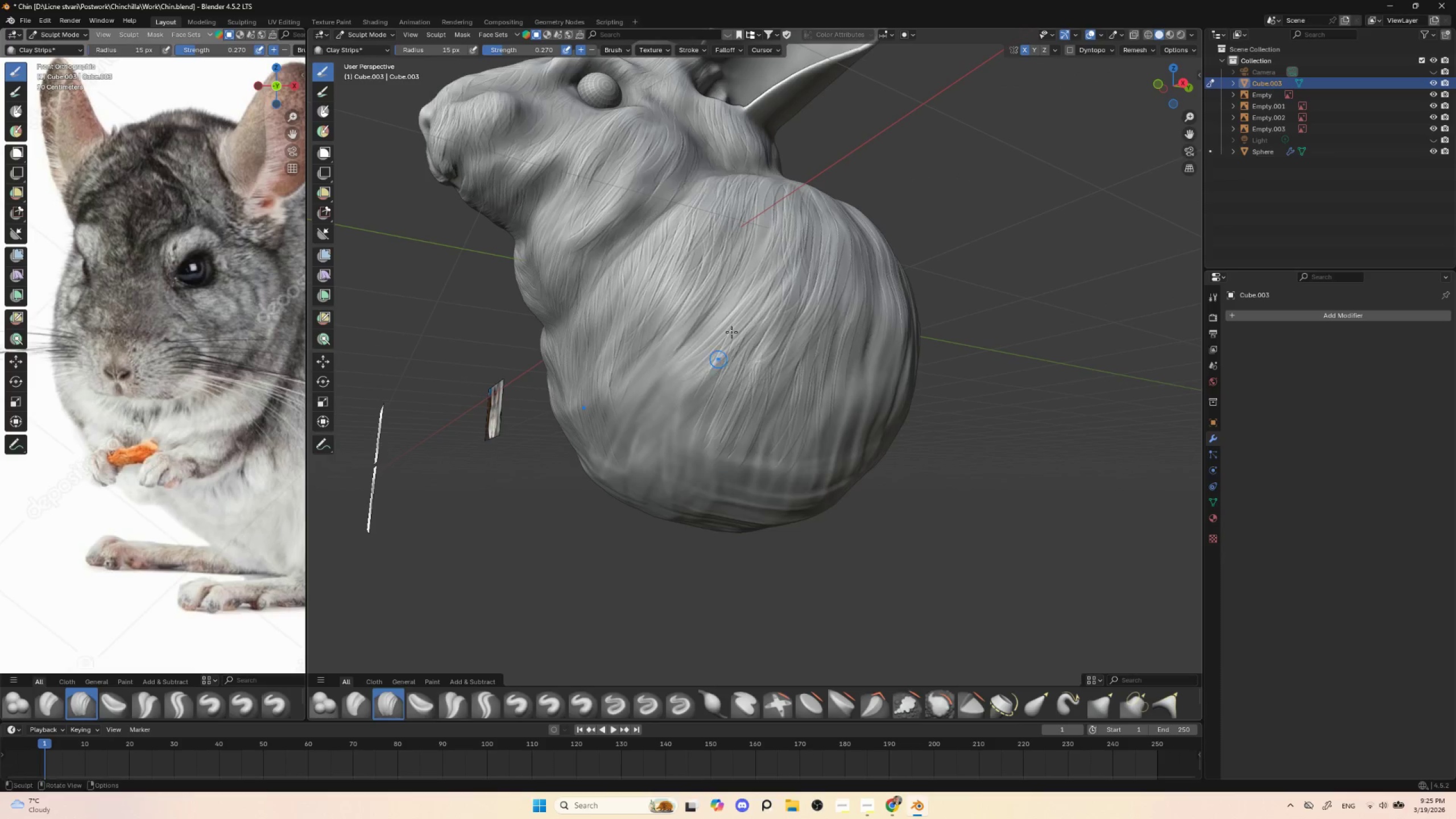 
left_click_drag(start_coordinate=[736, 324], to_coordinate=[696, 410])
 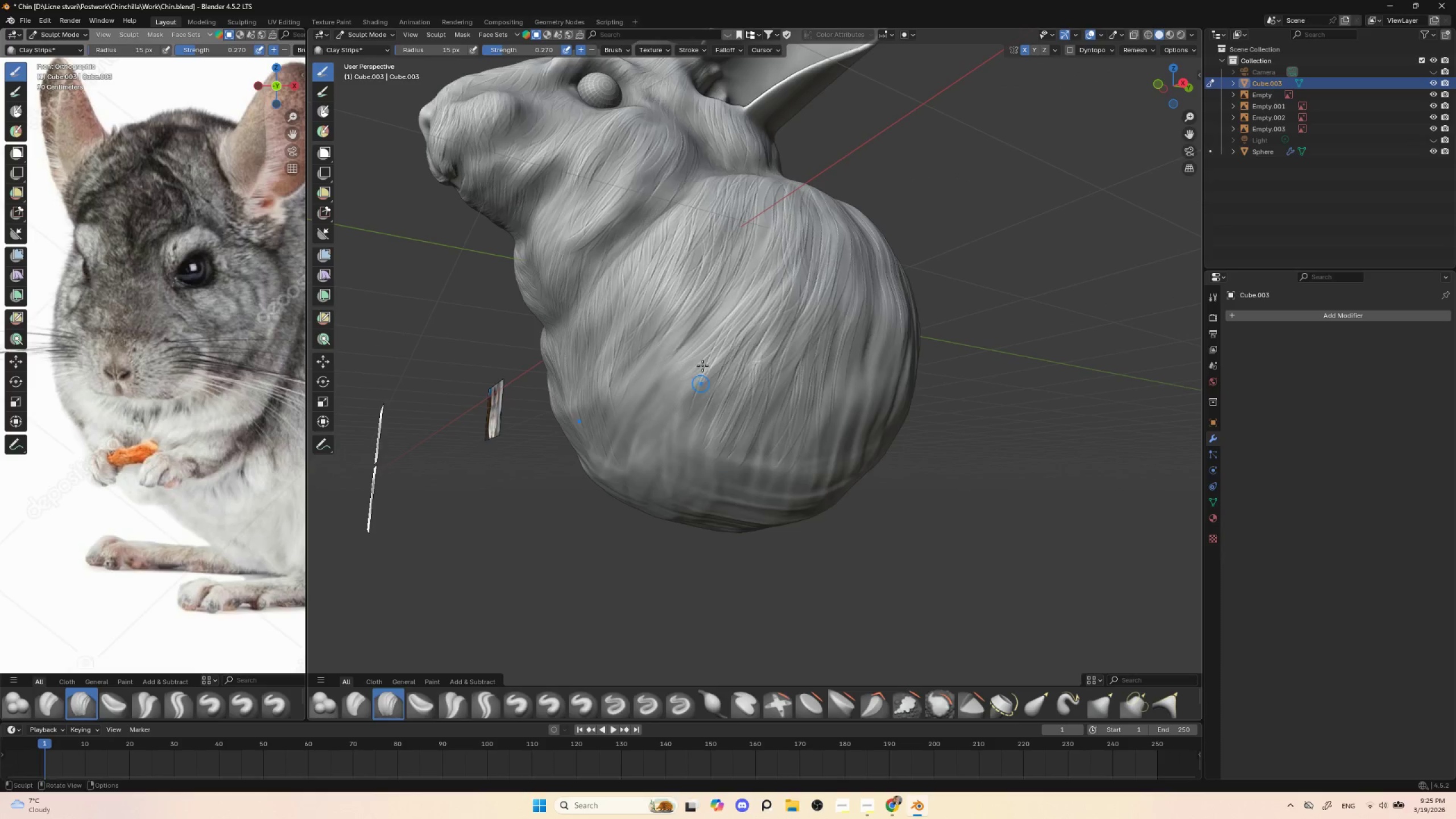 
left_click_drag(start_coordinate=[703, 354], to_coordinate=[677, 428])
 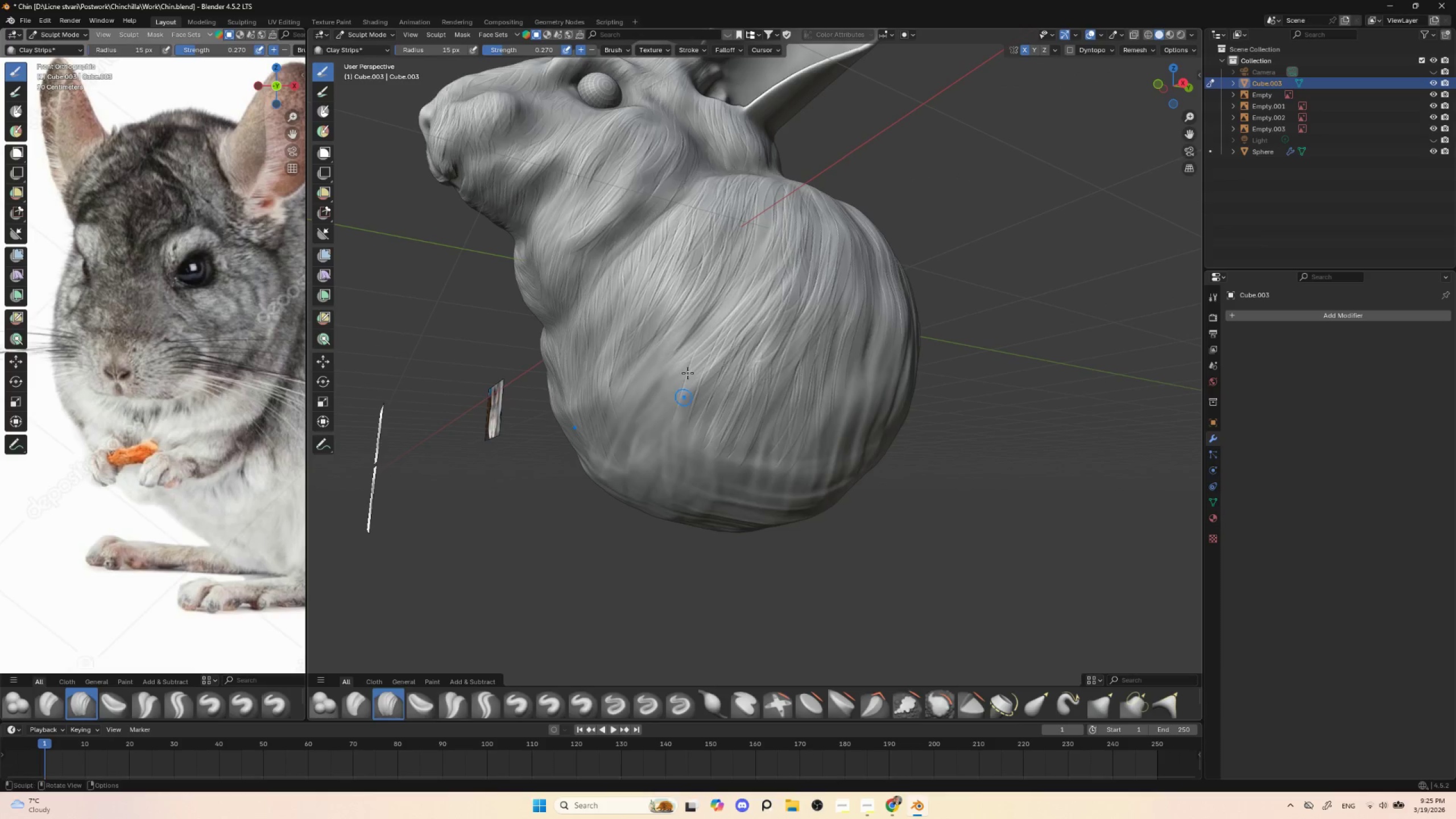 
left_click_drag(start_coordinate=[691, 366], to_coordinate=[663, 420])
 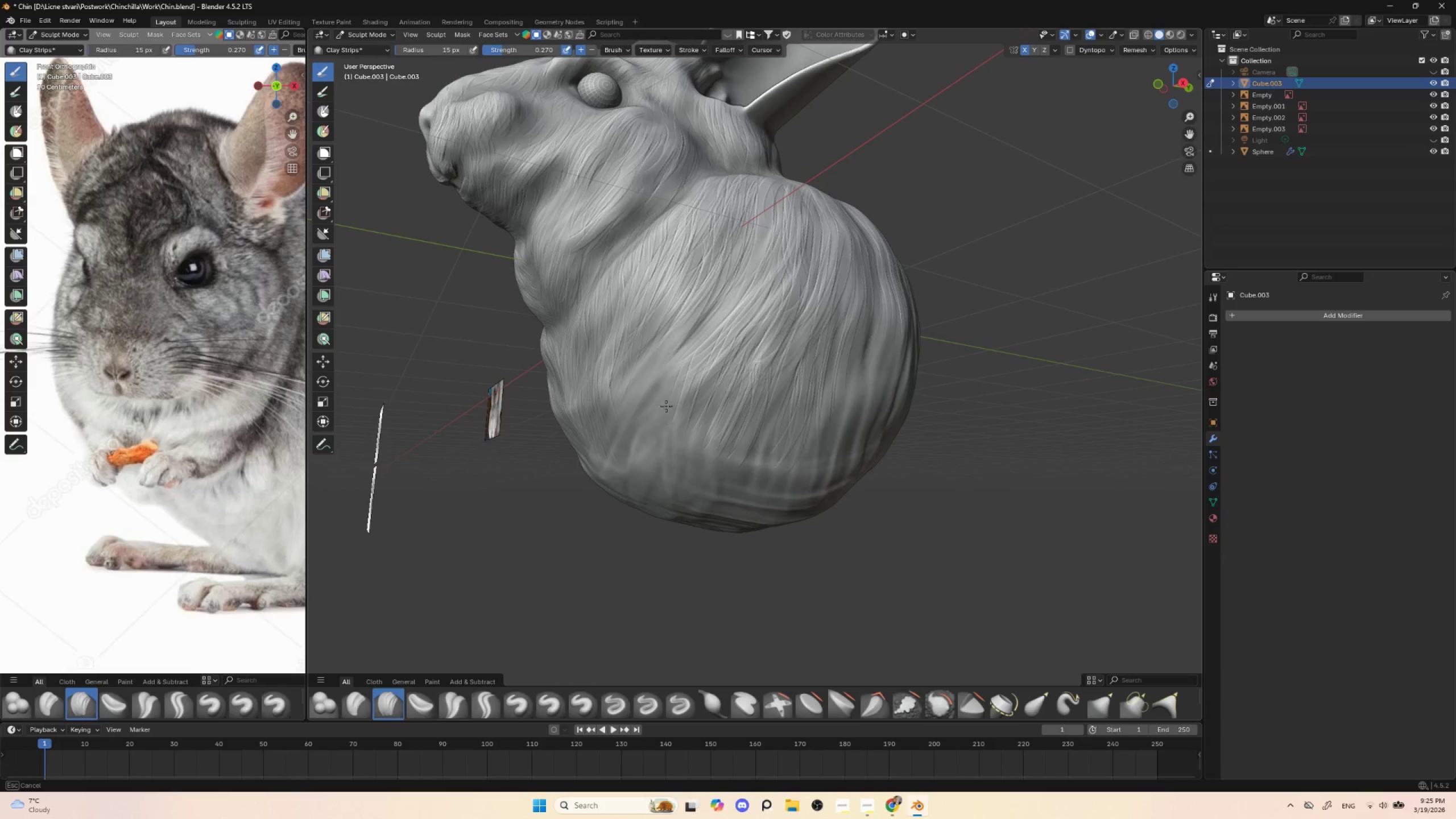 
left_click_drag(start_coordinate=[669, 381], to_coordinate=[656, 437])
 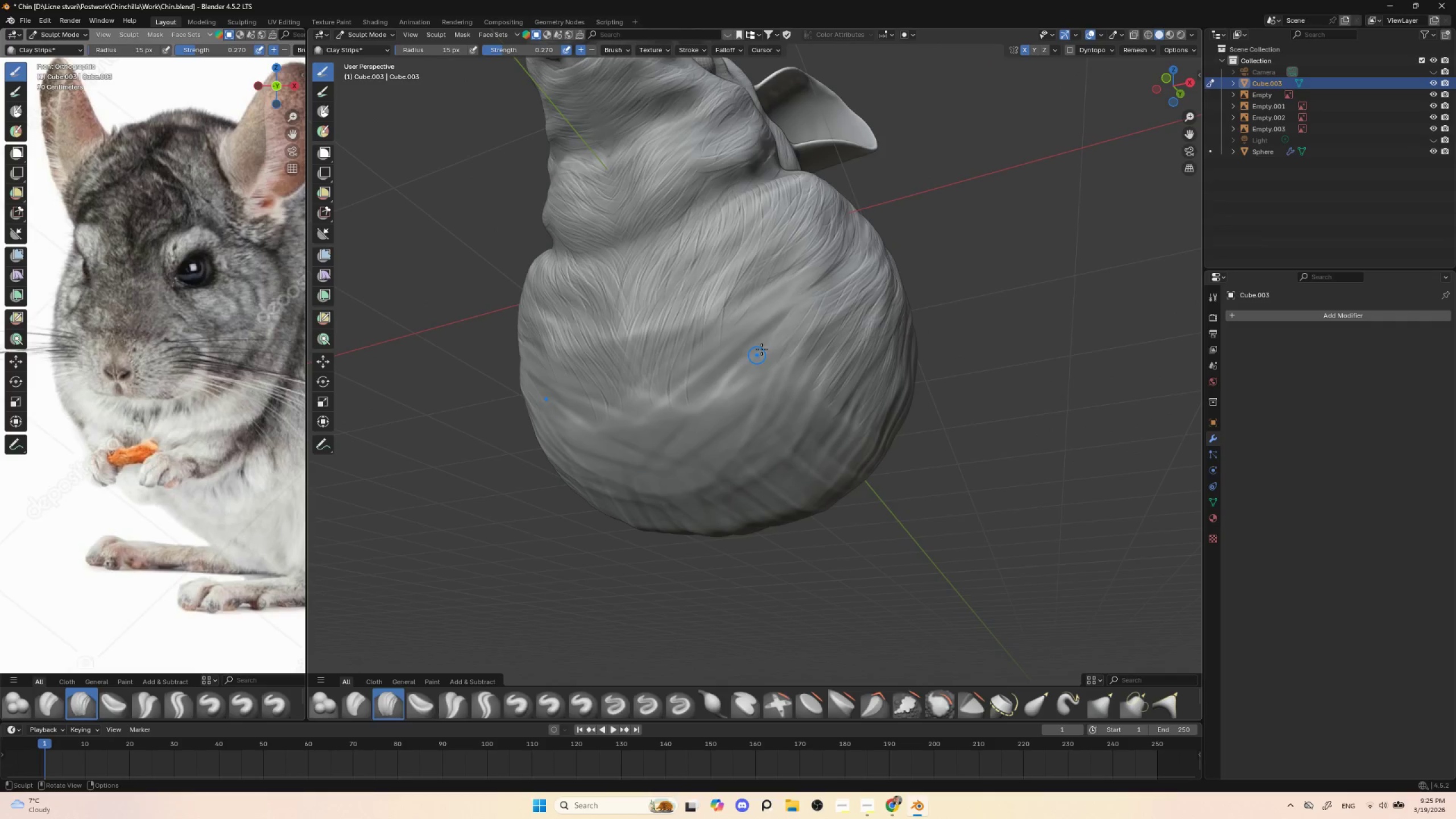 
left_click_drag(start_coordinate=[783, 304], to_coordinate=[735, 353])
 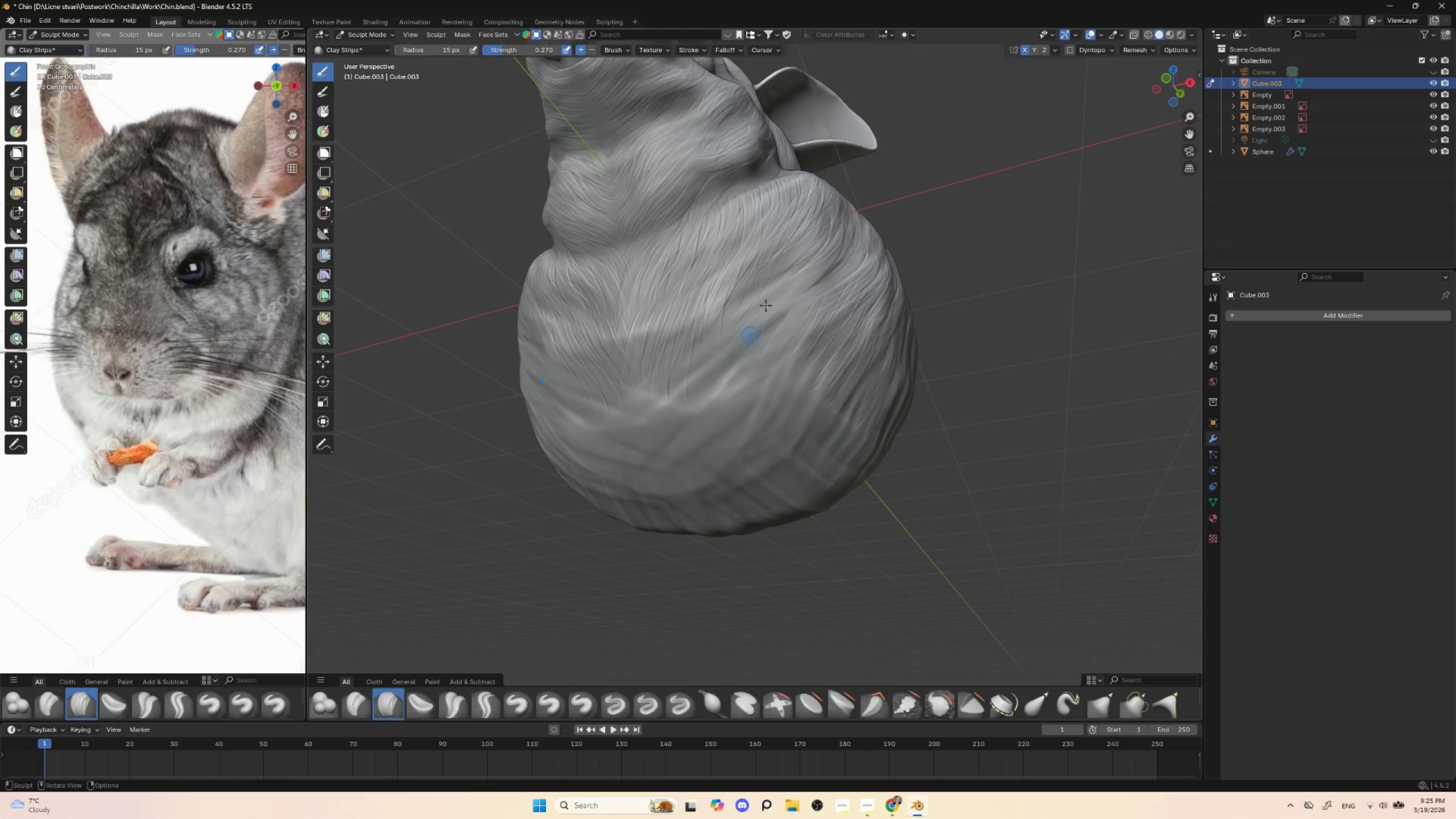 
left_click_drag(start_coordinate=[782, 282], to_coordinate=[747, 358])
 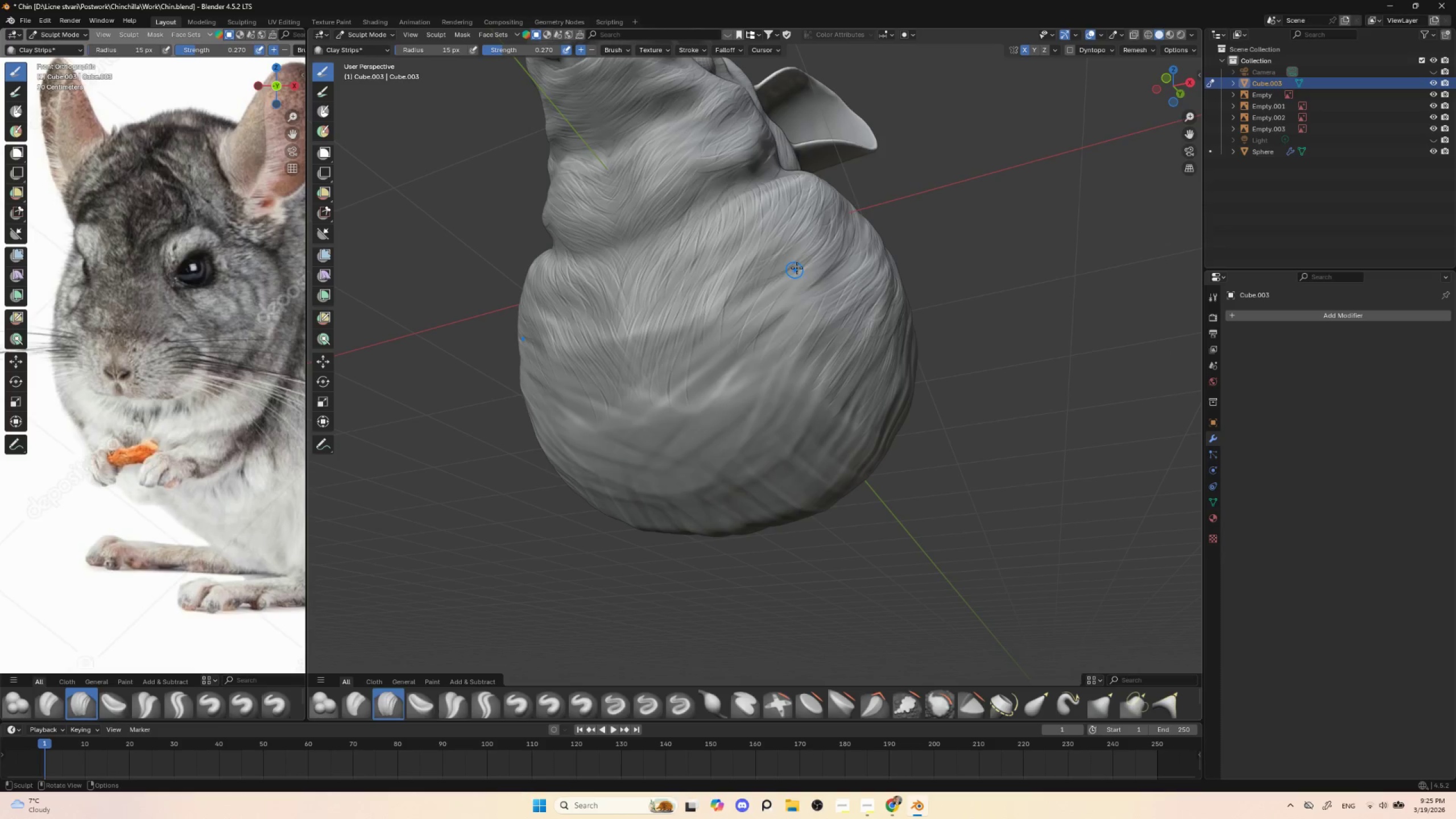 
left_click_drag(start_coordinate=[793, 275], to_coordinate=[755, 347])
 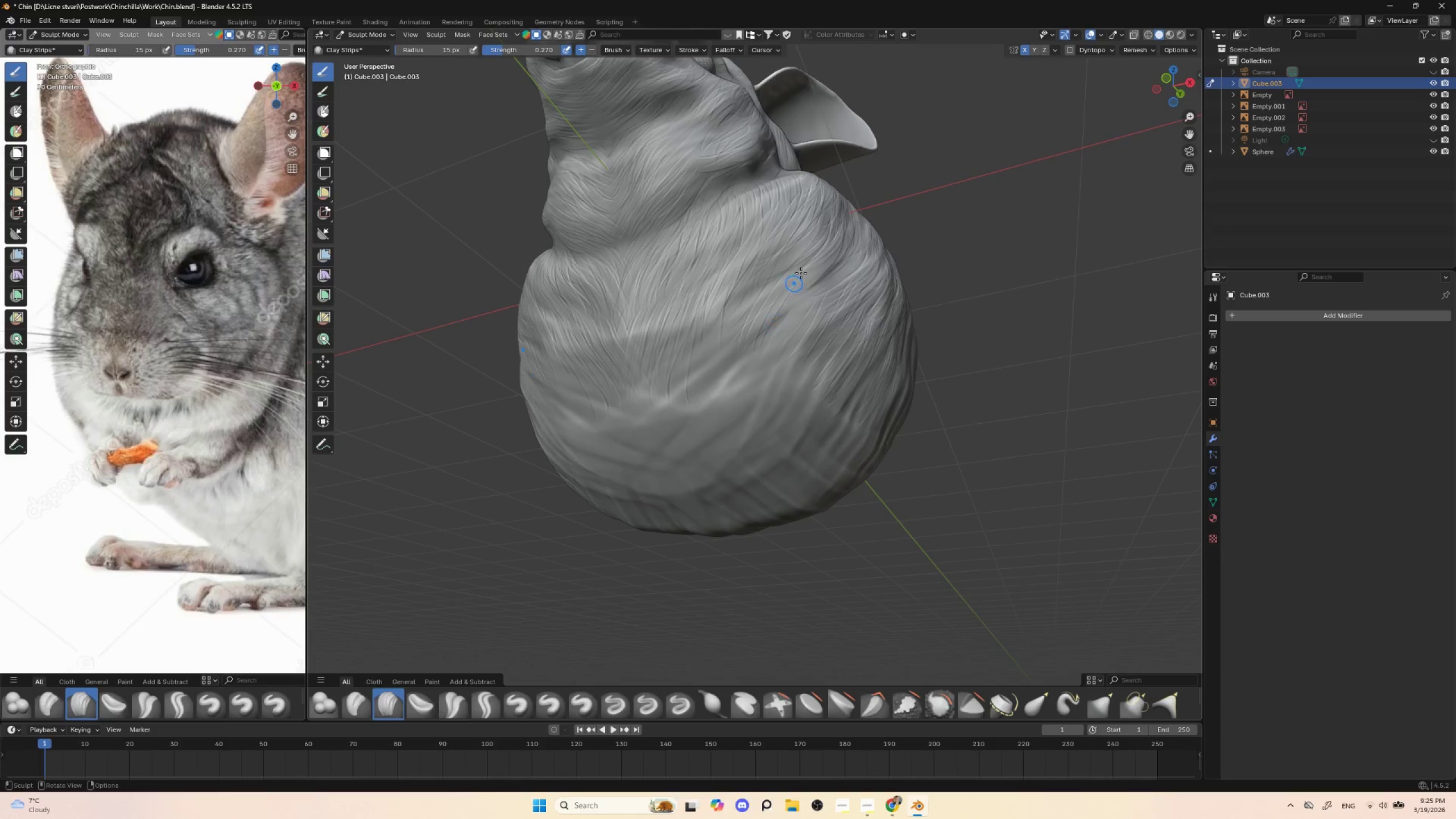 
left_click_drag(start_coordinate=[799, 277], to_coordinate=[766, 353])
 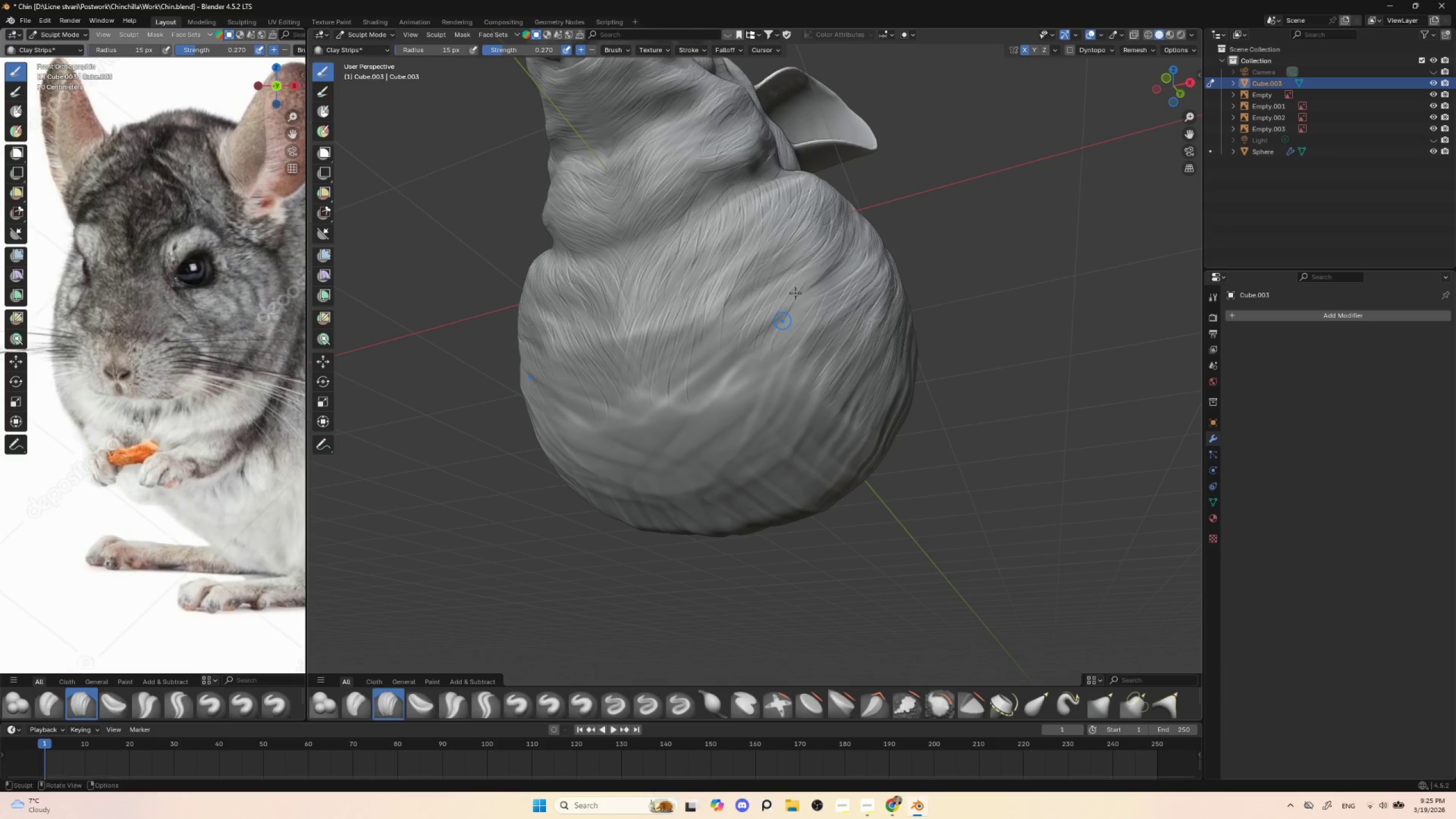 
left_click_drag(start_coordinate=[803, 278], to_coordinate=[761, 362])
 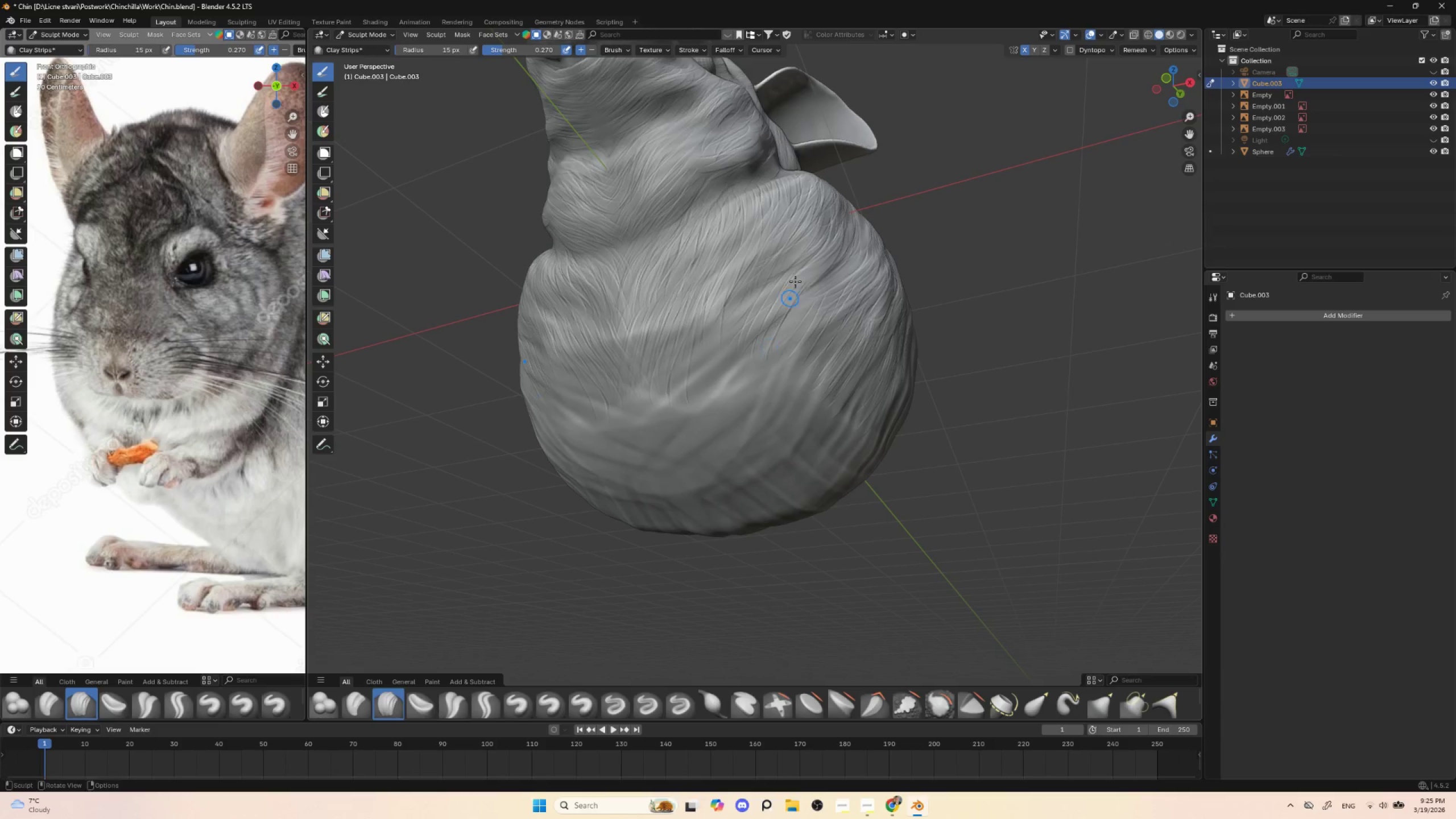 
left_click_drag(start_coordinate=[791, 281], to_coordinate=[738, 374])
 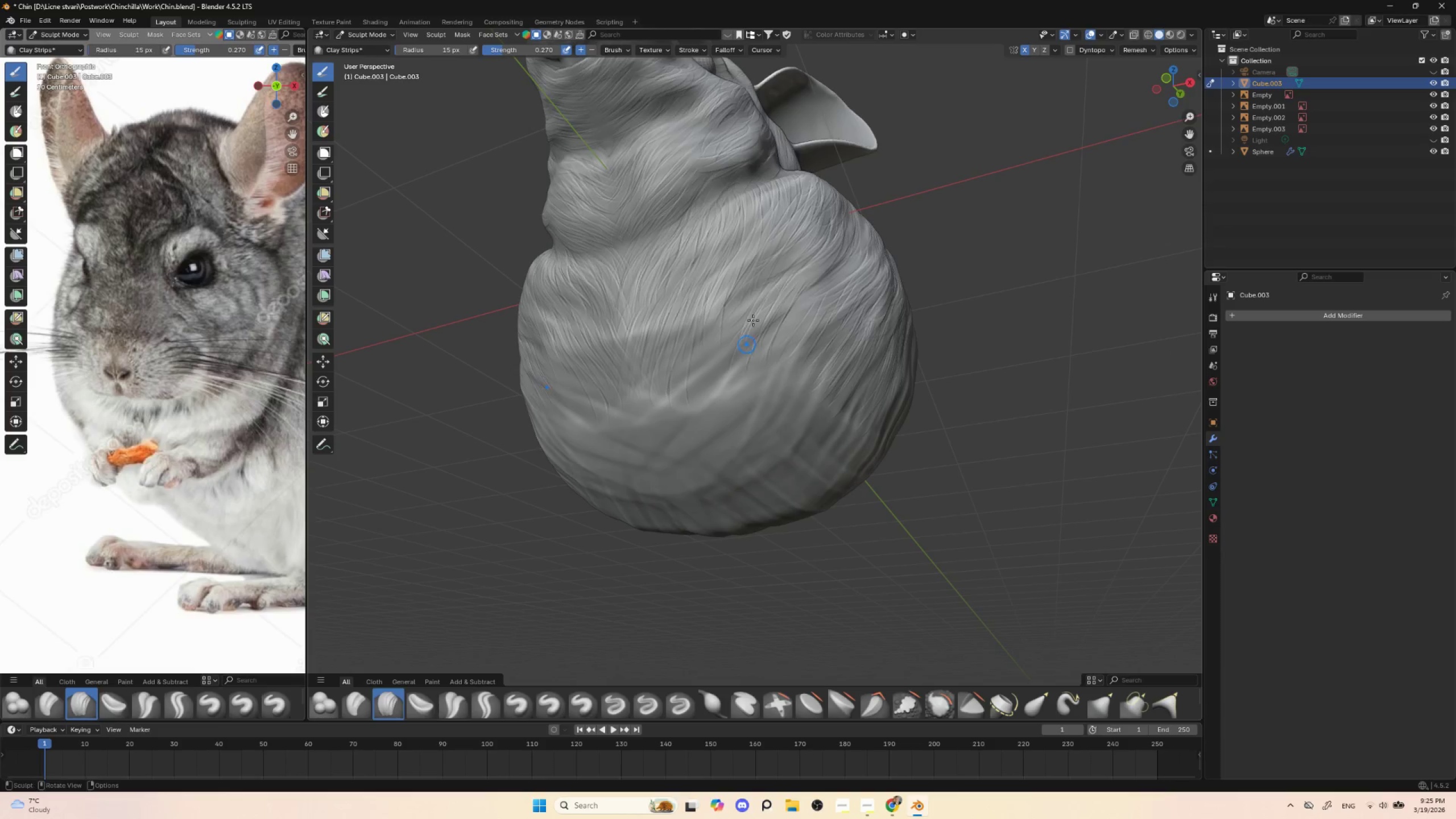 
left_click_drag(start_coordinate=[761, 289], to_coordinate=[733, 374])
 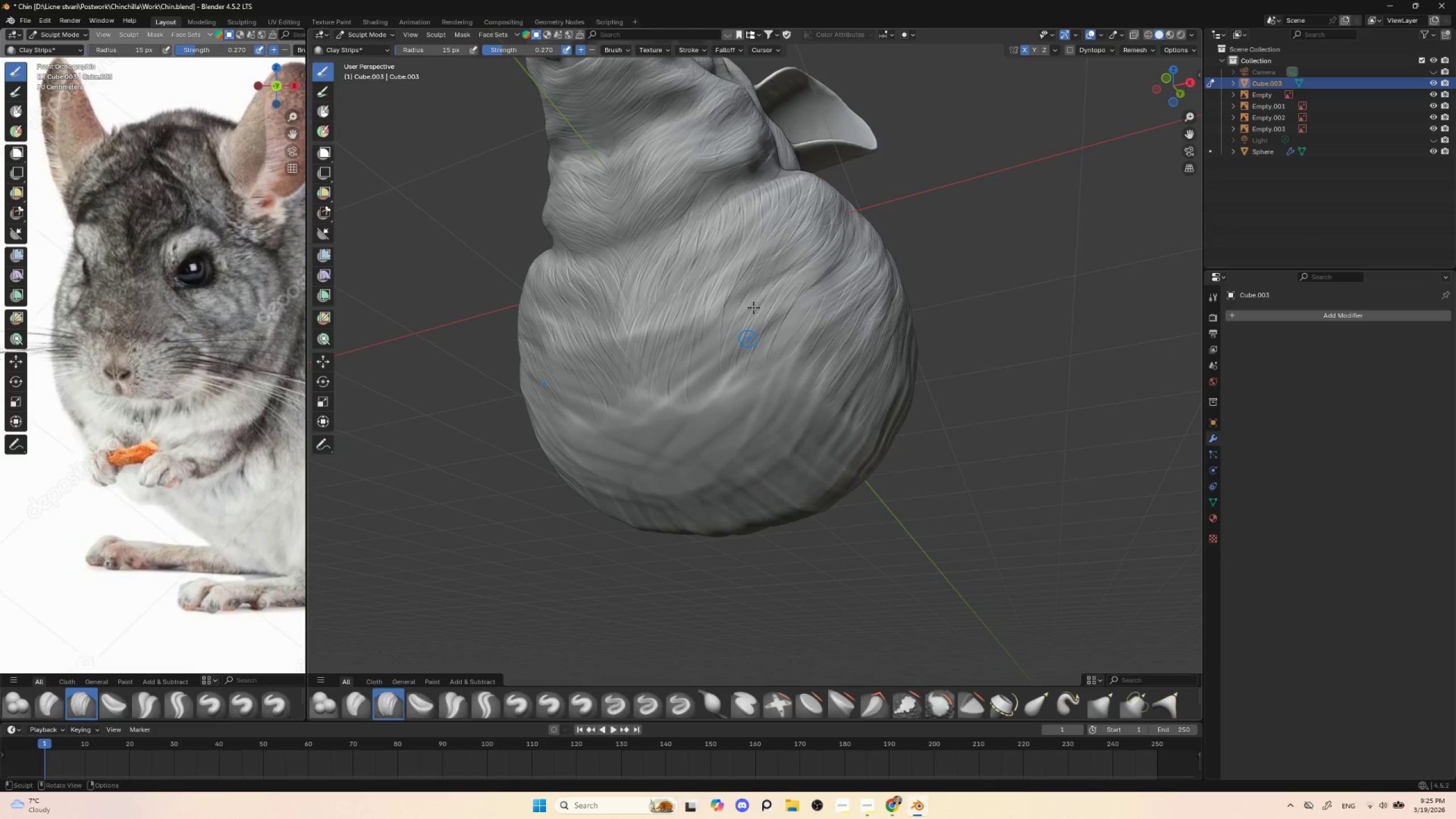 
left_click_drag(start_coordinate=[753, 293], to_coordinate=[732, 382])
 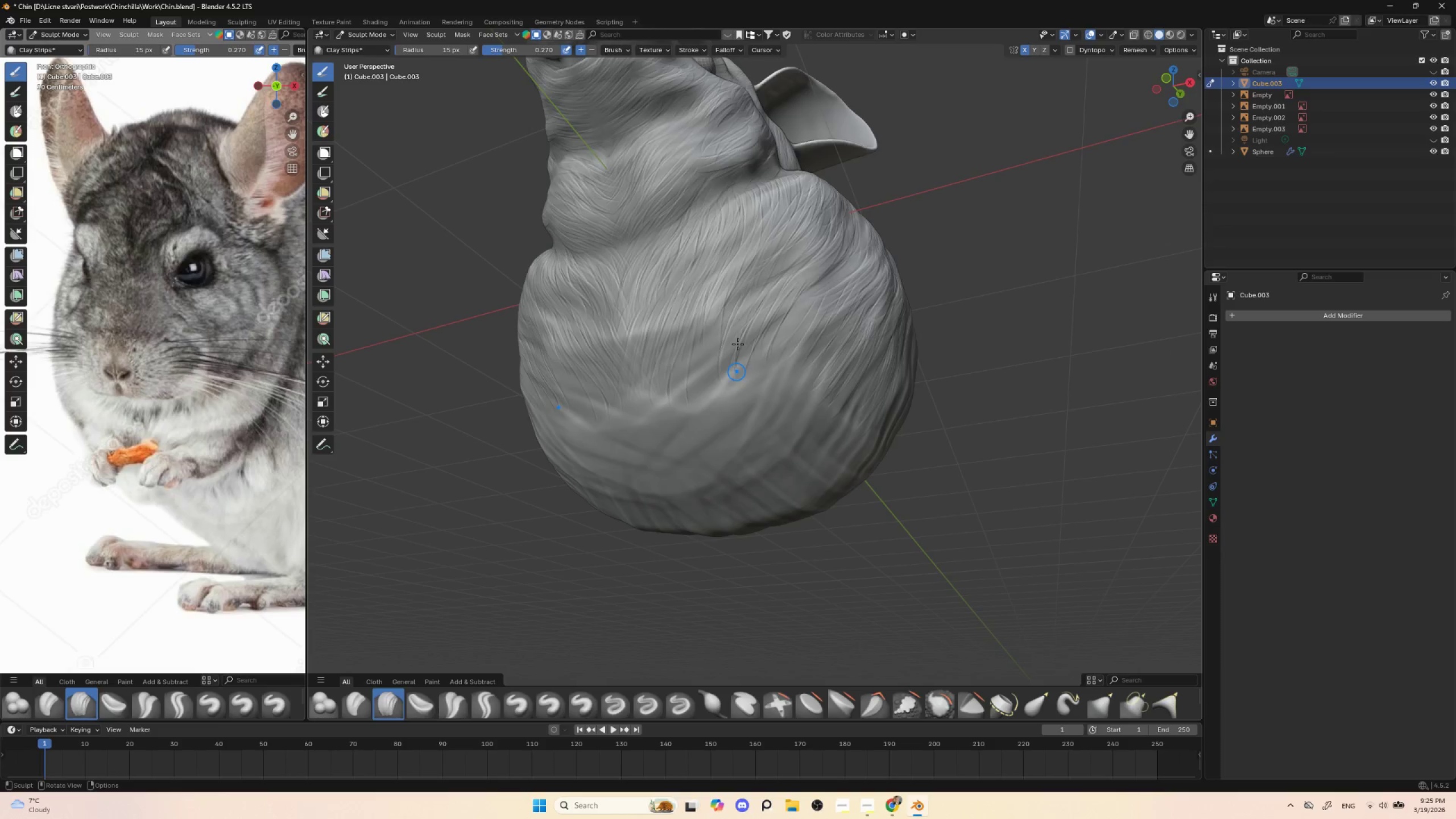 
left_click_drag(start_coordinate=[743, 299], to_coordinate=[723, 402])
 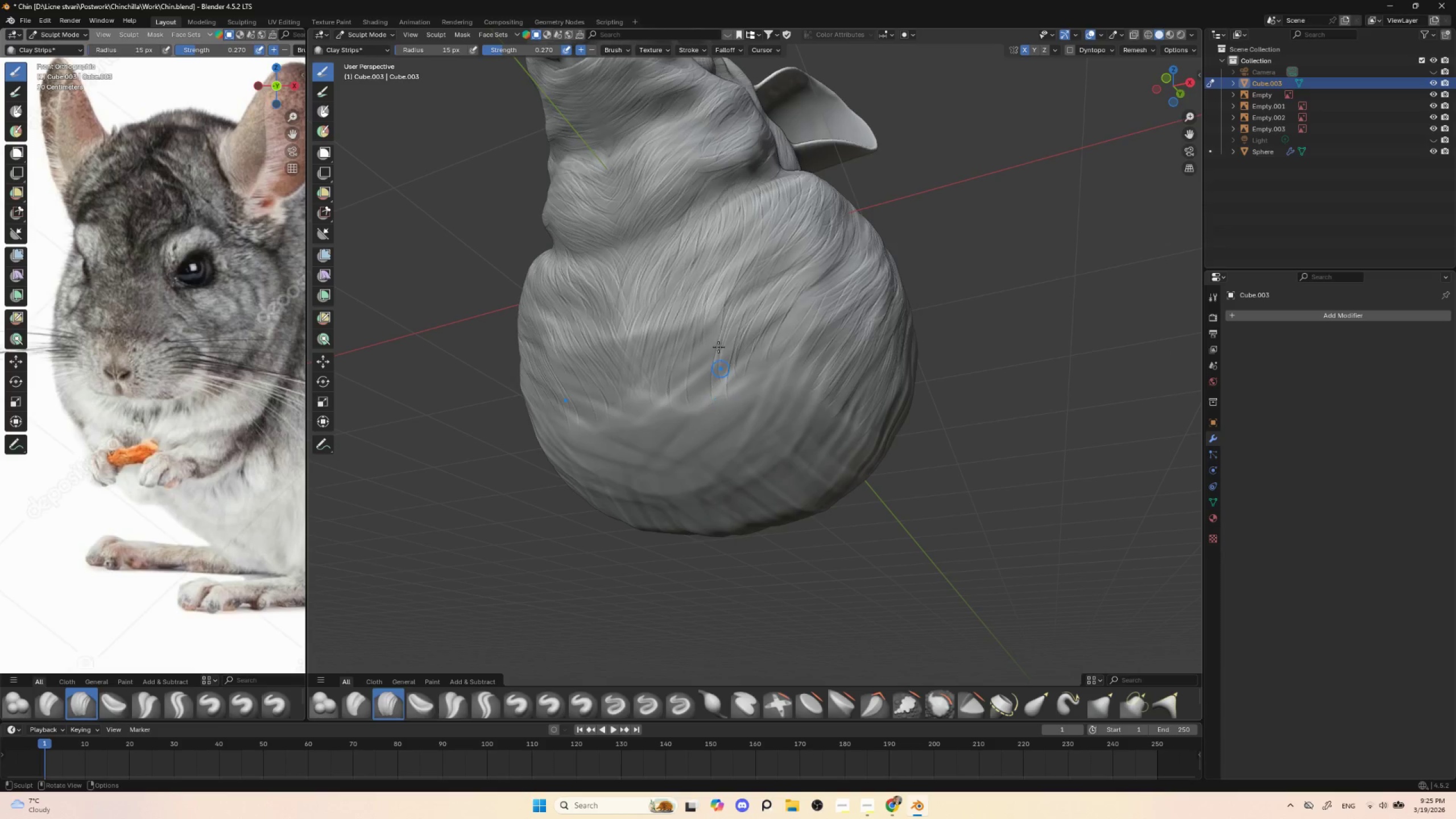 
left_click_drag(start_coordinate=[719, 328], to_coordinate=[715, 400])
 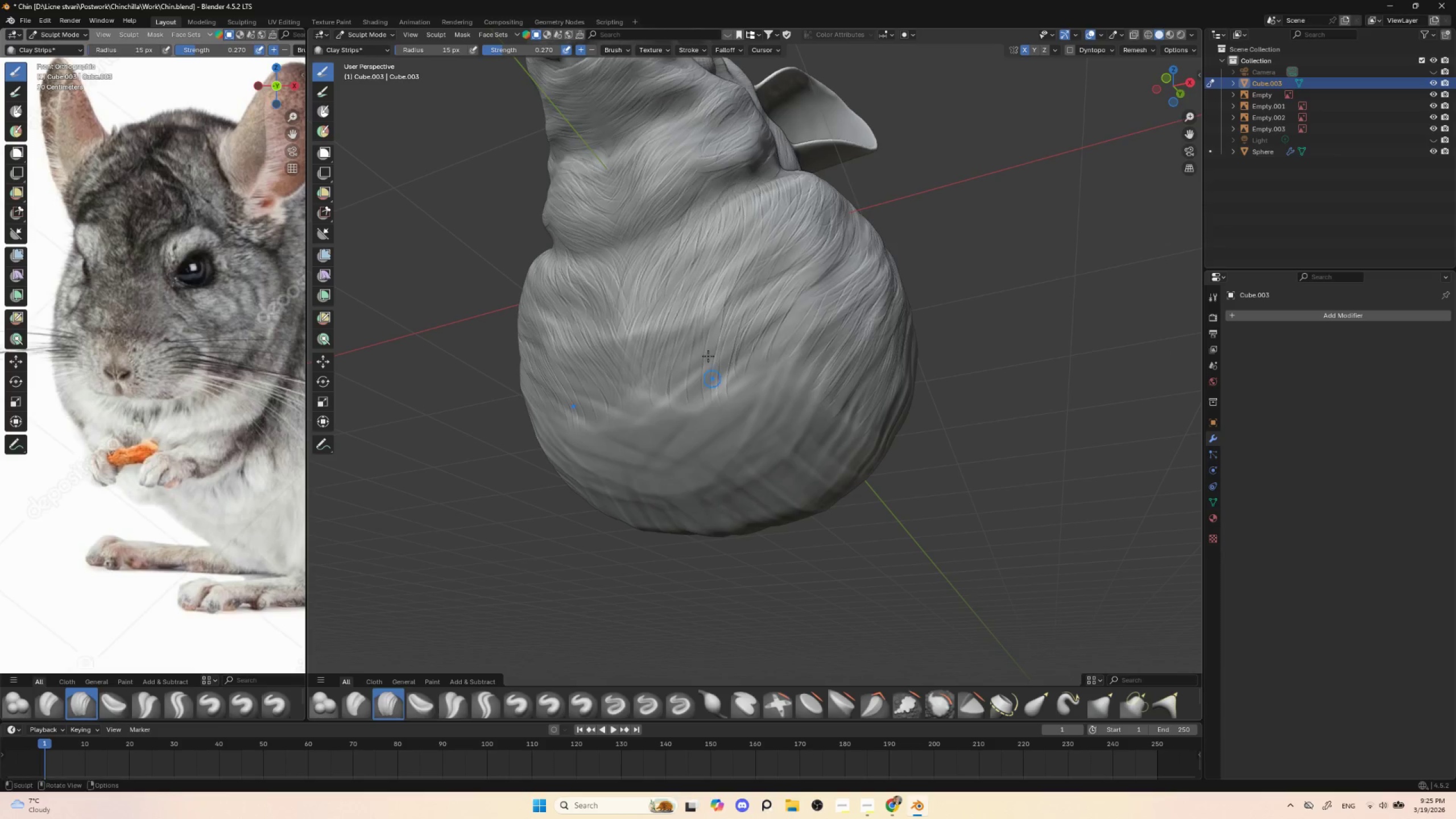 
left_click_drag(start_coordinate=[708, 338], to_coordinate=[704, 407])
 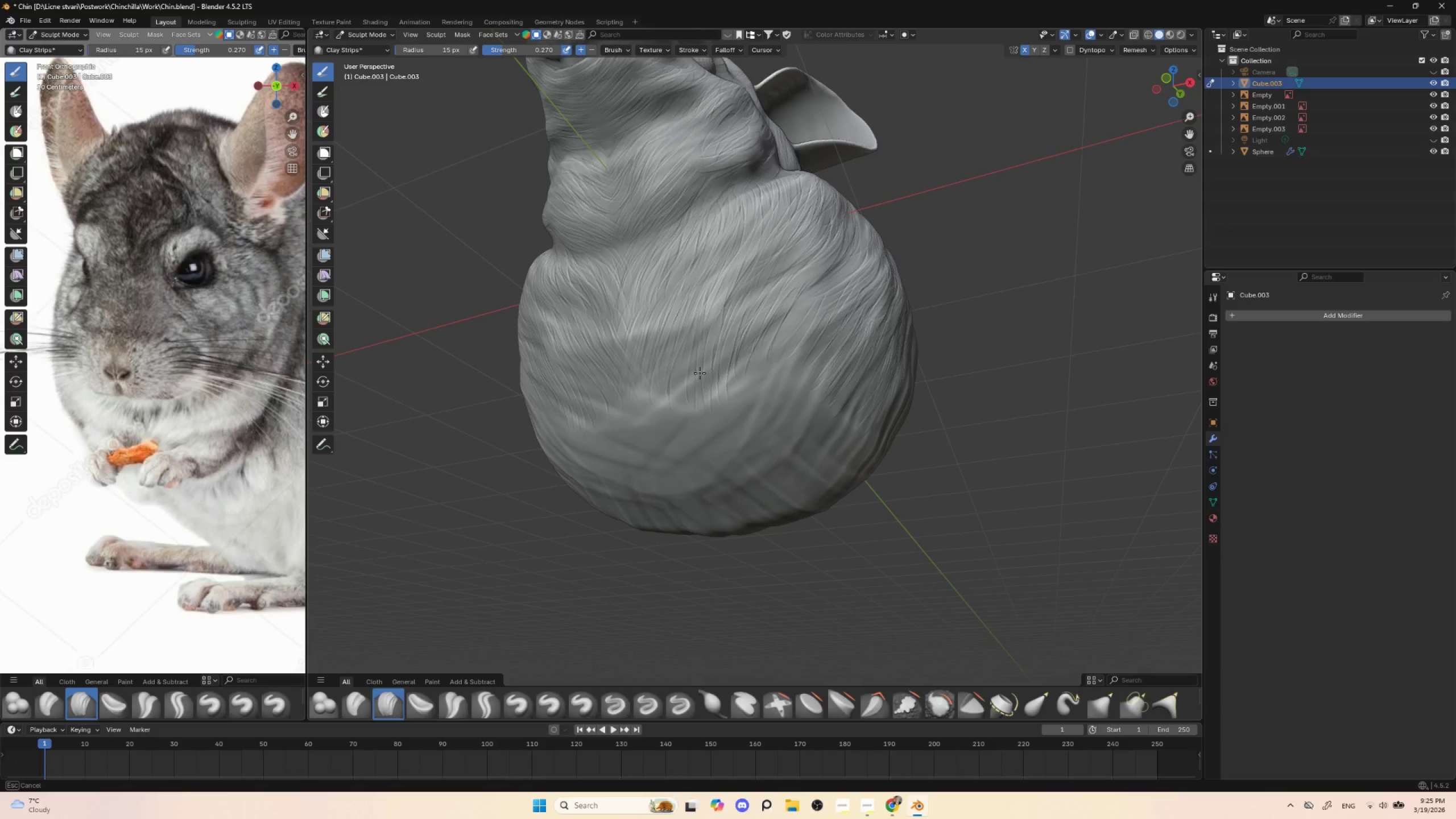 
left_click_drag(start_coordinate=[704, 350], to_coordinate=[701, 418])
 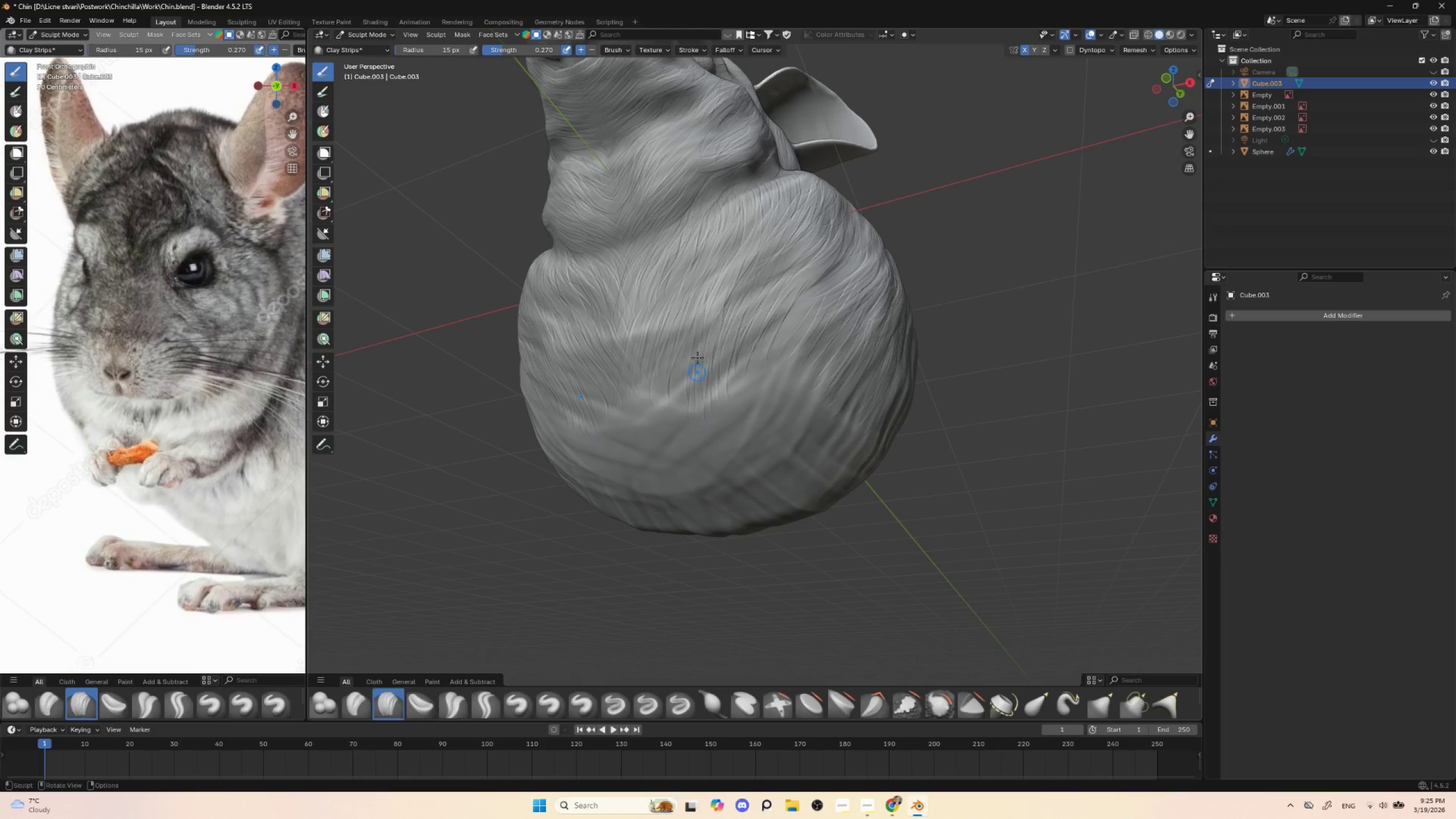 
left_click_drag(start_coordinate=[695, 363], to_coordinate=[695, 429])
 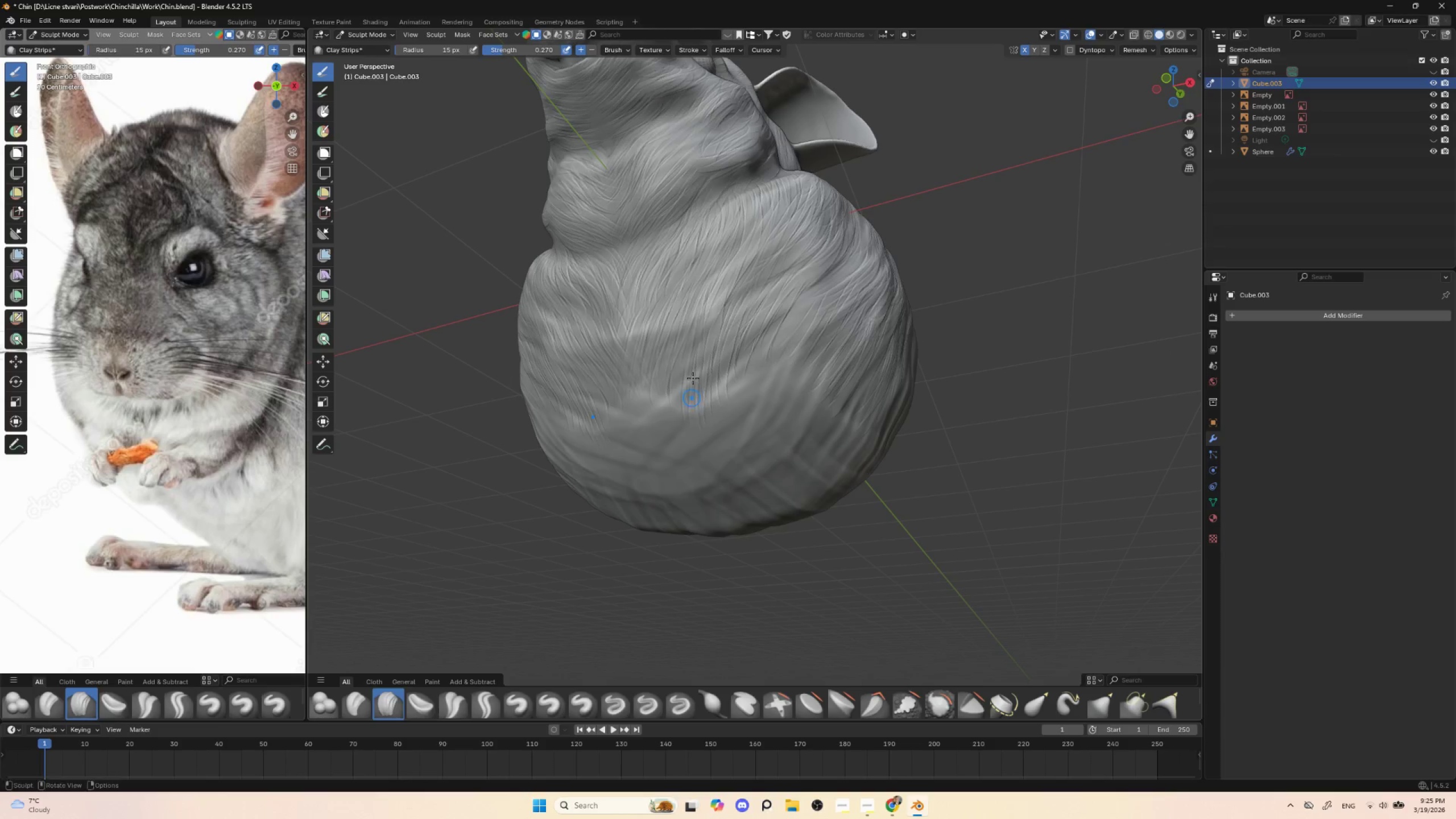 
left_click_drag(start_coordinate=[696, 376], to_coordinate=[693, 441])
 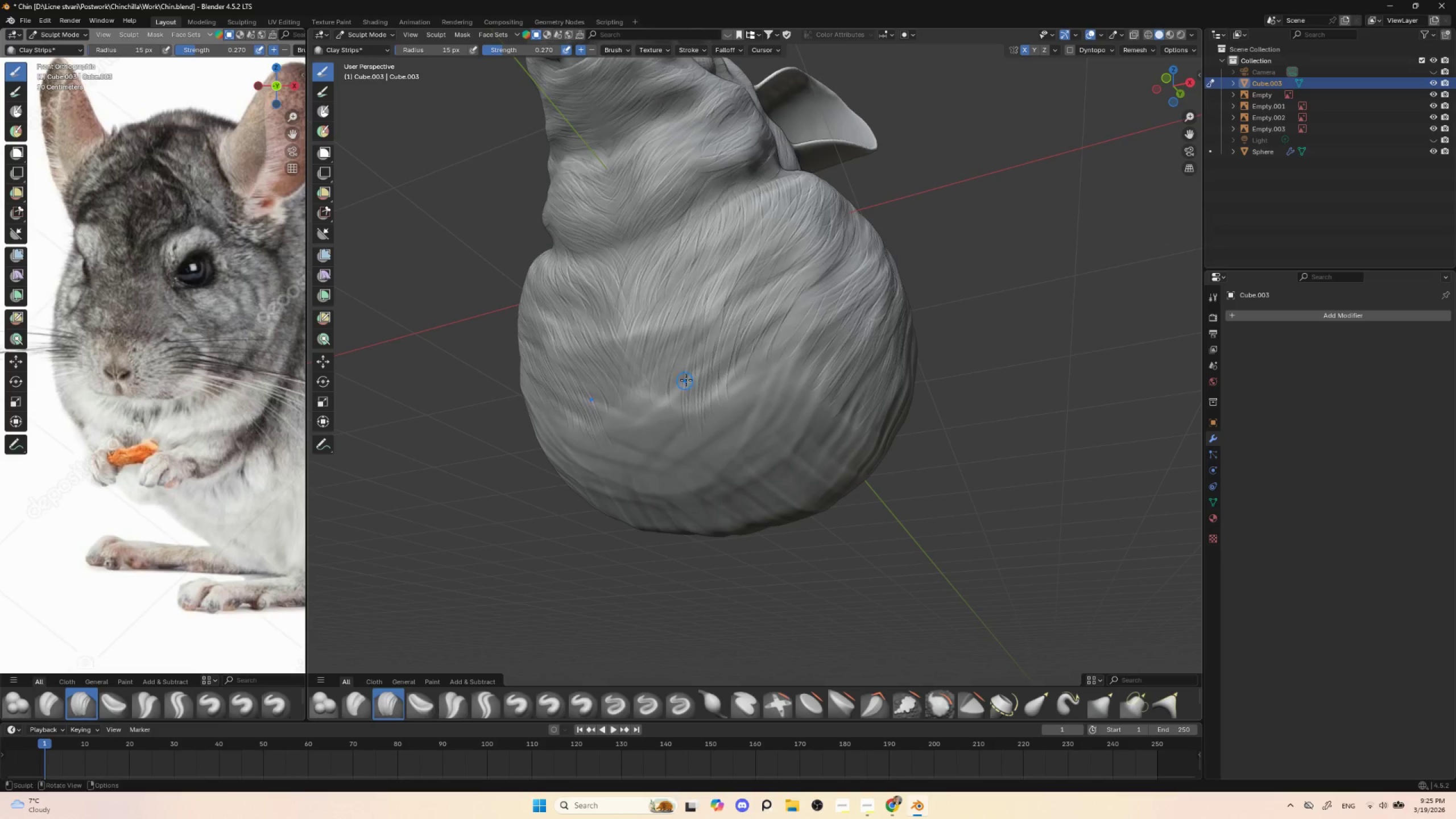 
left_click_drag(start_coordinate=[686, 382], to_coordinate=[689, 452])
 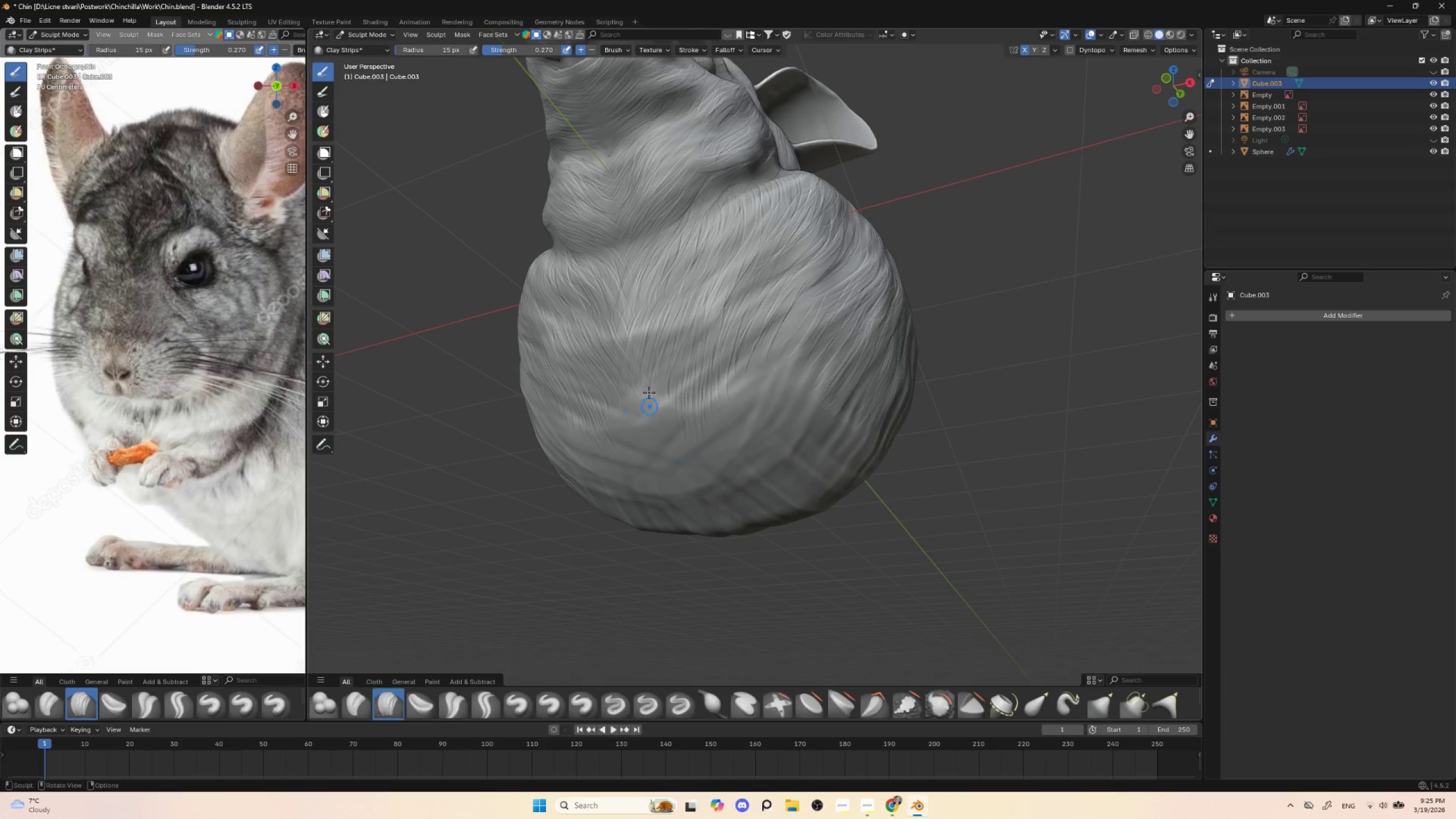 
left_click_drag(start_coordinate=[650, 385], to_coordinate=[669, 454])
 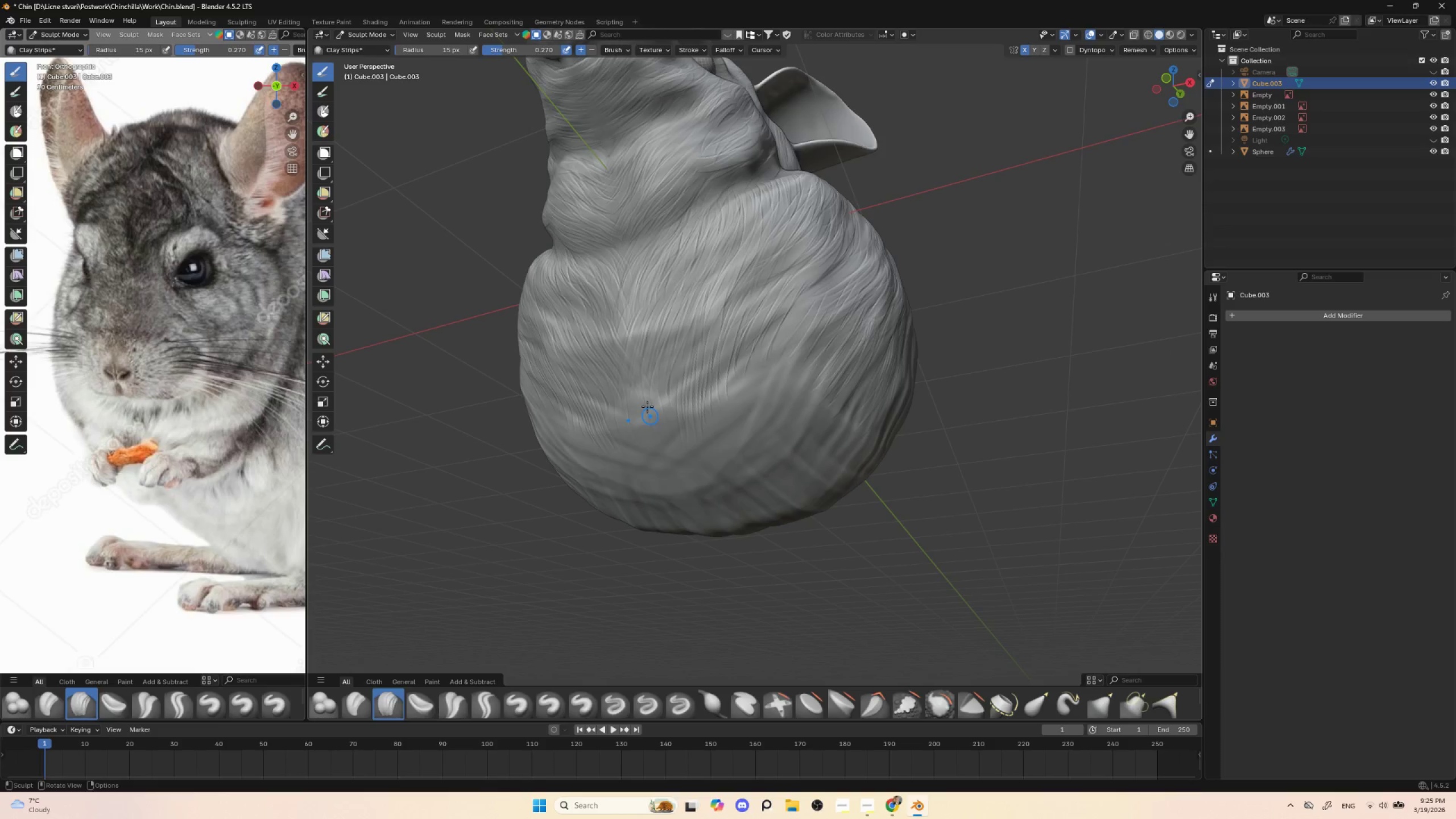 
left_click_drag(start_coordinate=[648, 391], to_coordinate=[656, 454])
 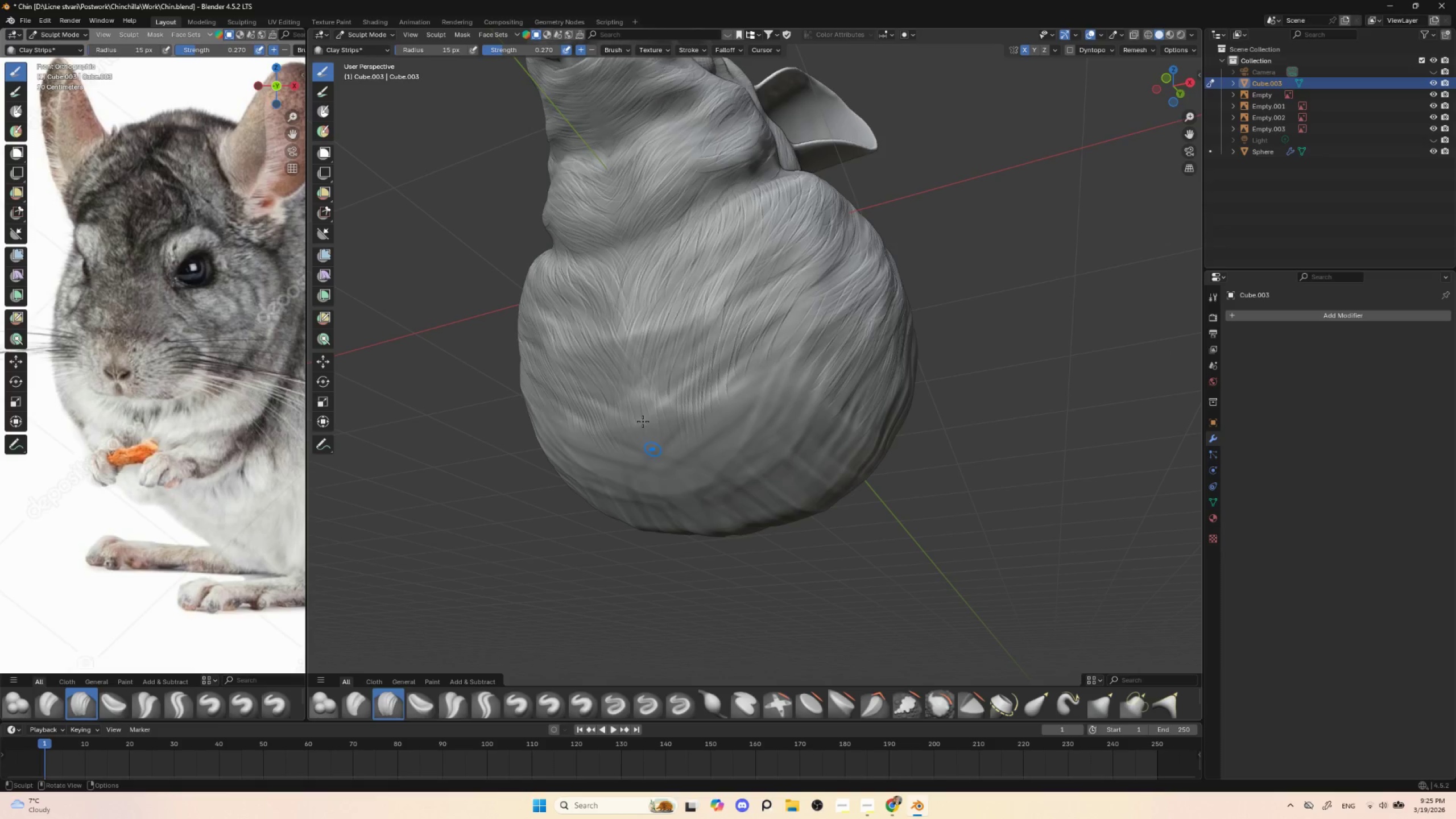 
left_click_drag(start_coordinate=[635, 394], to_coordinate=[652, 454])
 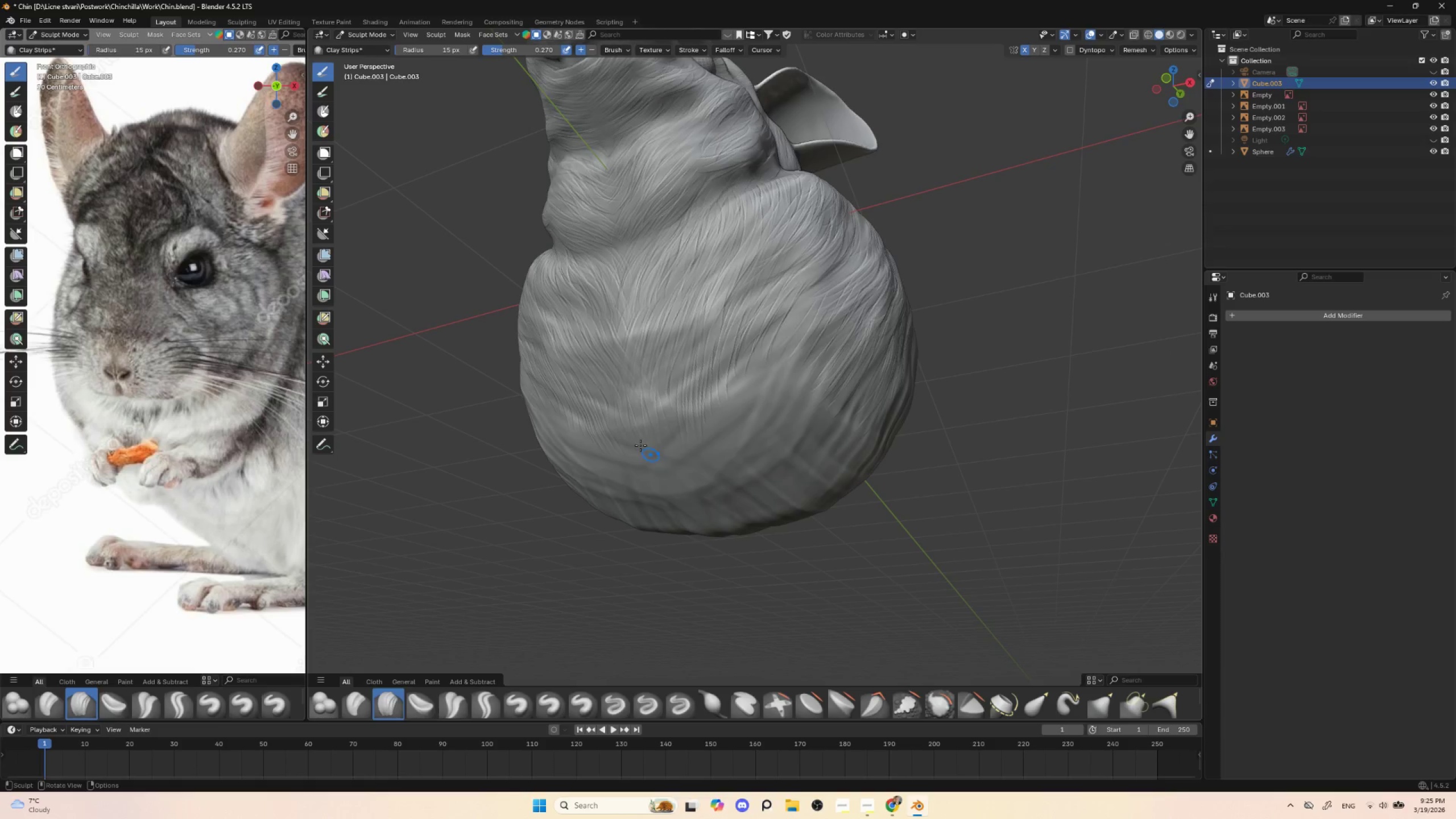 
left_click_drag(start_coordinate=[640, 403], to_coordinate=[660, 456])
 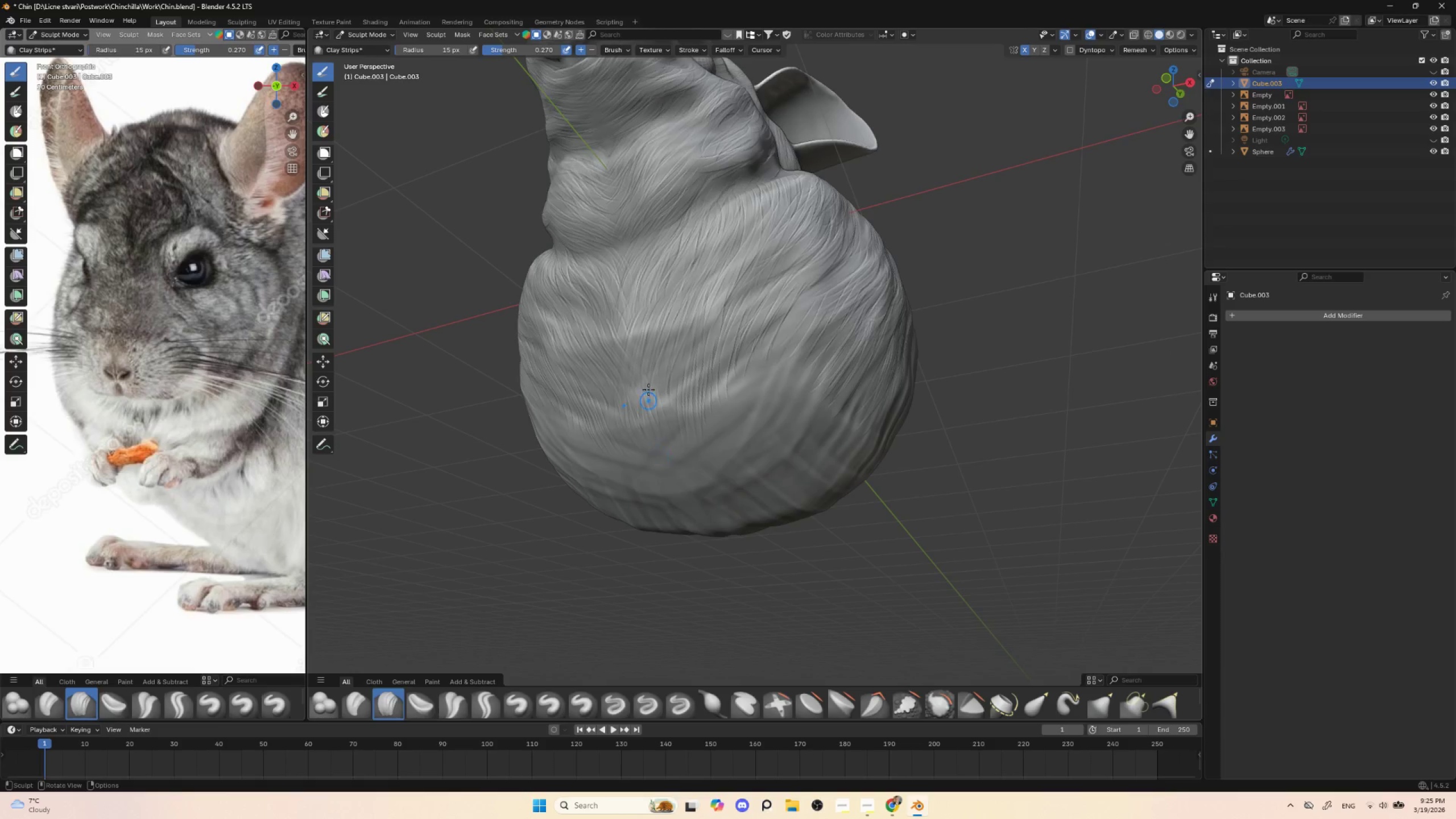 
left_click_drag(start_coordinate=[651, 387], to_coordinate=[675, 454])
 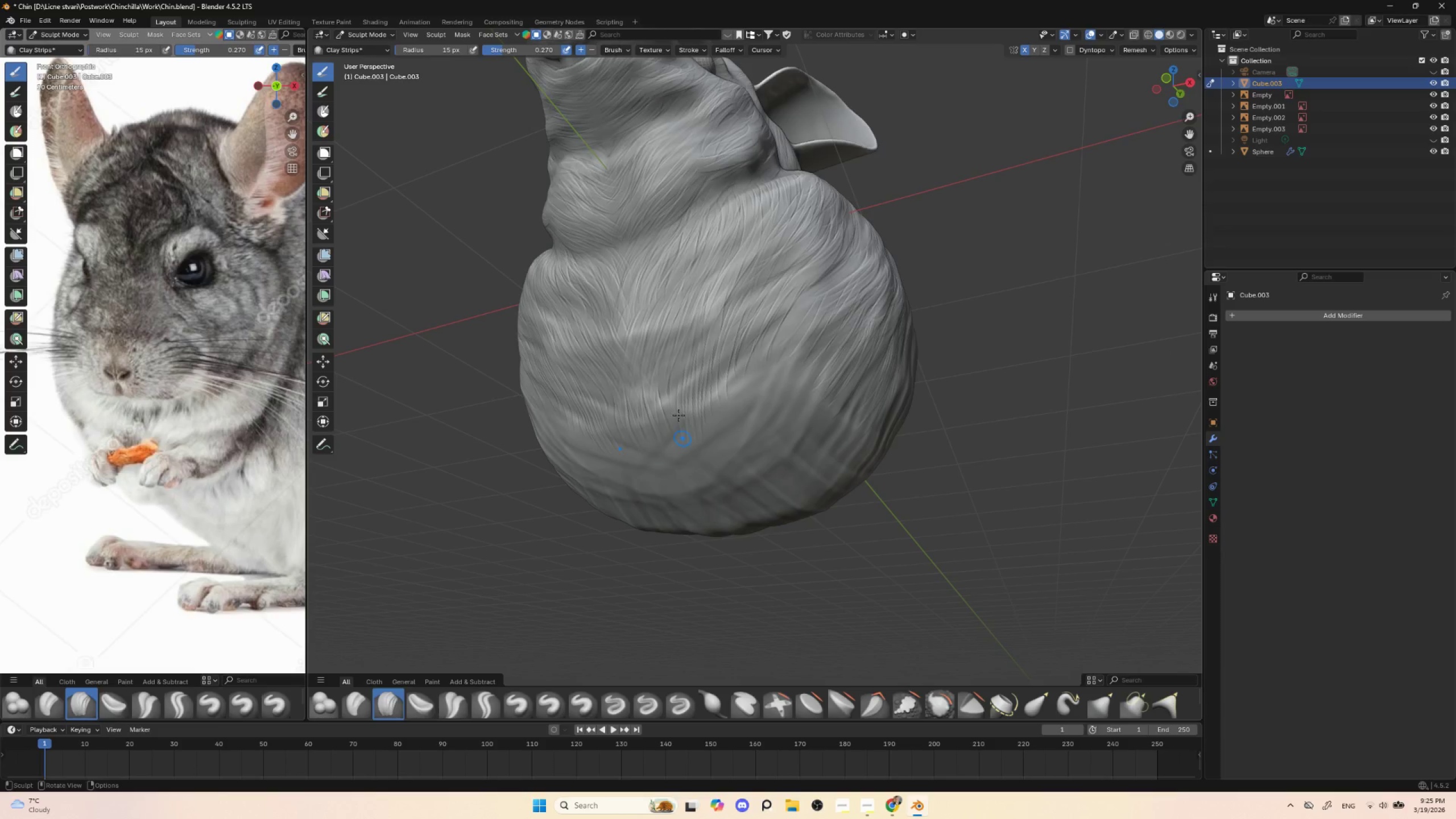 
left_click_drag(start_coordinate=[678, 384], to_coordinate=[703, 472])
 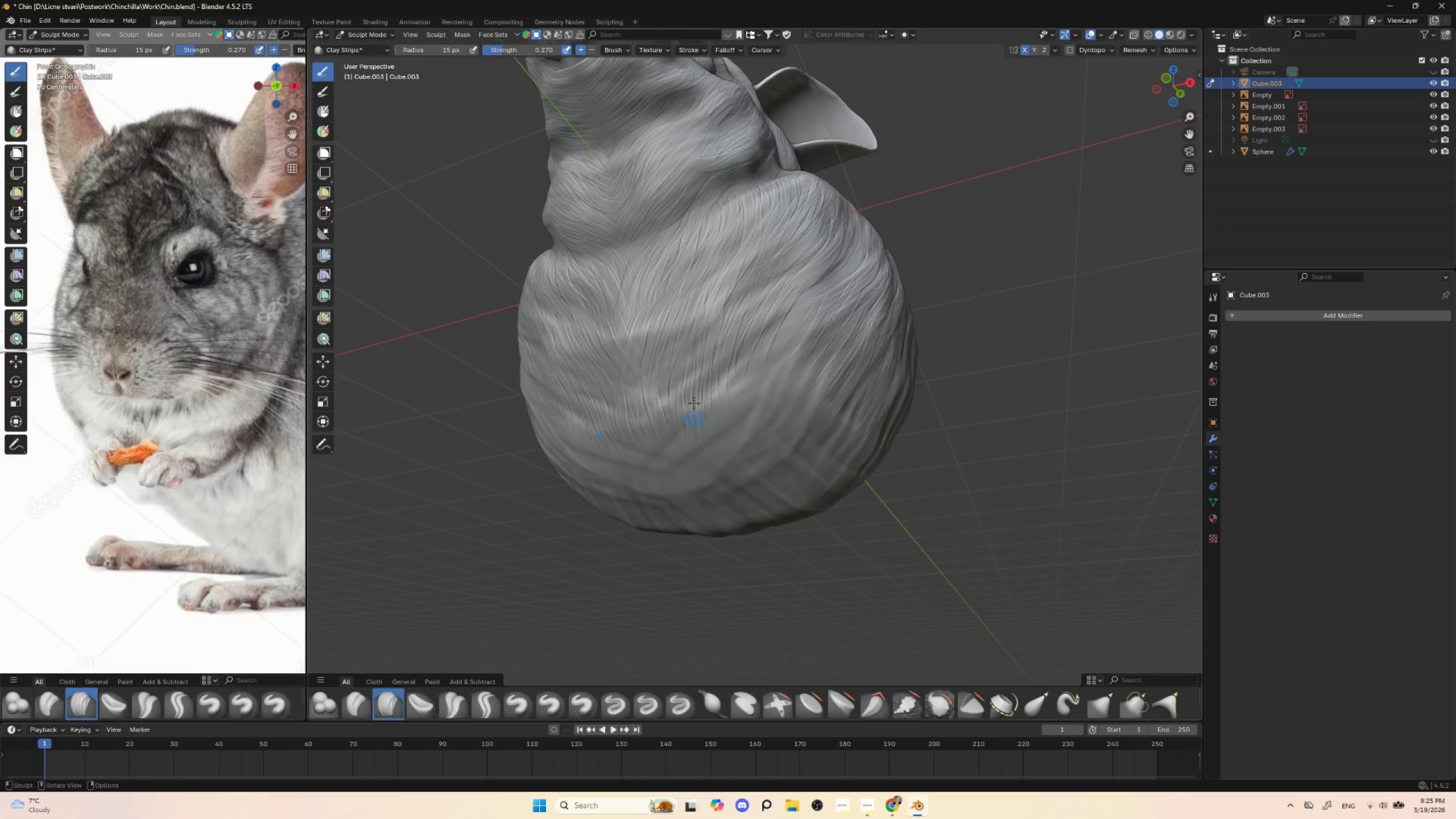 
left_click_drag(start_coordinate=[701, 380], to_coordinate=[713, 466])
 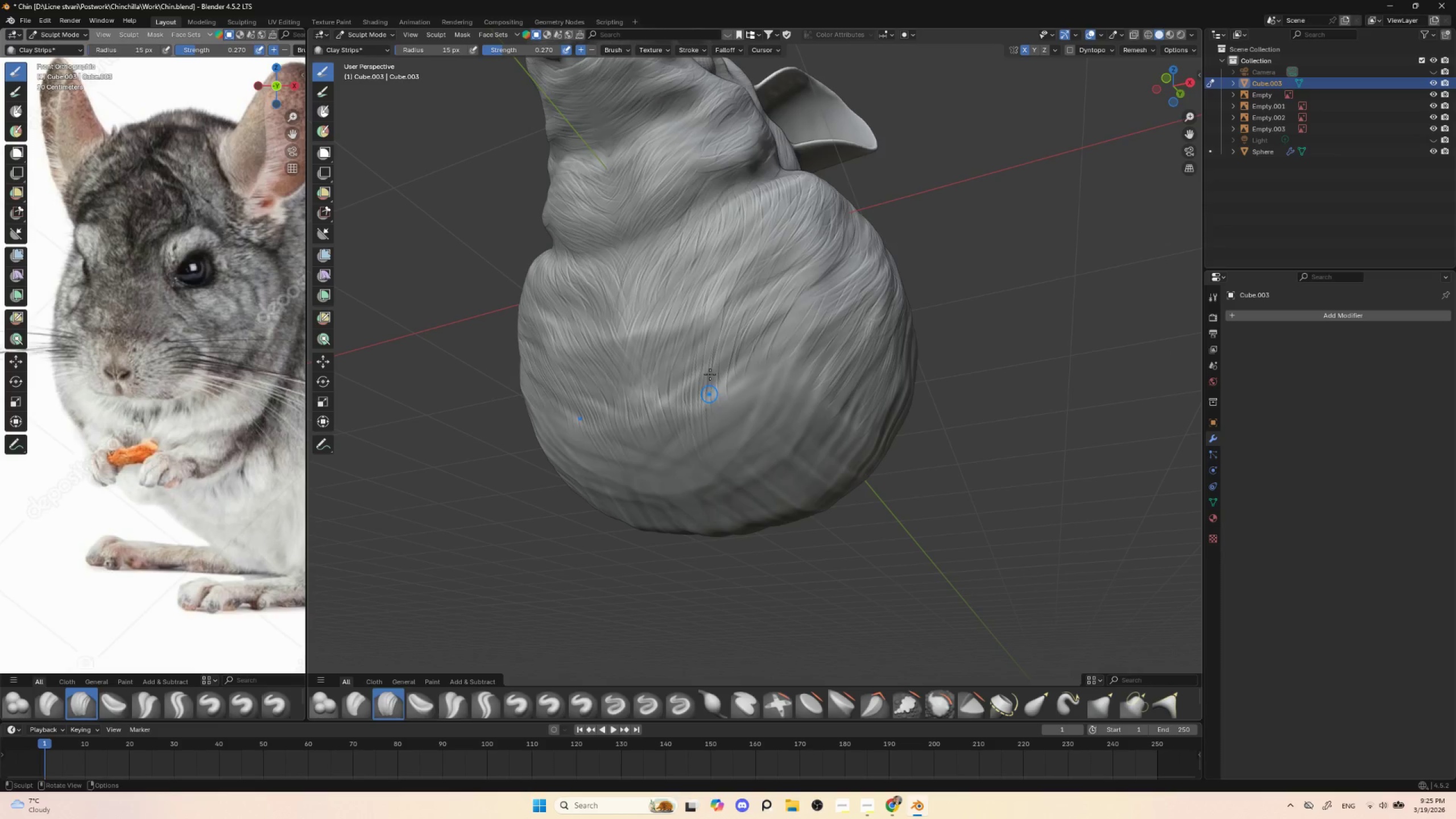 
left_click_drag(start_coordinate=[709, 374], to_coordinate=[726, 467])
 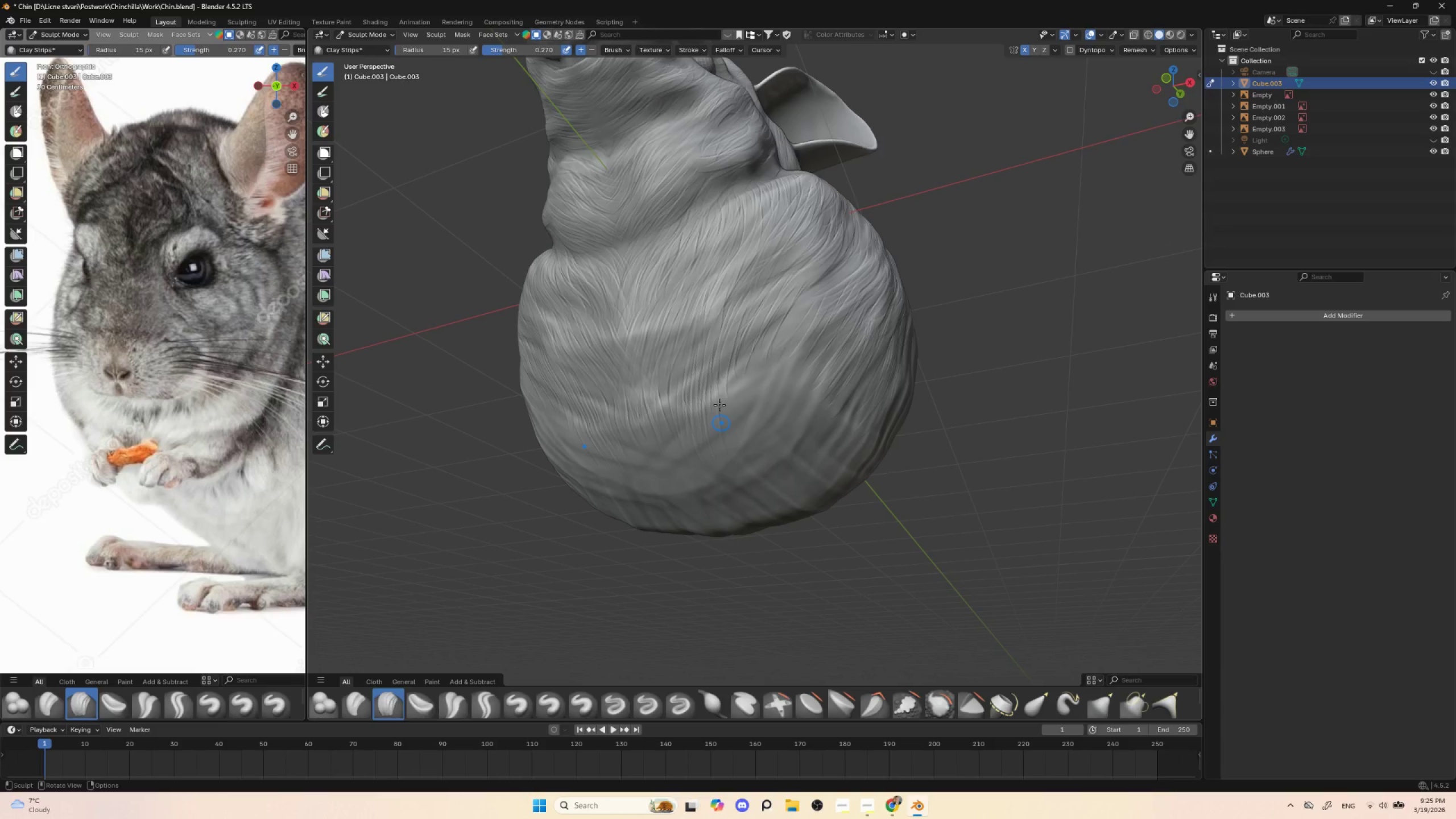 
left_click_drag(start_coordinate=[718, 374], to_coordinate=[737, 464])
 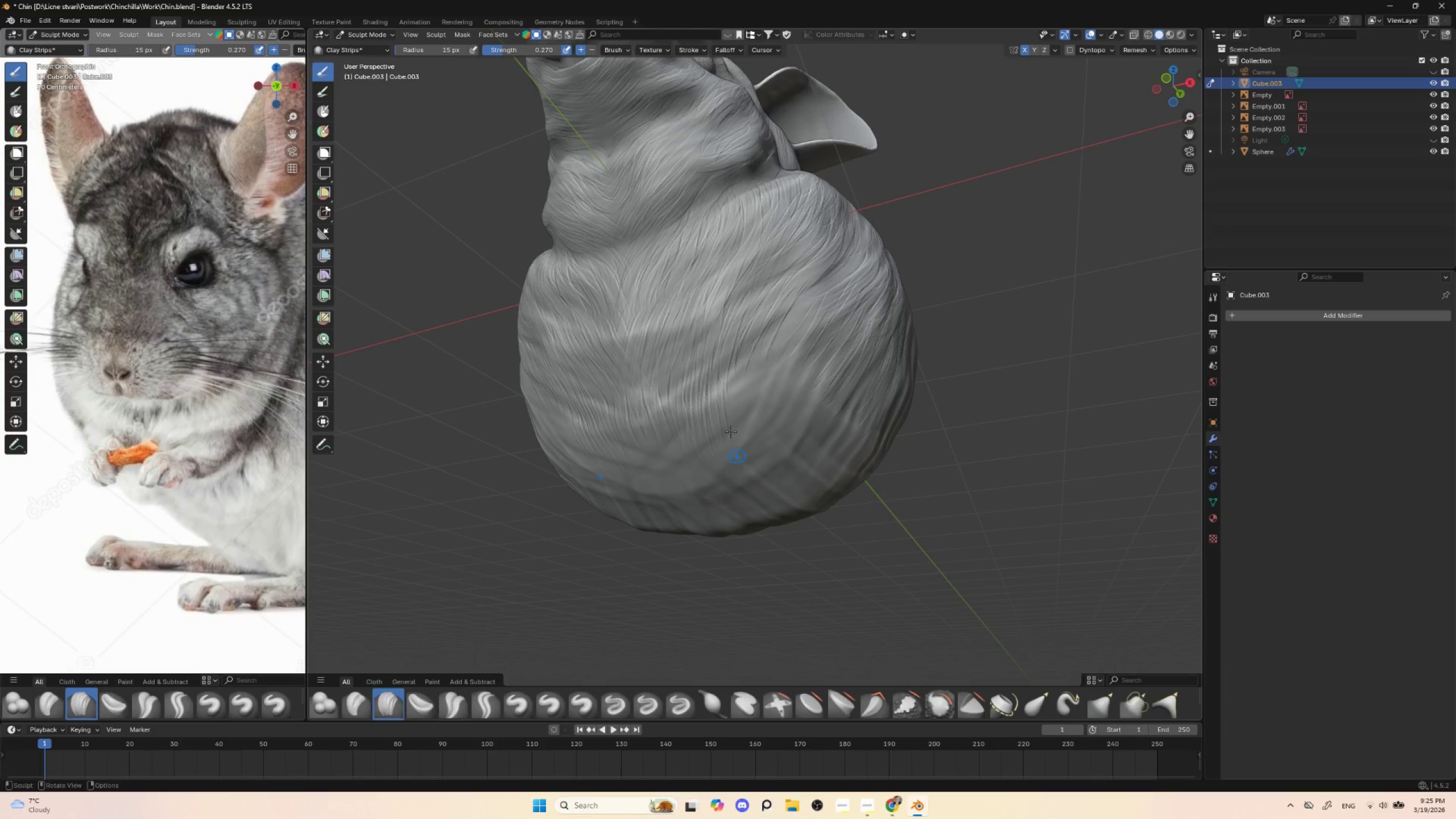 
left_click_drag(start_coordinate=[728, 372], to_coordinate=[747, 452])
 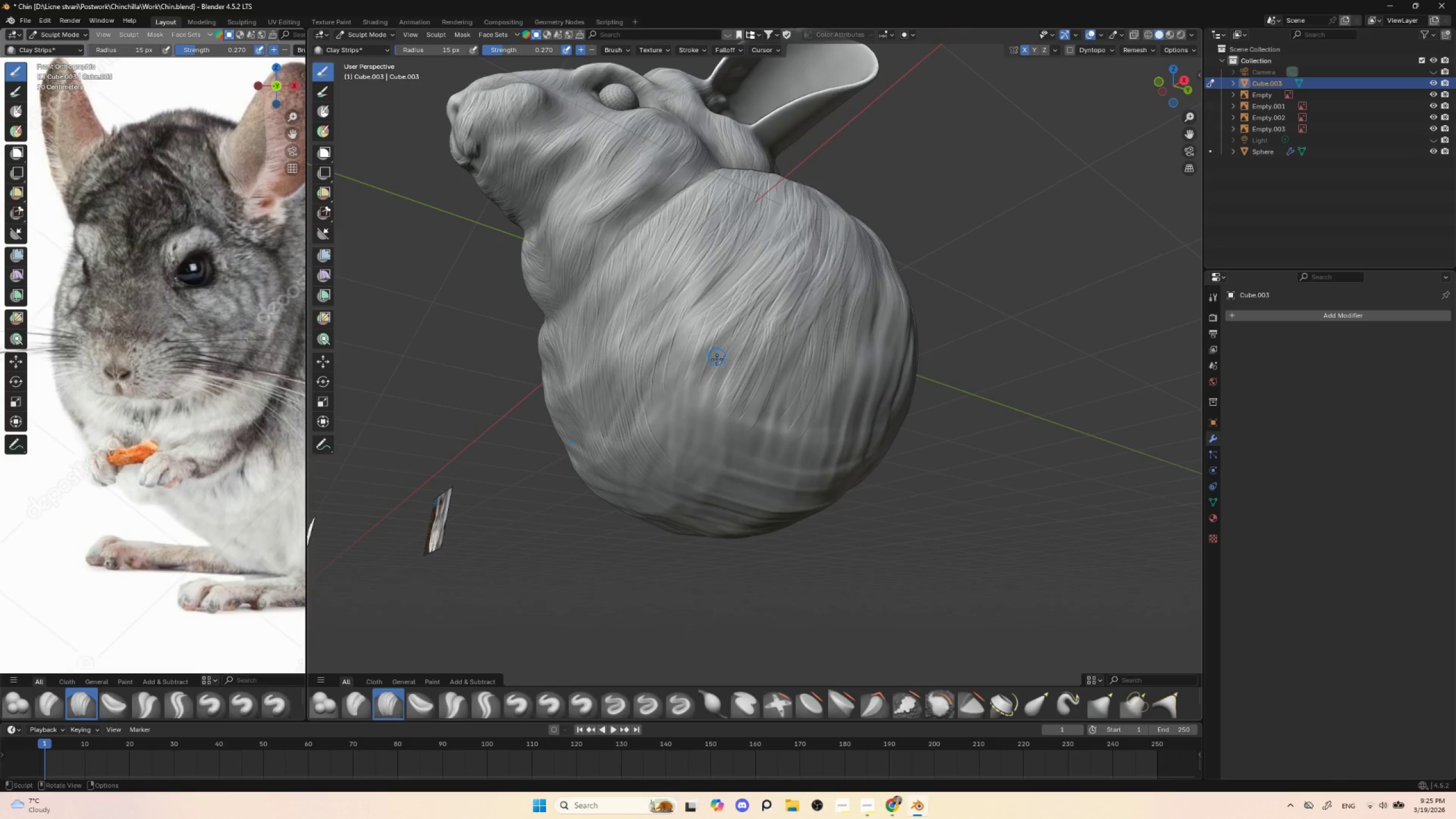 
left_click_drag(start_coordinate=[679, 366], to_coordinate=[687, 440])
 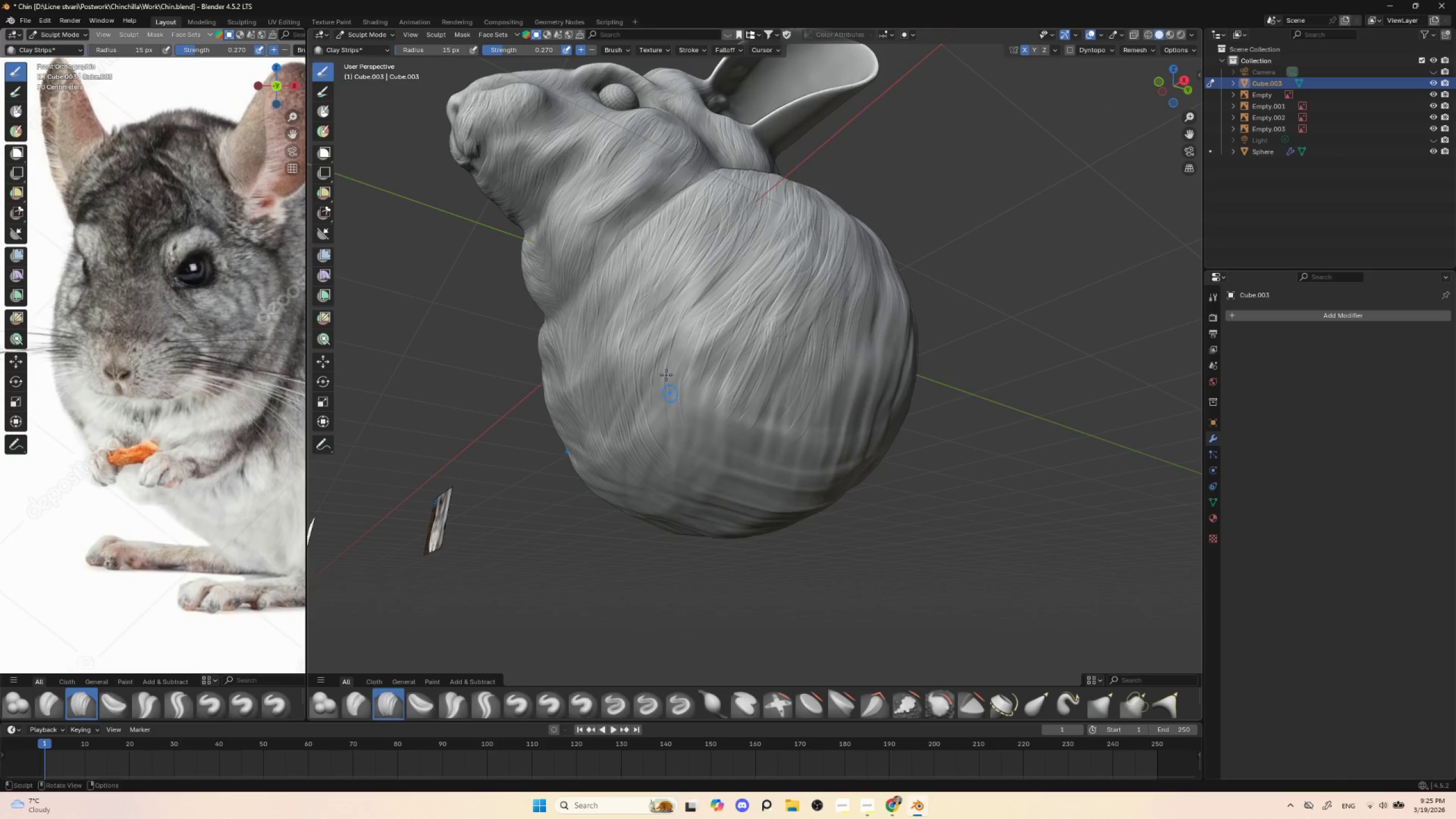 
left_click_drag(start_coordinate=[664, 373], to_coordinate=[685, 452])
 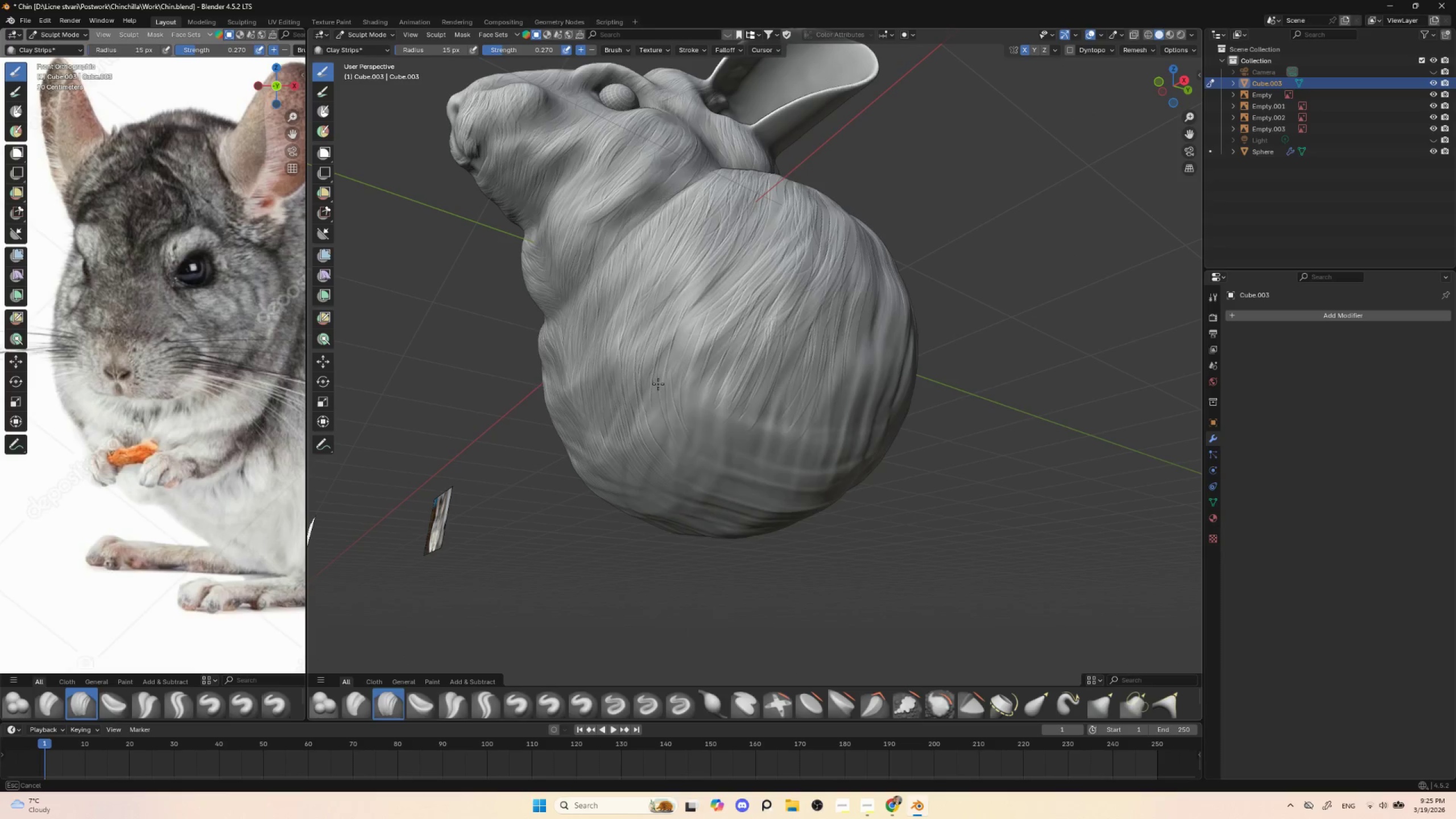 
left_click_drag(start_coordinate=[658, 384], to_coordinate=[686, 469])
 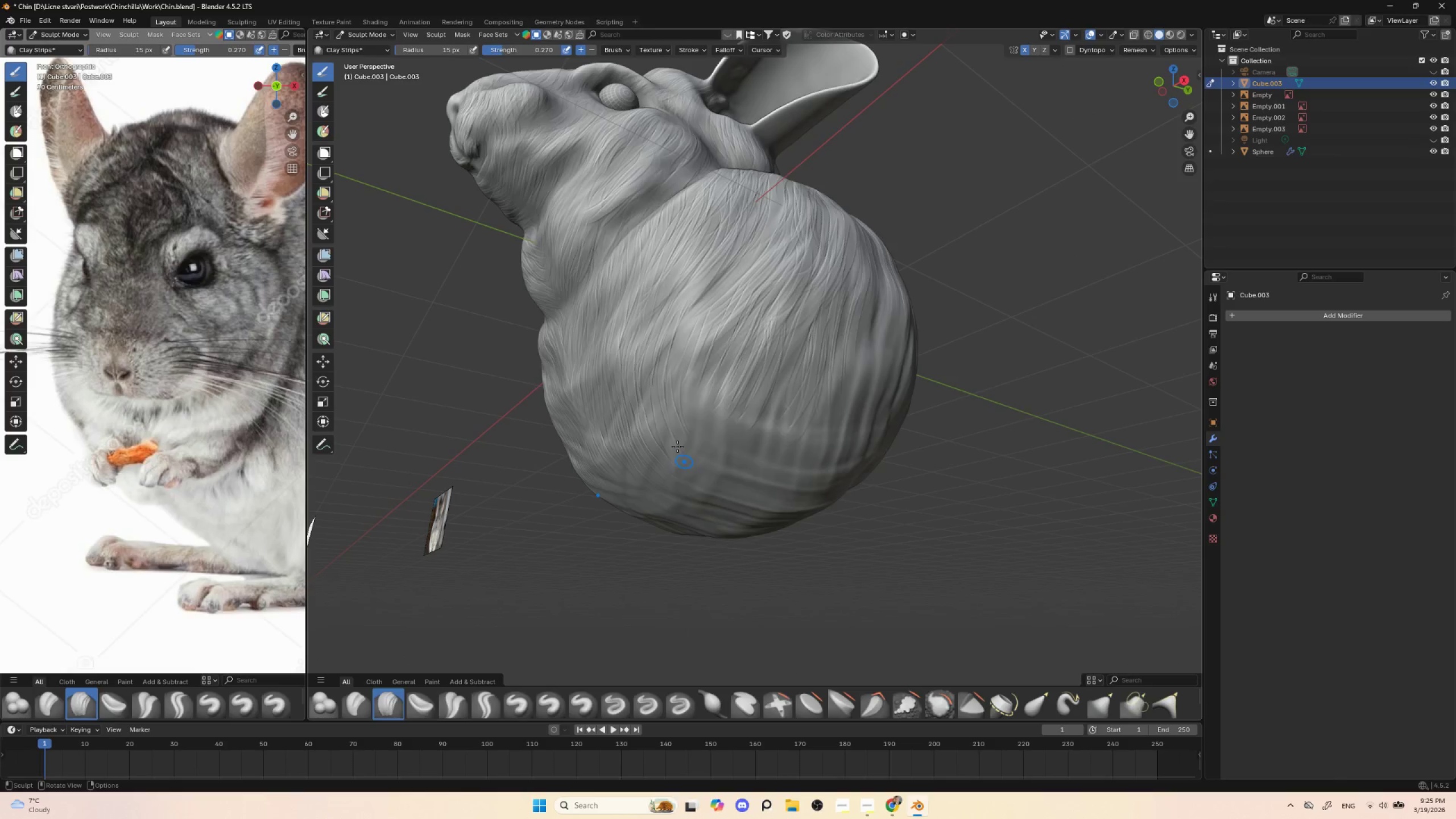 
left_click_drag(start_coordinate=[657, 394], to_coordinate=[692, 472])
 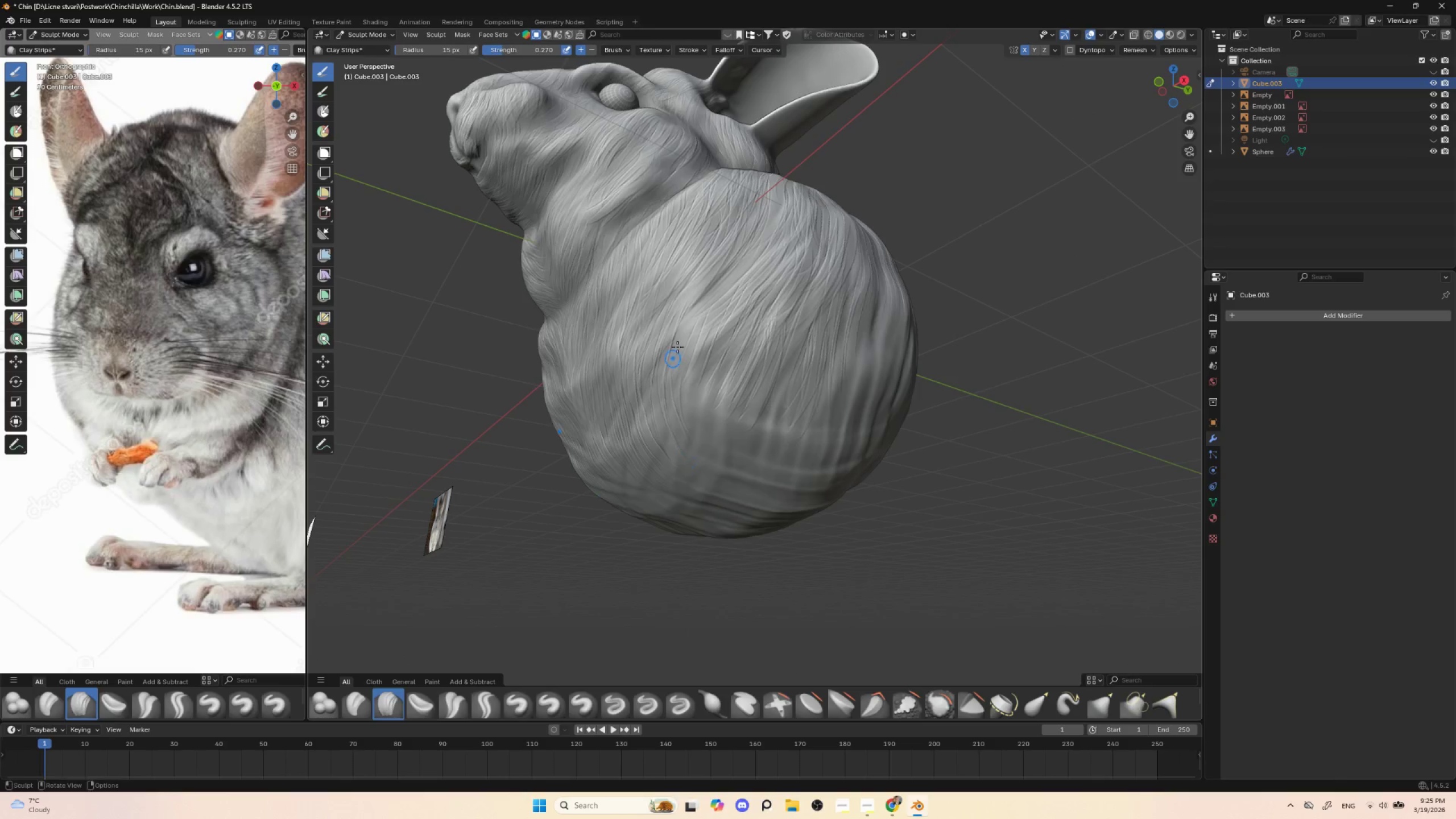 
left_click_drag(start_coordinate=[688, 346], to_coordinate=[701, 437])
 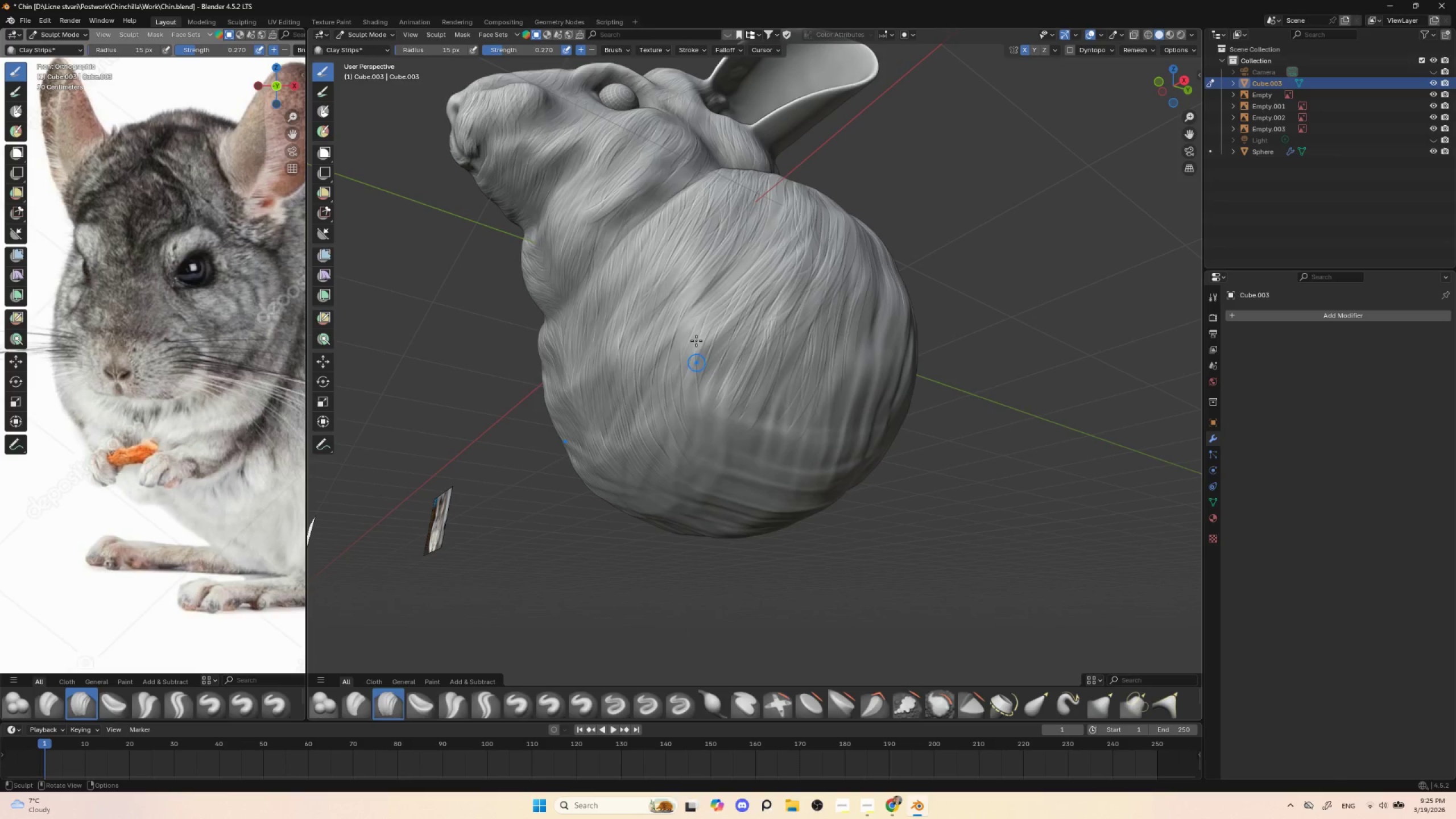 
left_click_drag(start_coordinate=[692, 333], to_coordinate=[709, 469])
 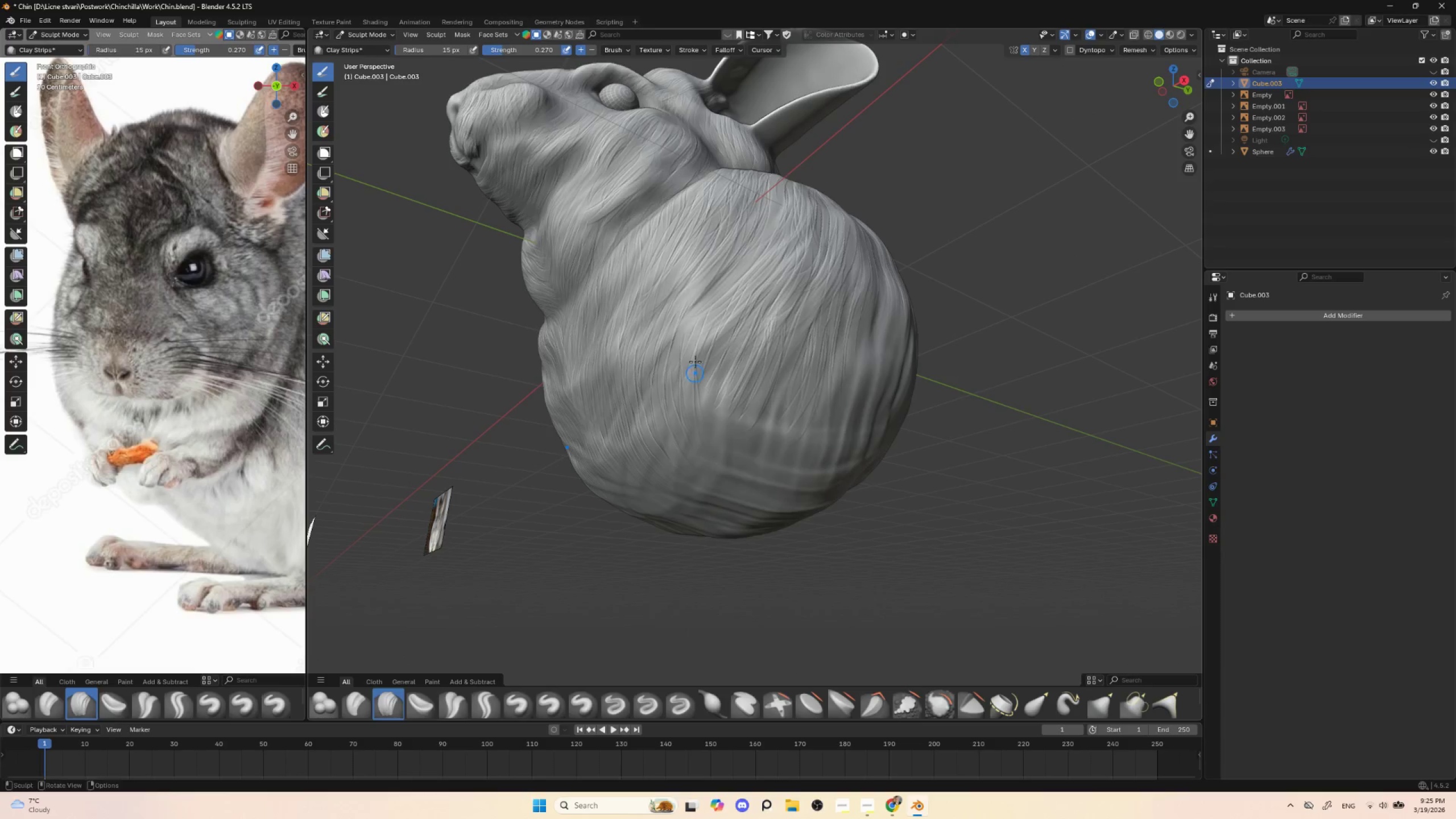 
left_click_drag(start_coordinate=[692, 357], to_coordinate=[713, 471])
 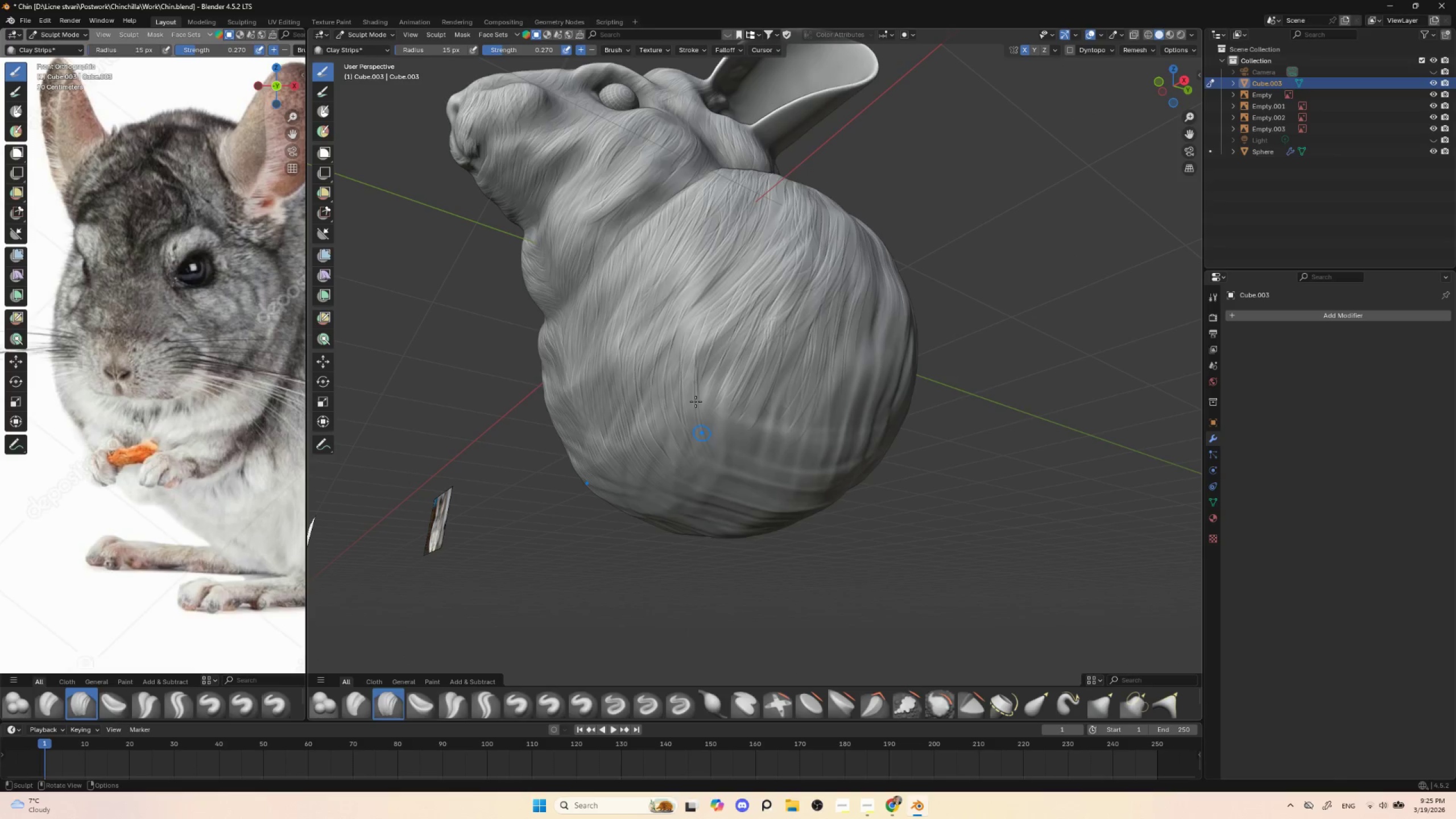 
left_click_drag(start_coordinate=[698, 369], to_coordinate=[726, 476])
 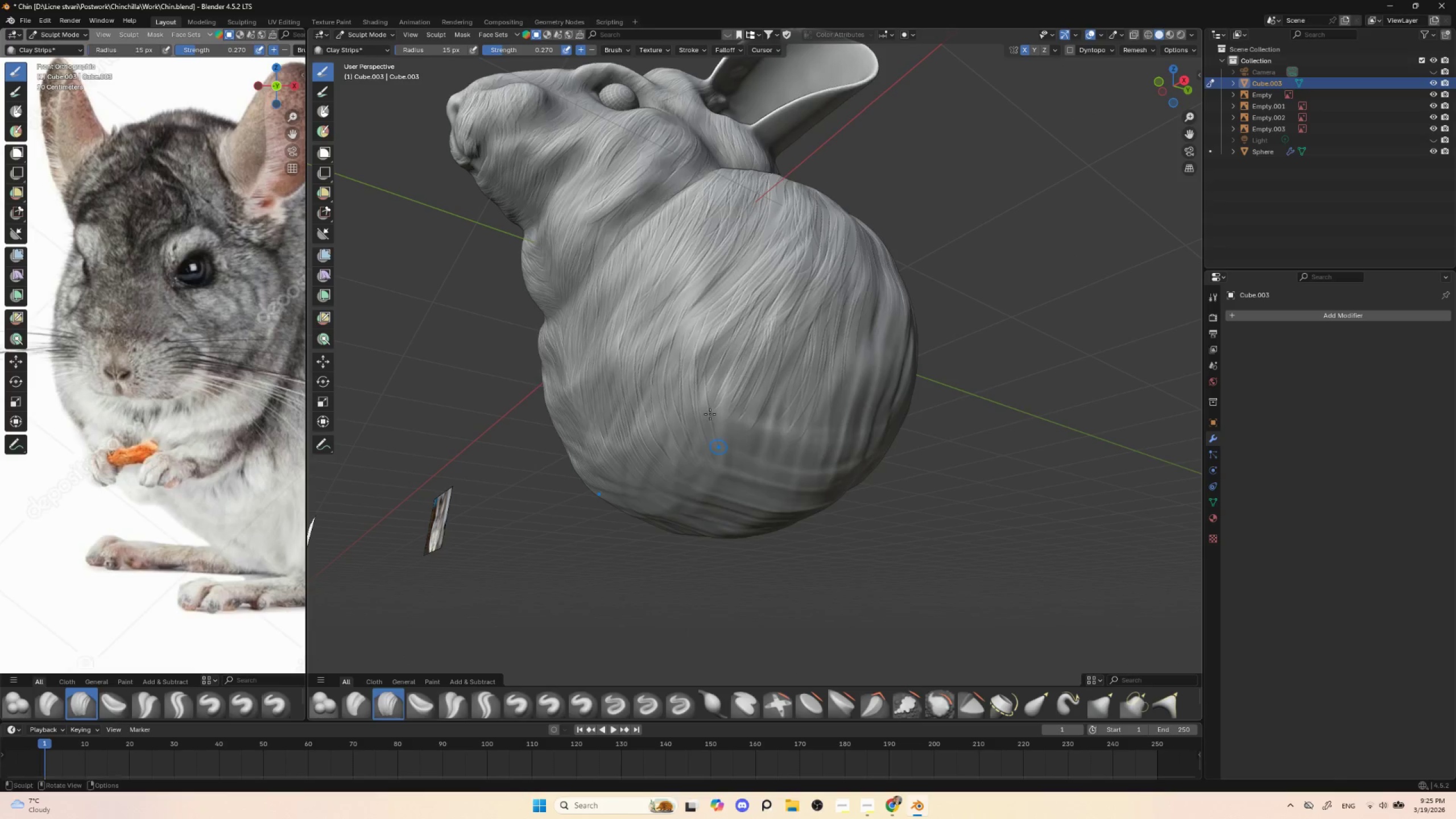 
left_click_drag(start_coordinate=[705, 371], to_coordinate=[733, 482])
 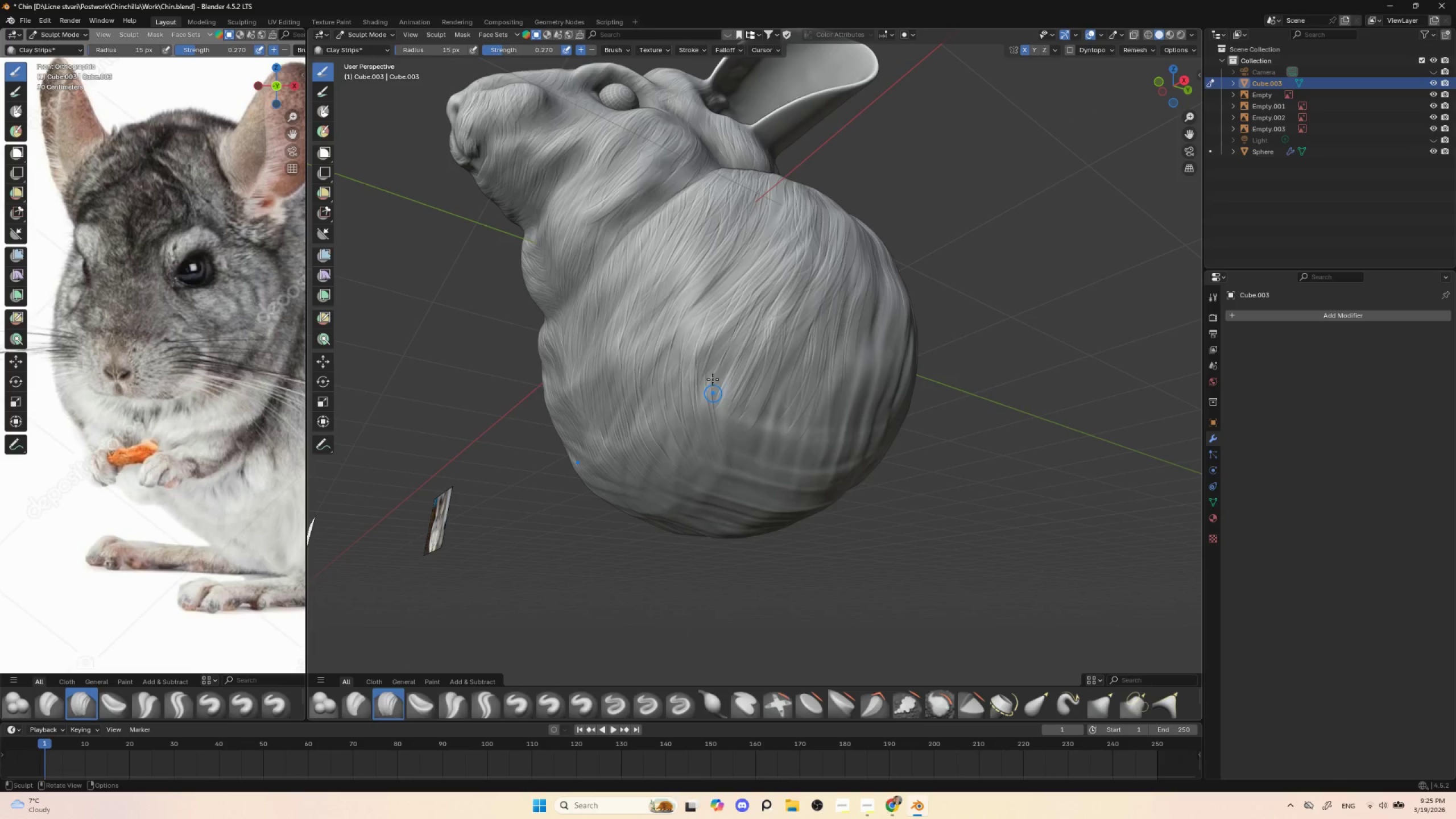 
left_click_drag(start_coordinate=[710, 374], to_coordinate=[743, 481])
 